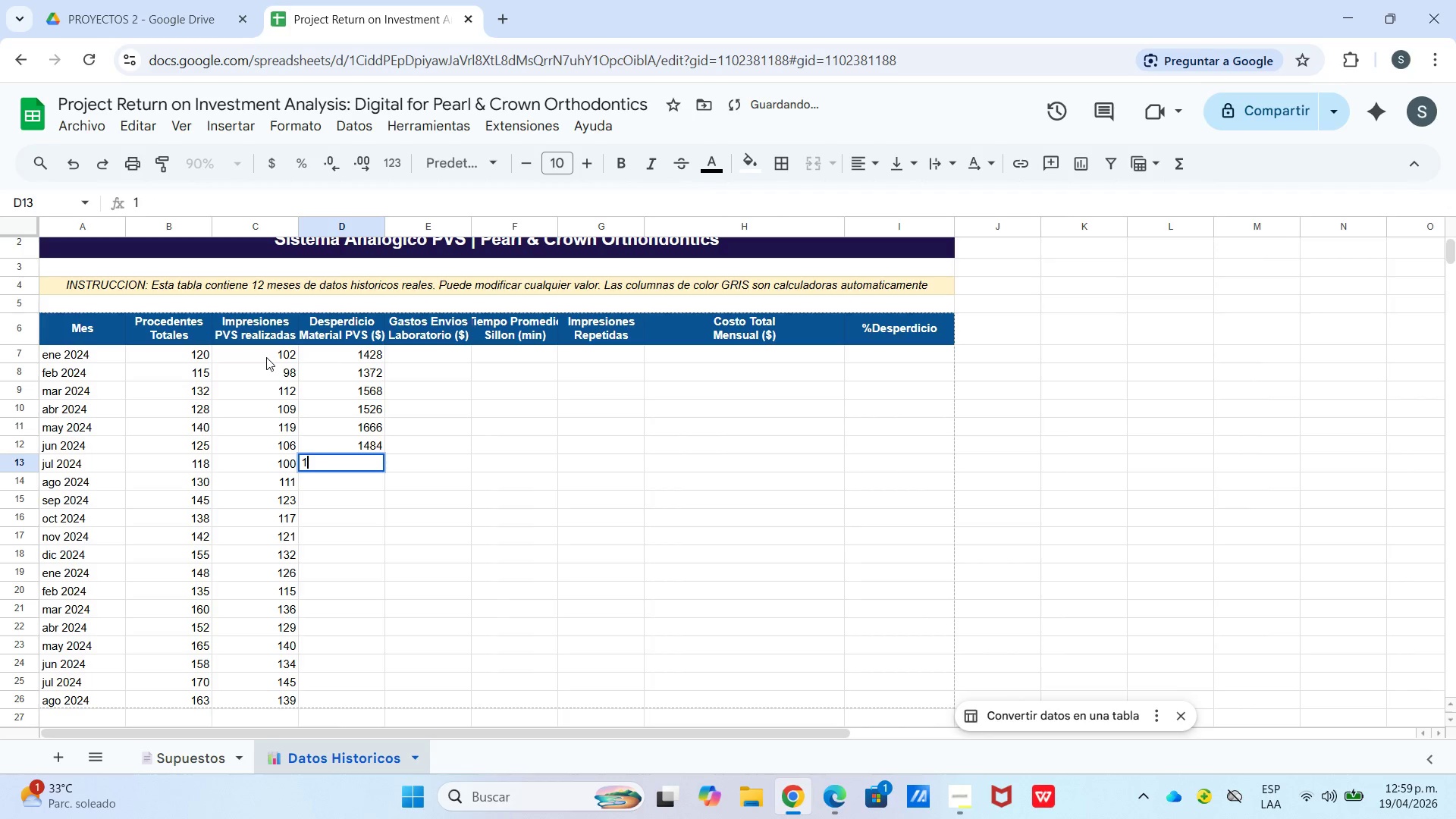 
key(Numpad4)
 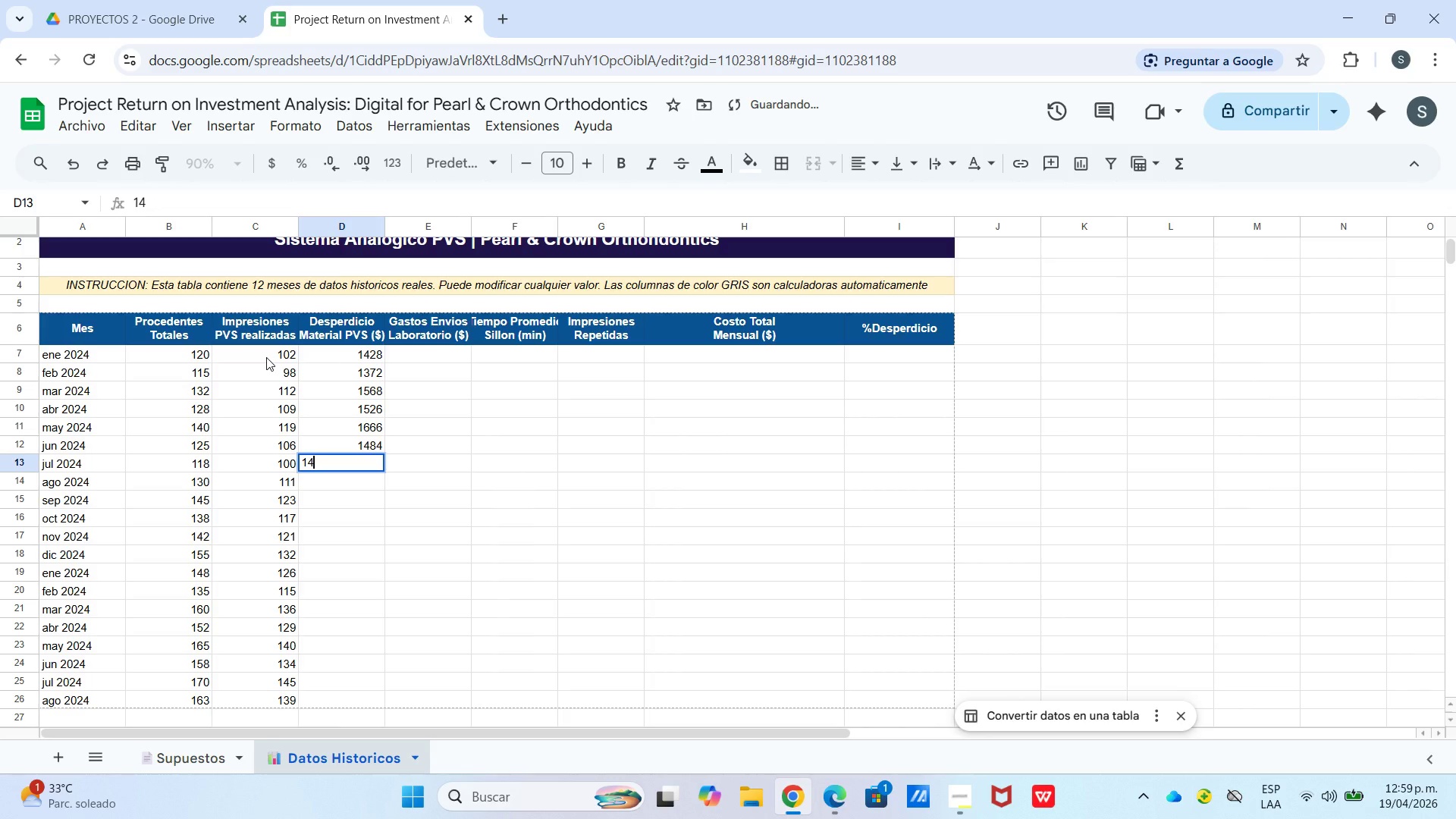 
key(Numpad0)
 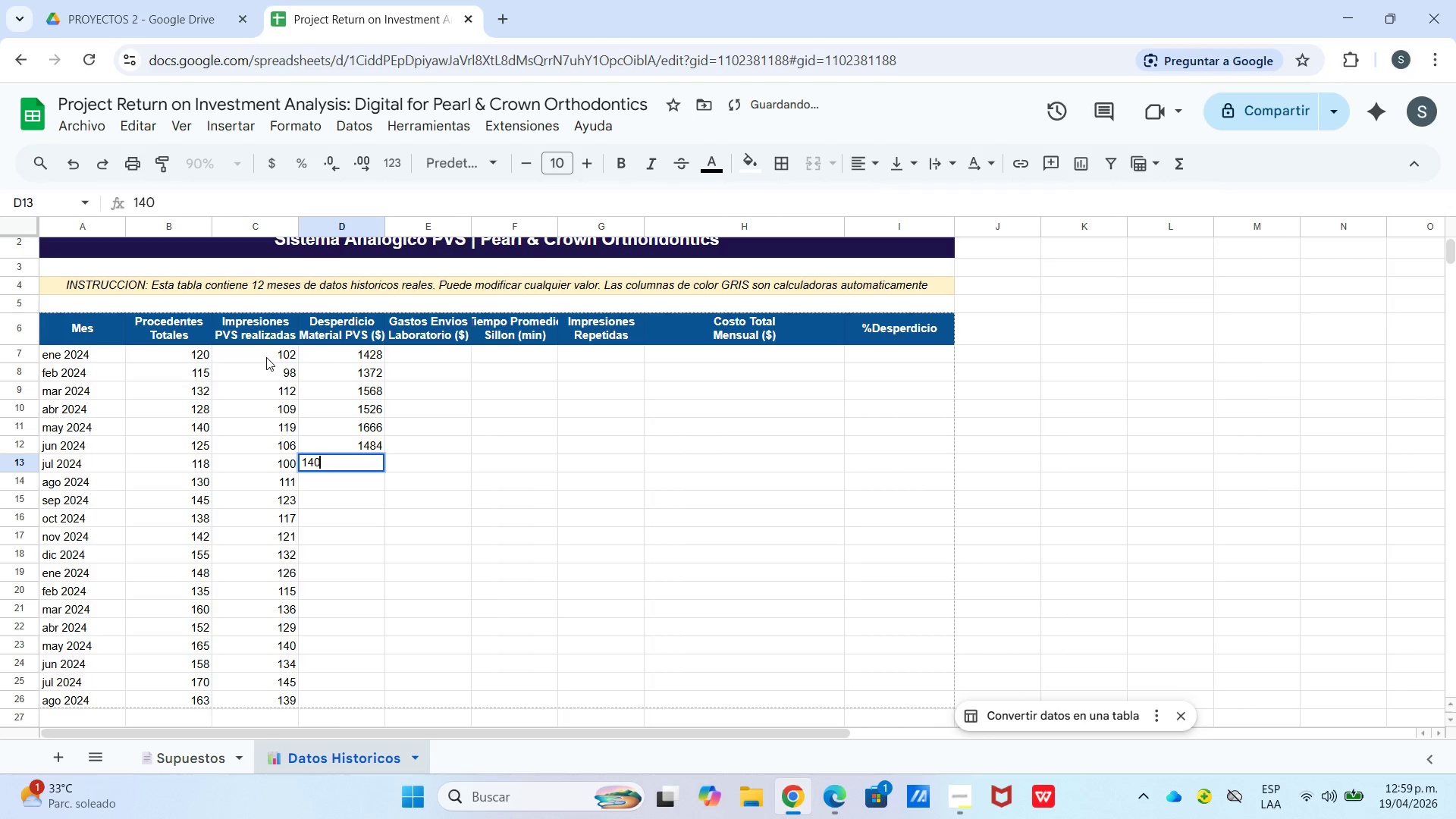 
key(Numpad0)
 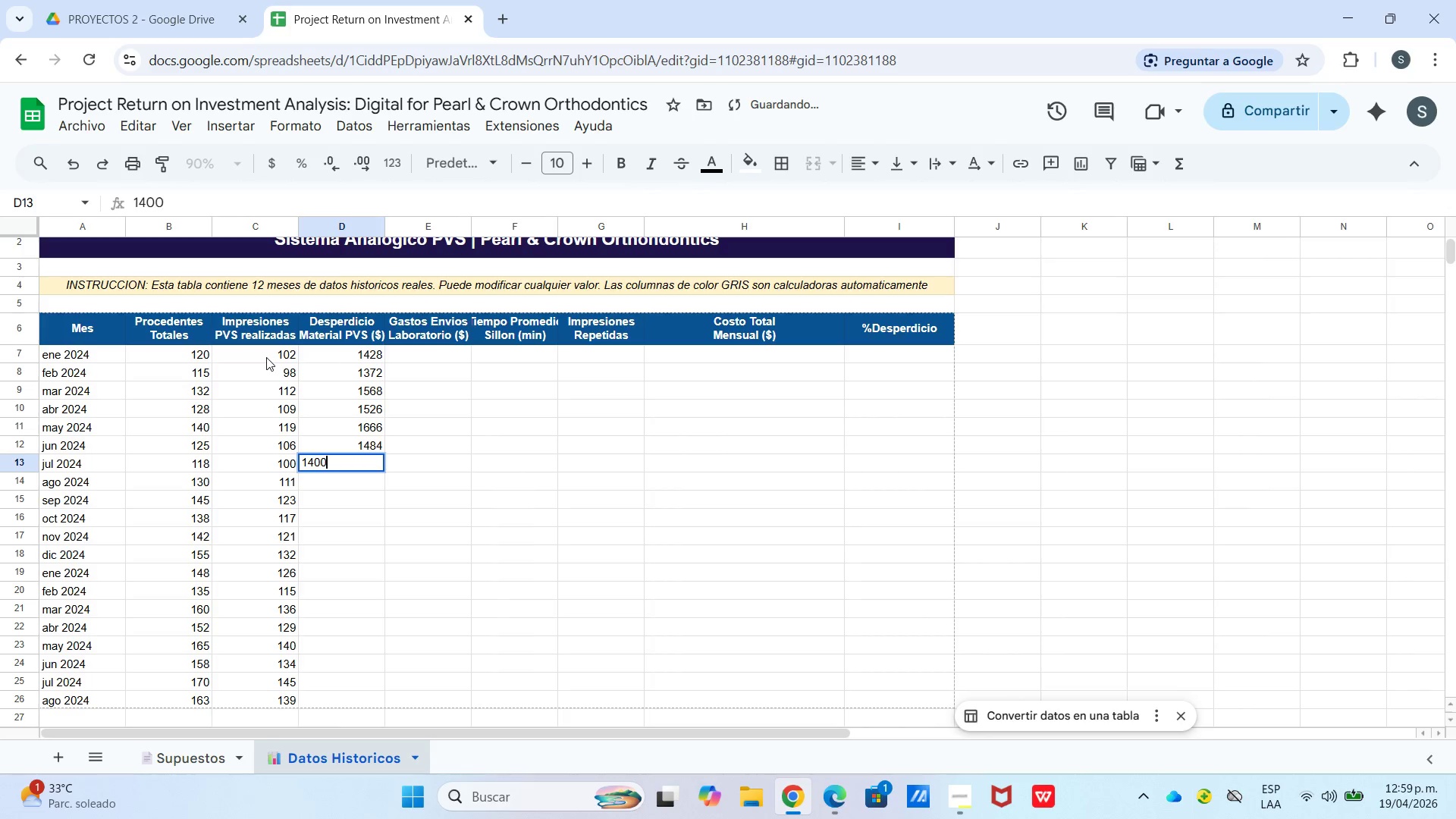 
key(Enter)
 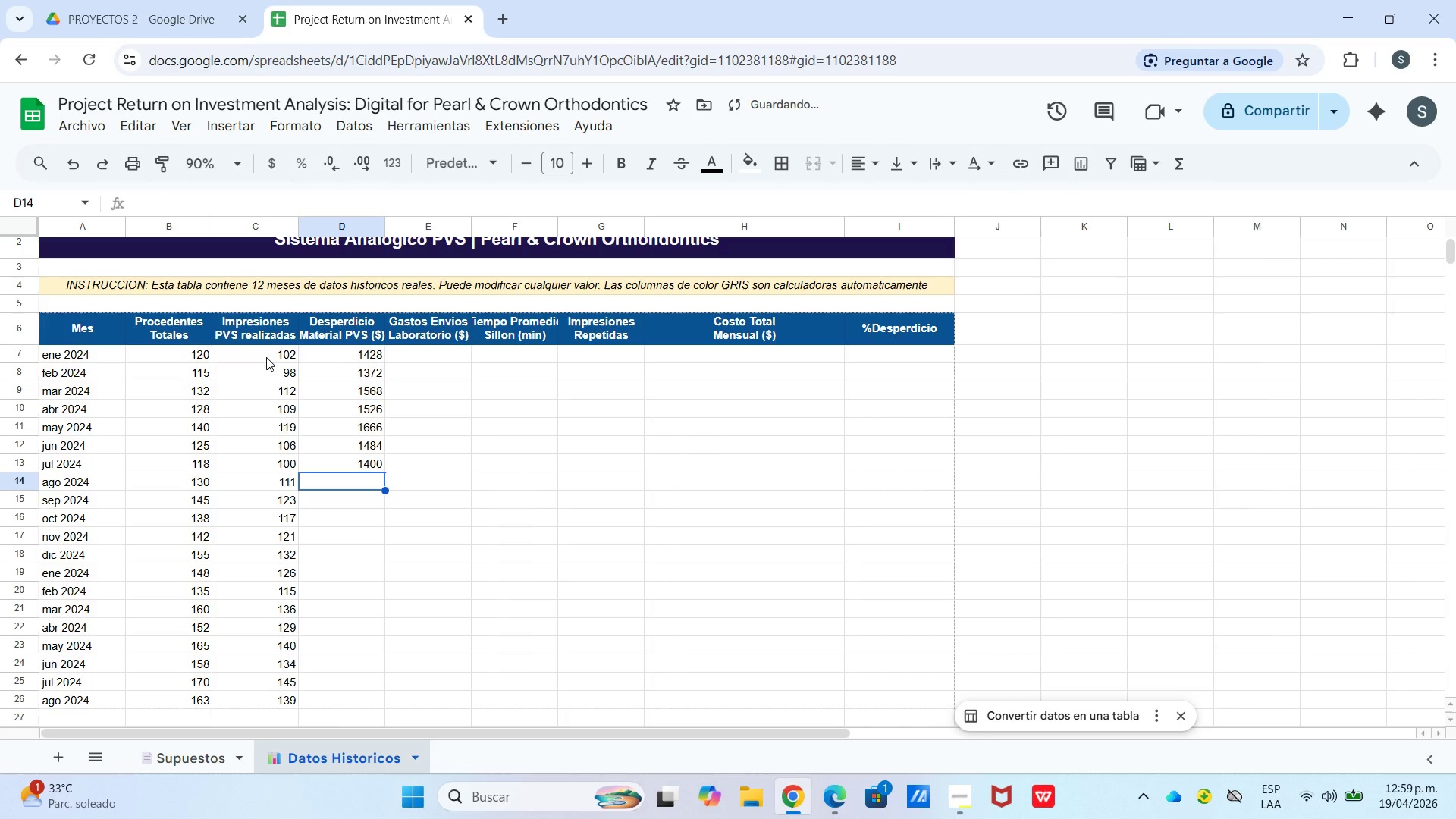 
key(Numpad1)
 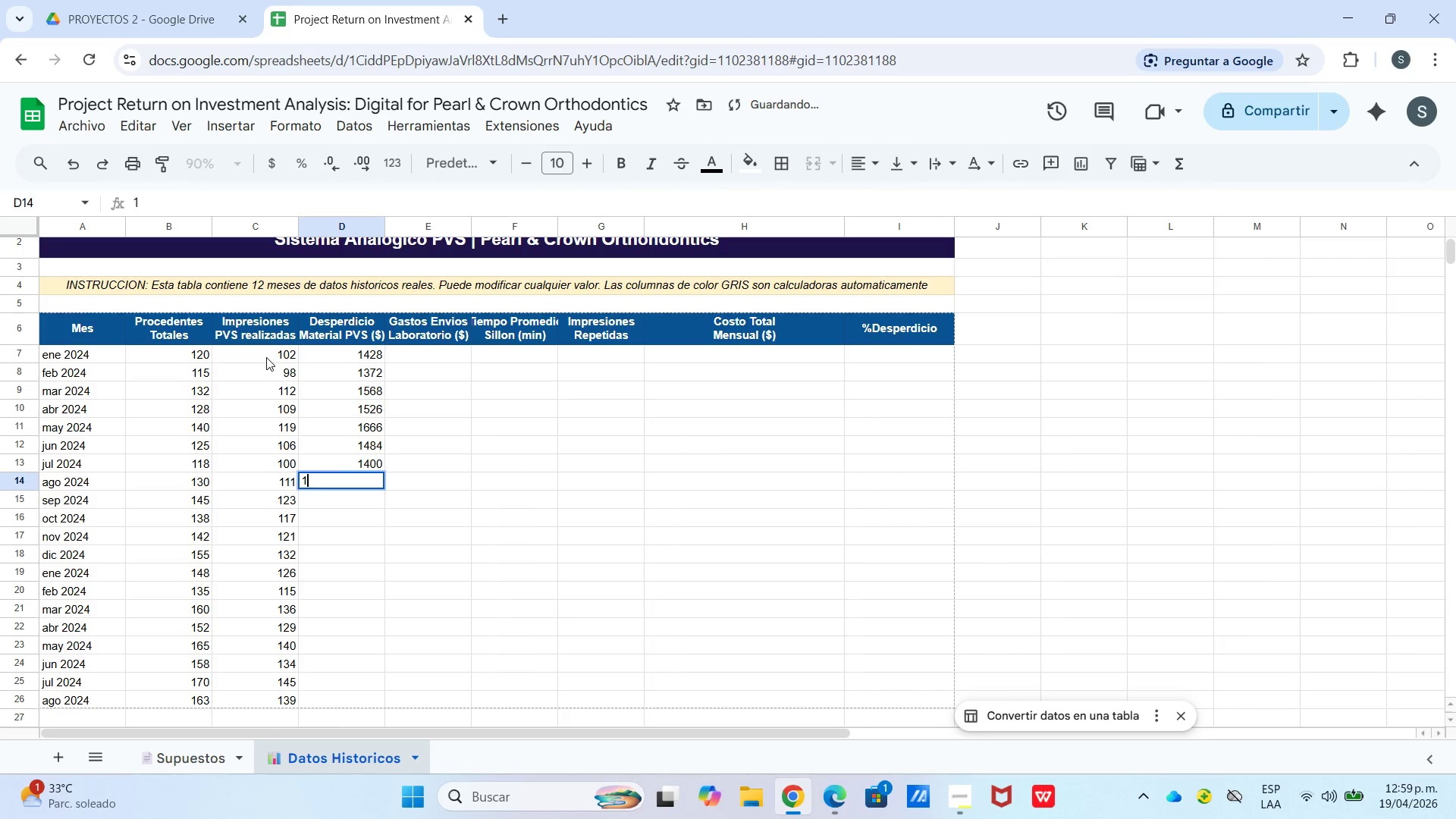 
key(Numpad5)
 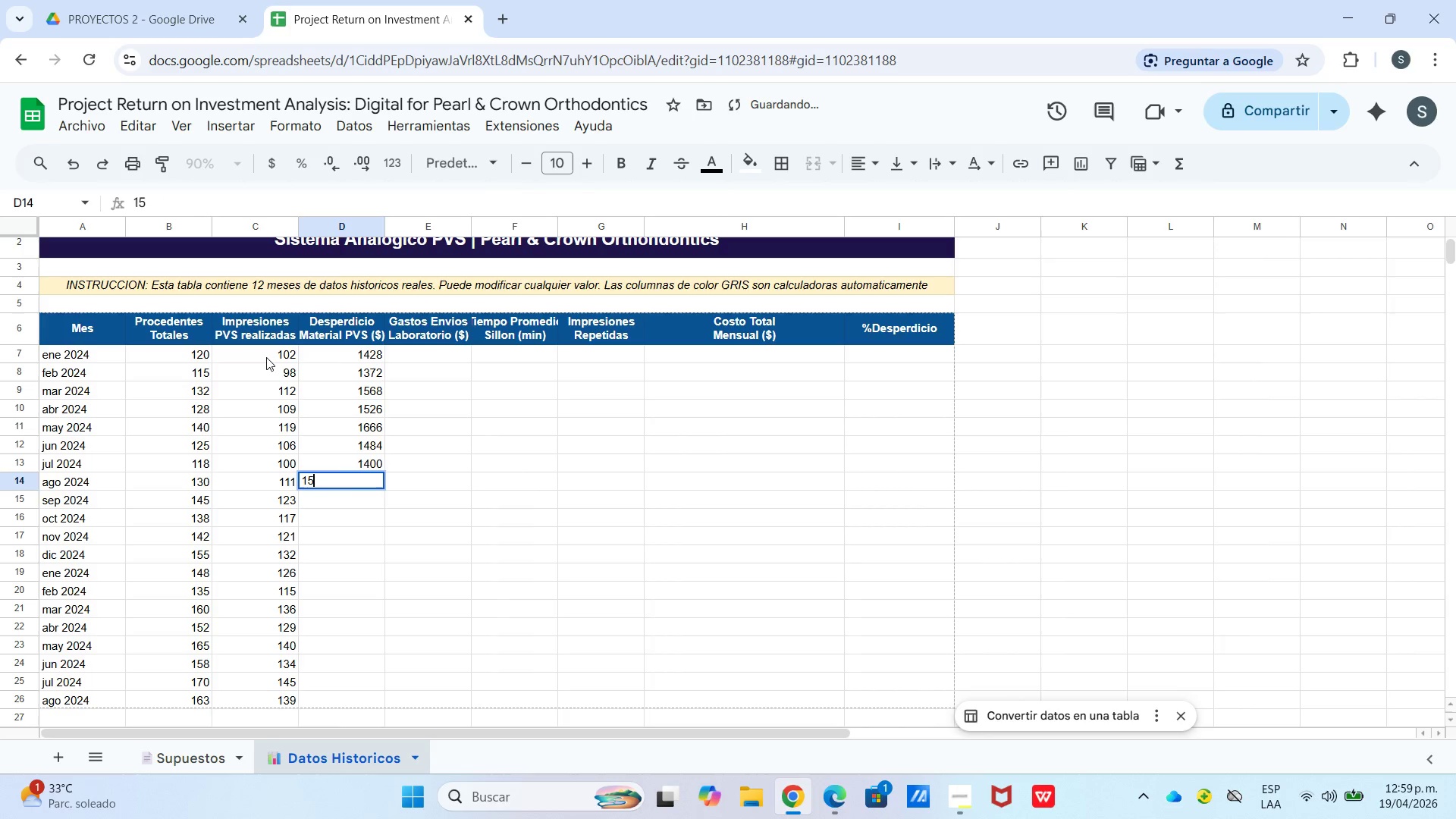 
key(Numpad5)
 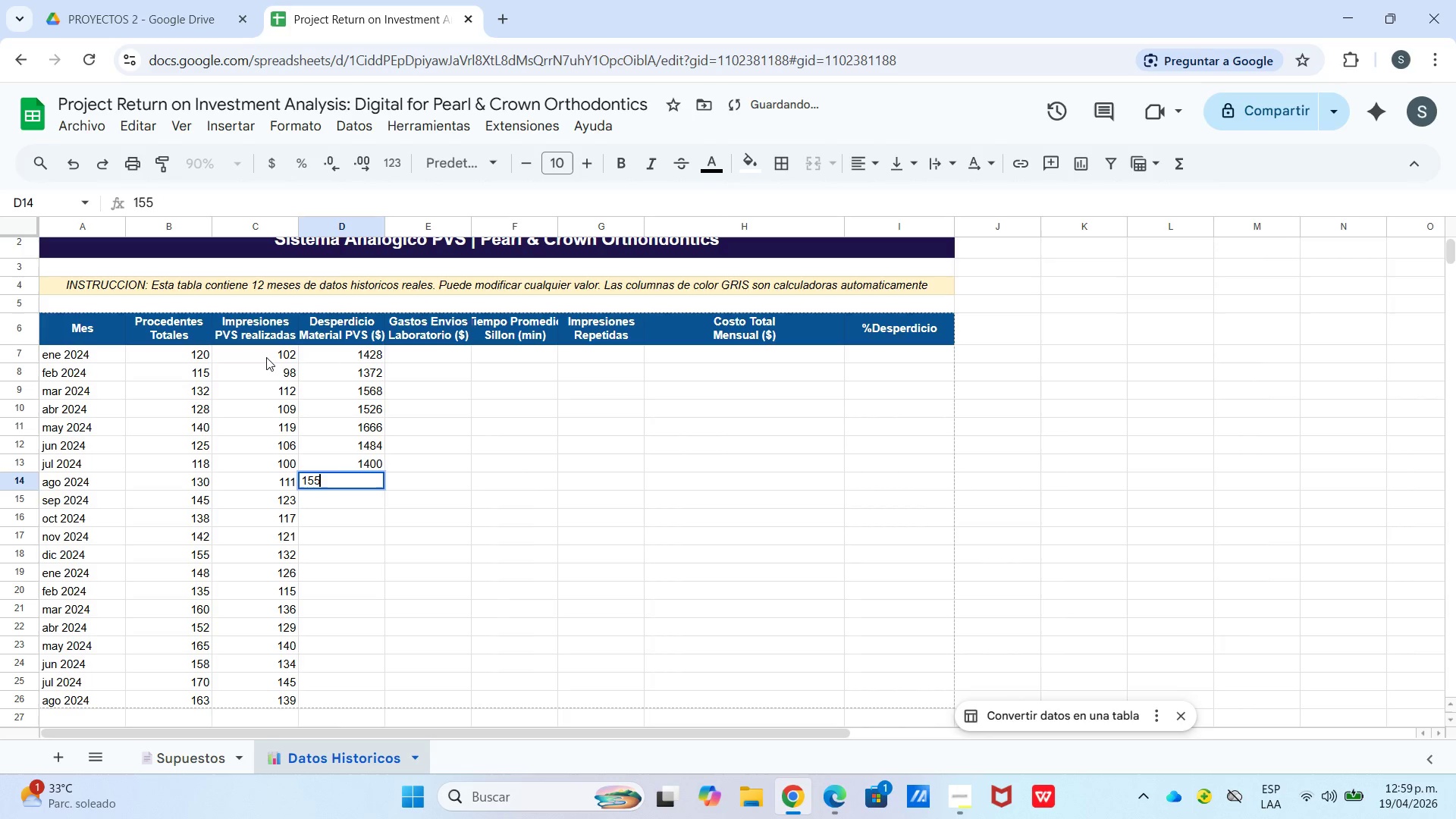 
key(Numpad4)
 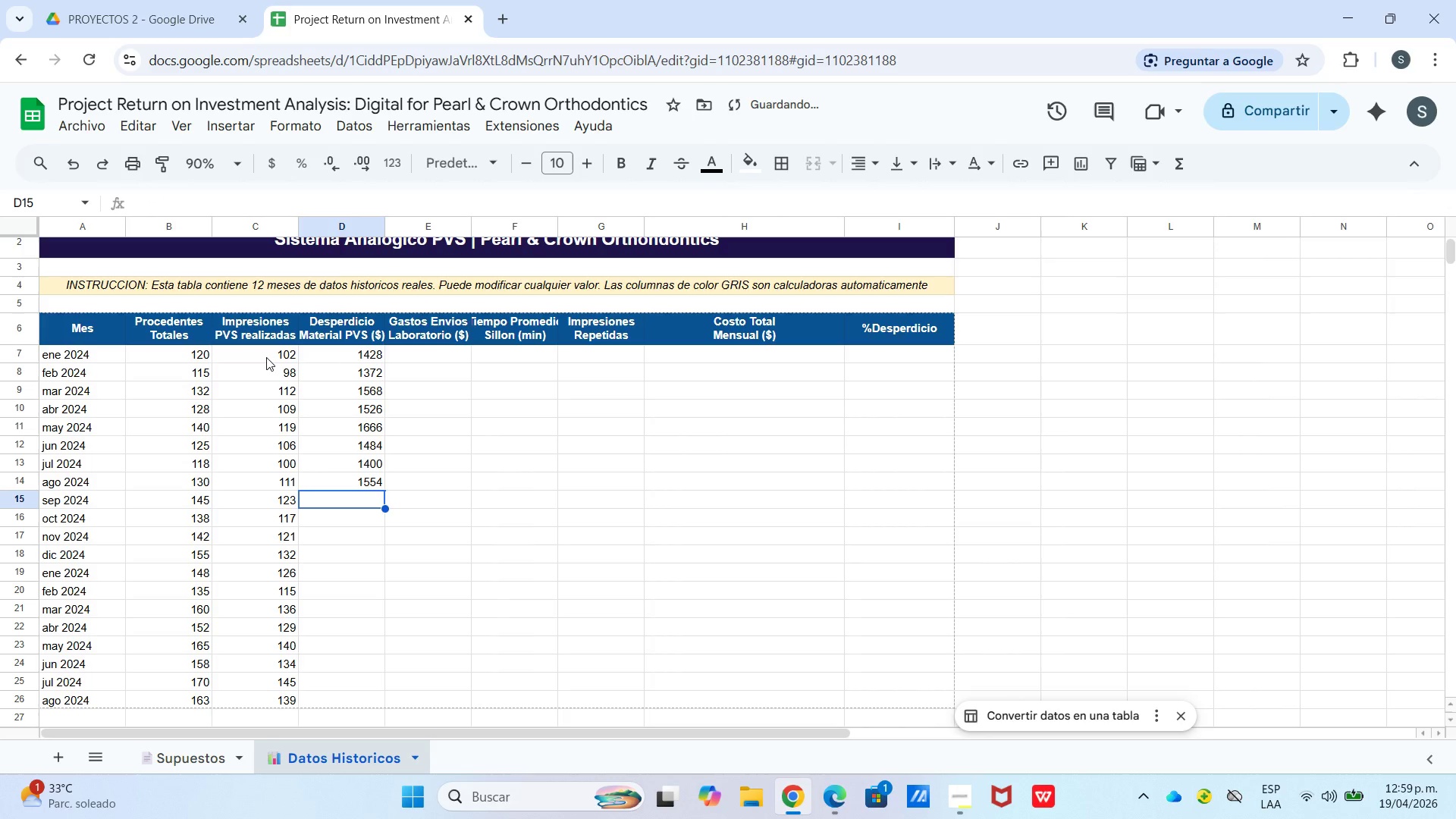 
key(Enter)
 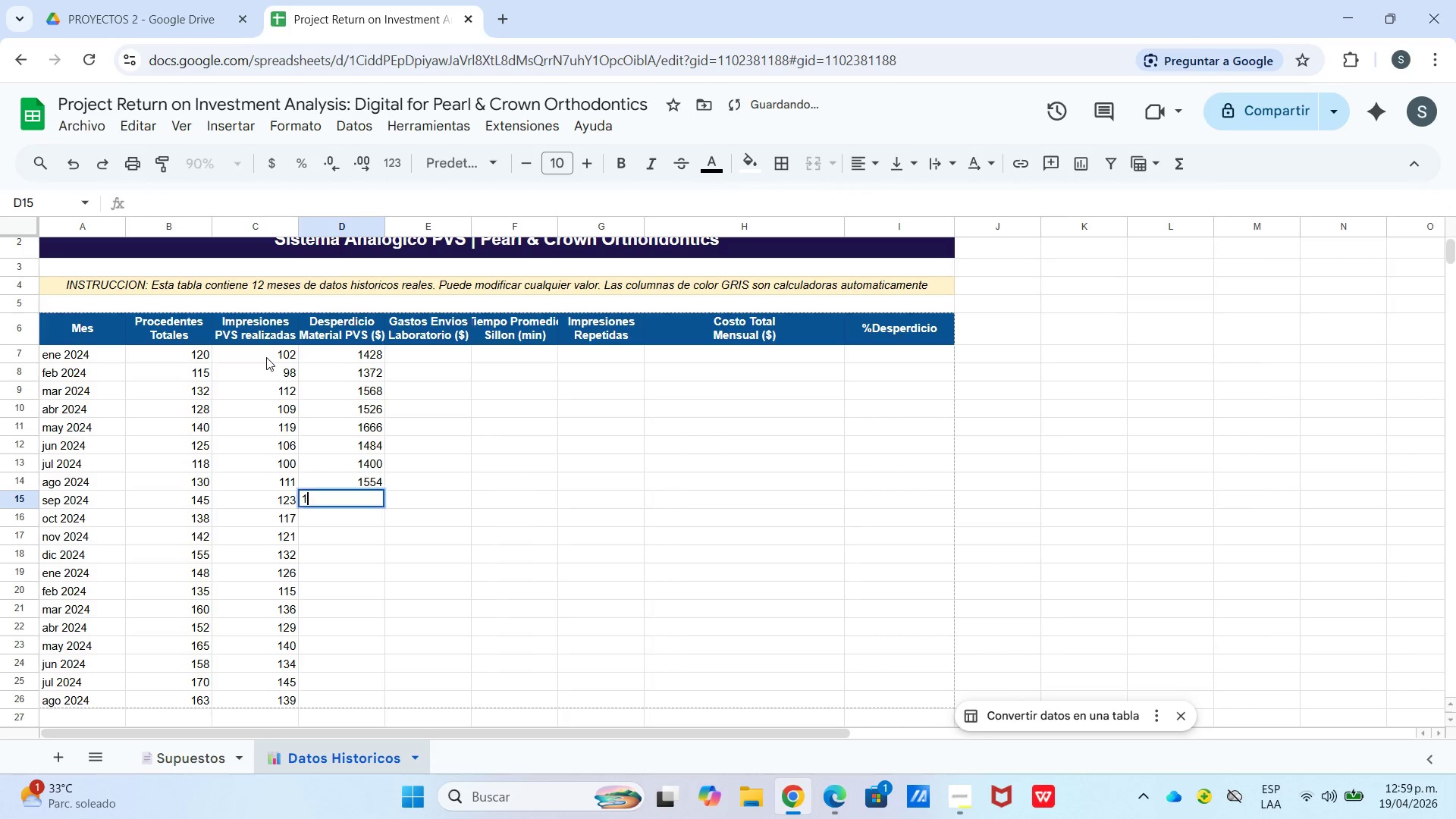 
key(Numpad1)
 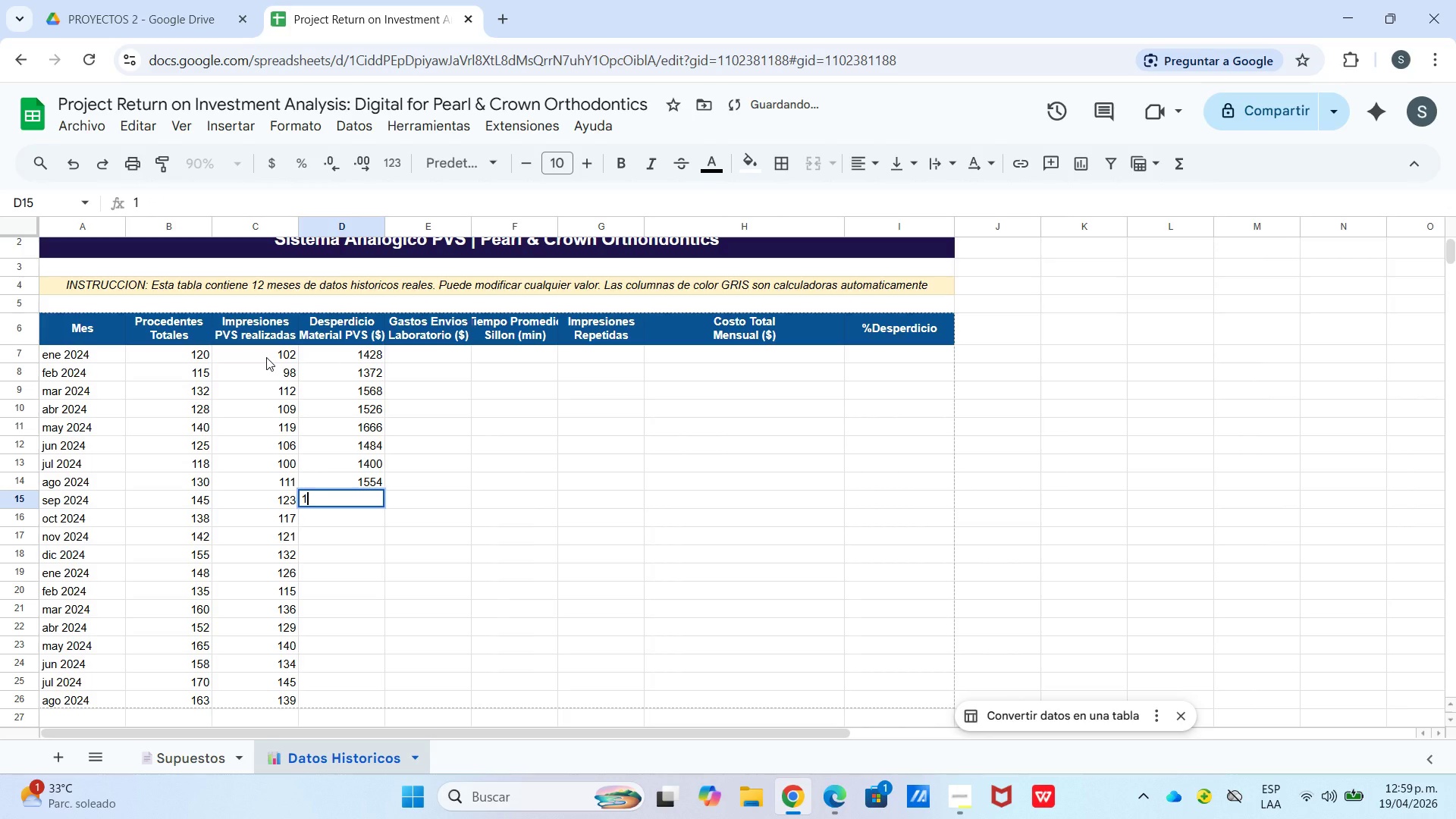 
key(Numpad7)
 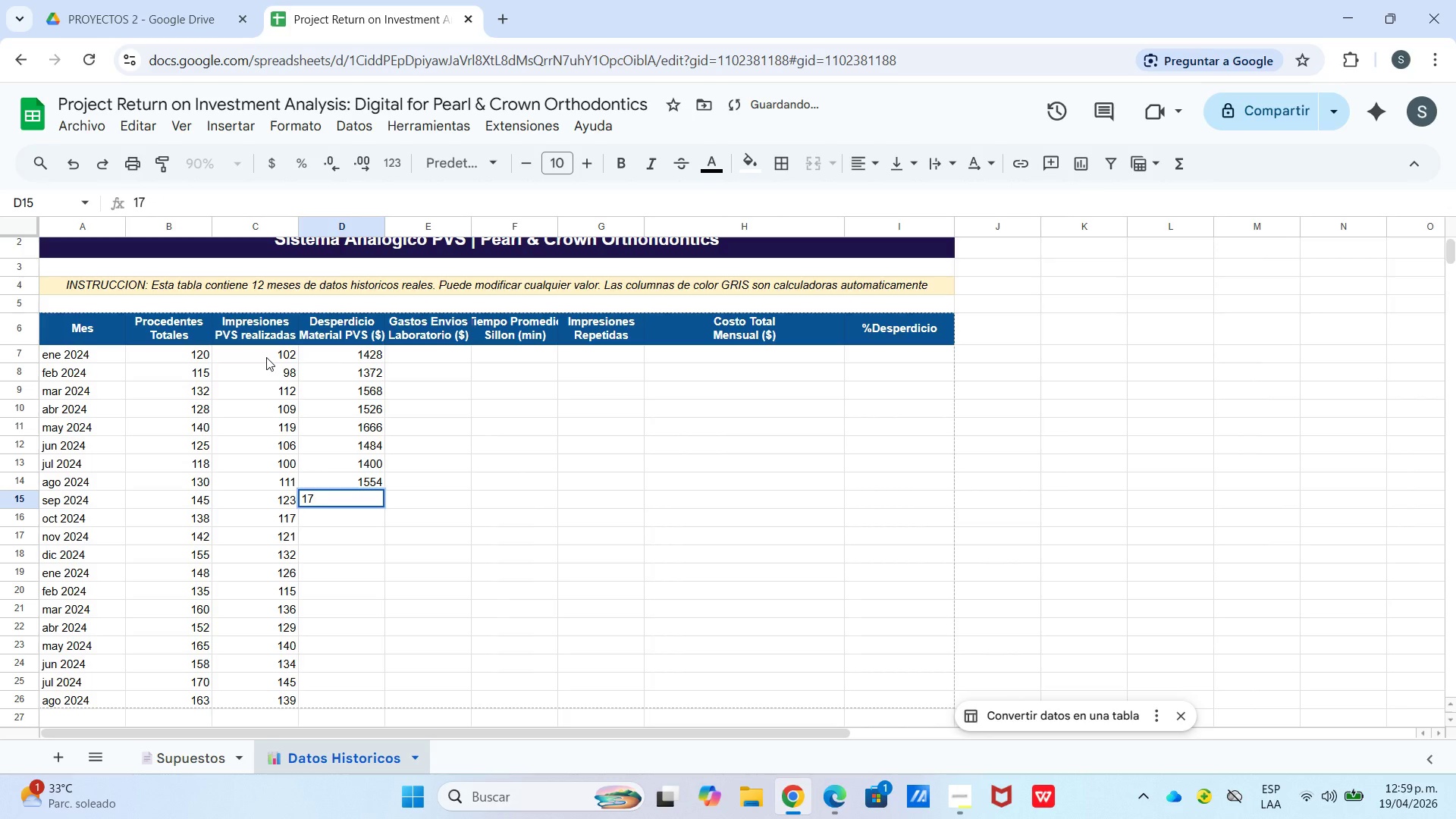 
key(Numpad2)
 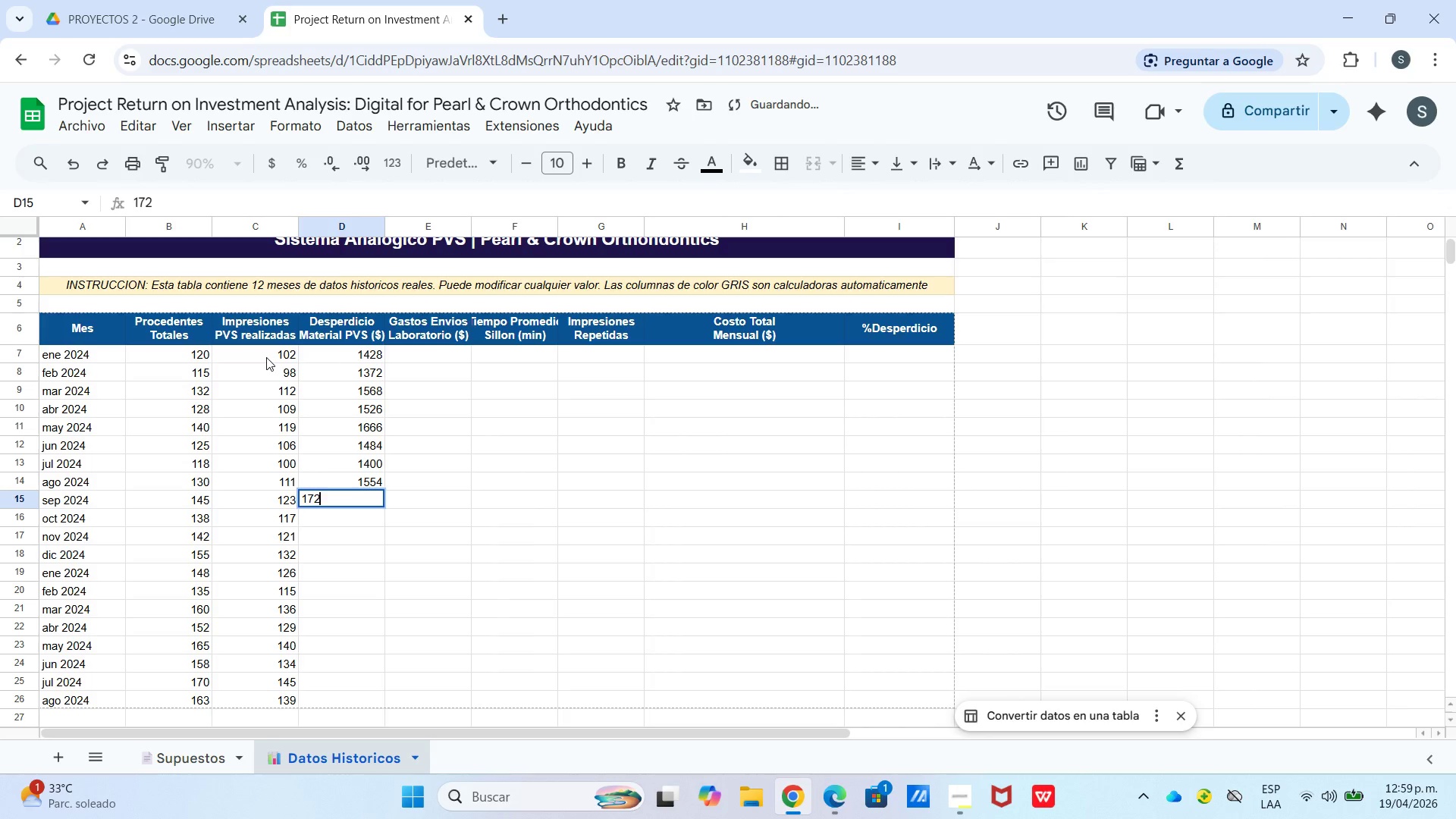 
key(Numpad2)
 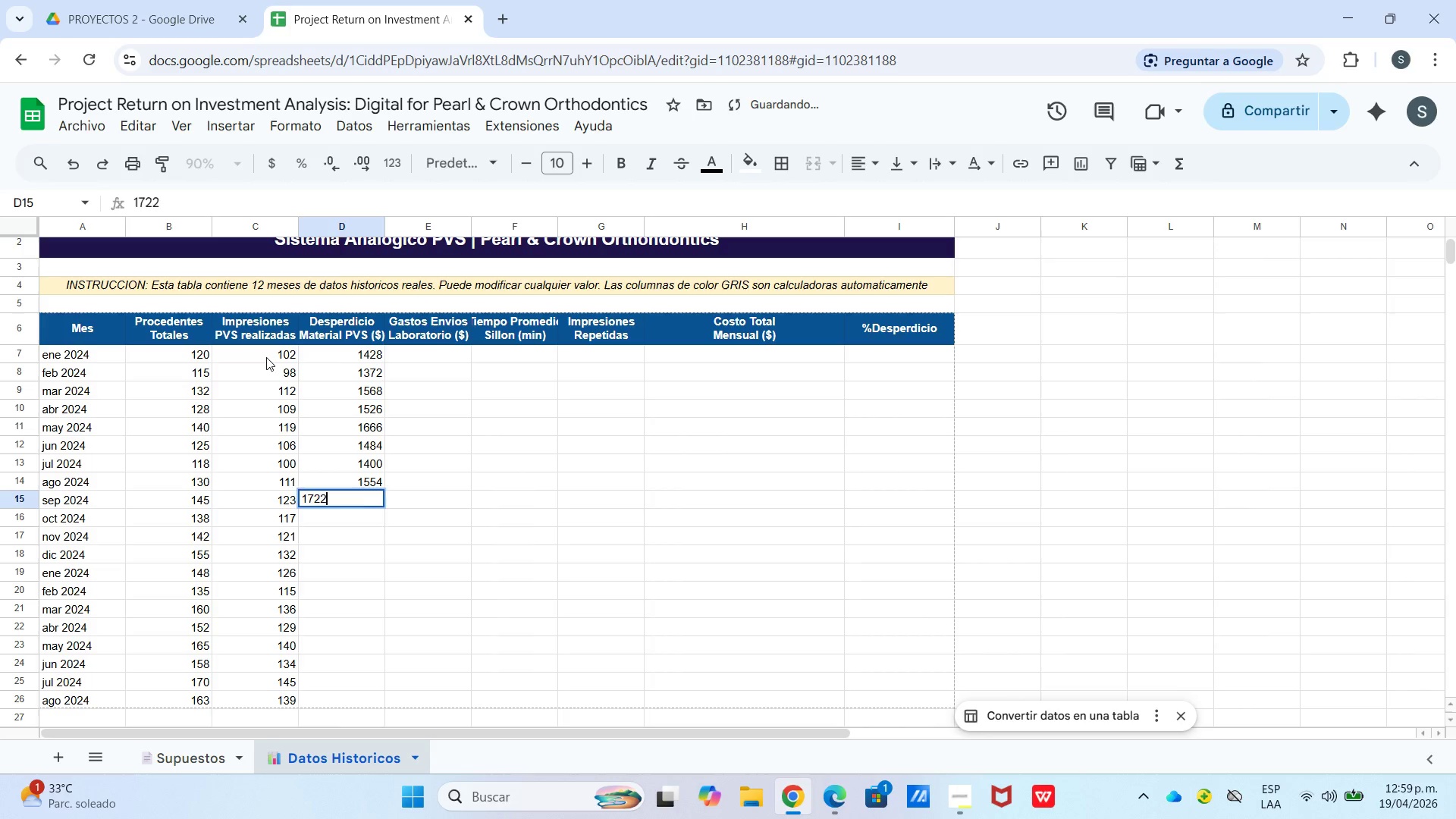 
key(Enter)
 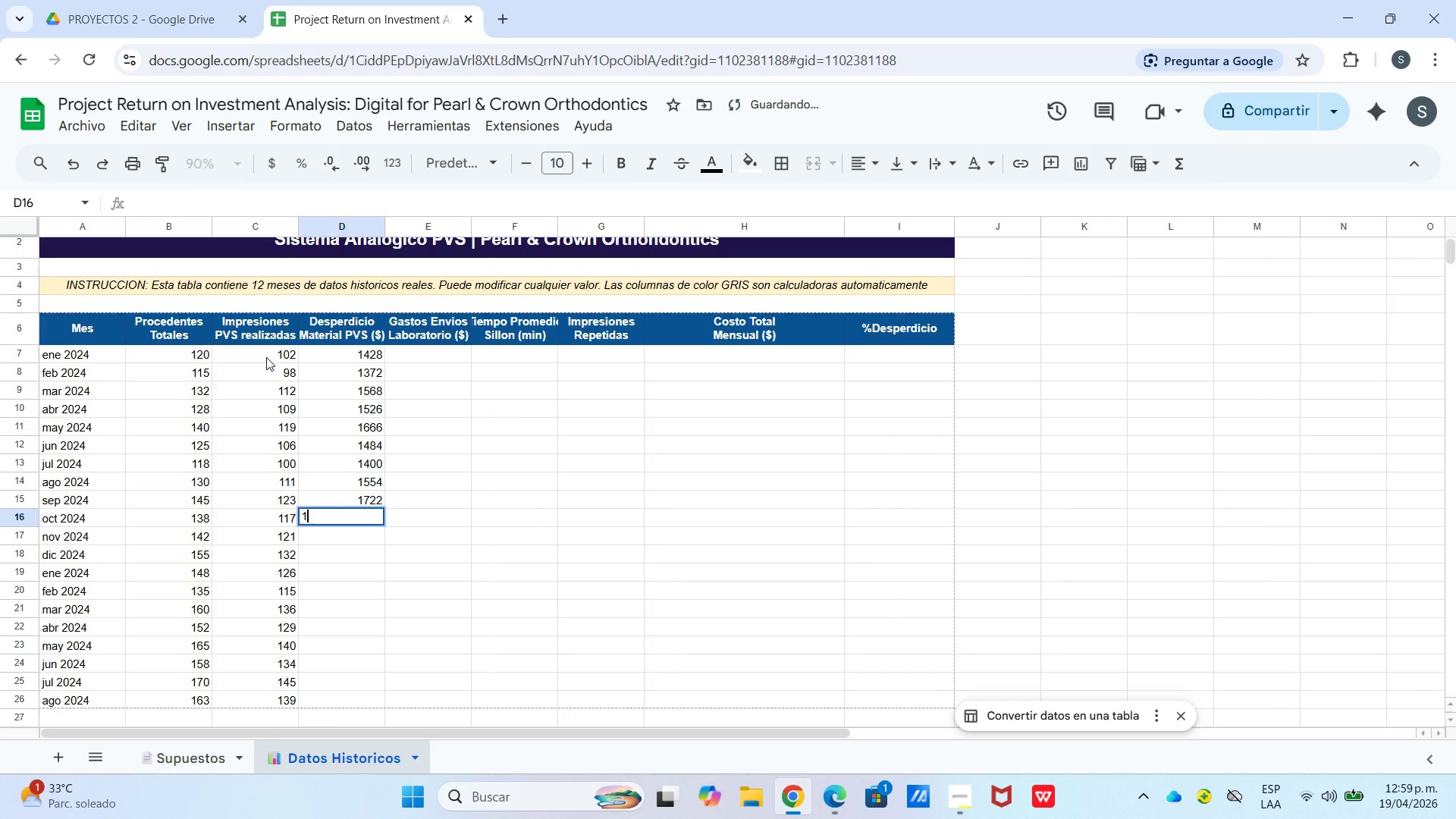 
key(Numpad1)
 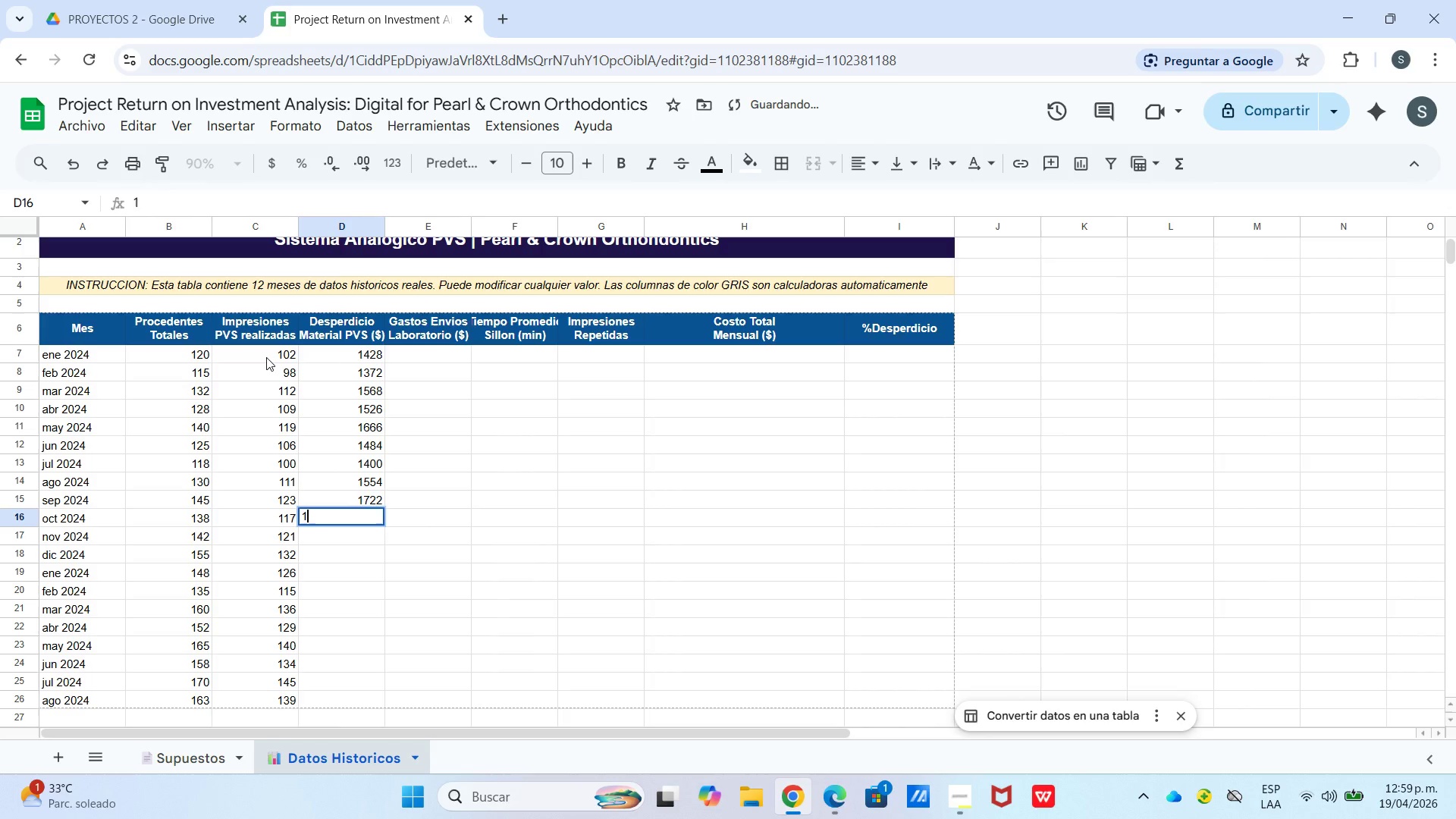 
key(Numpad6)
 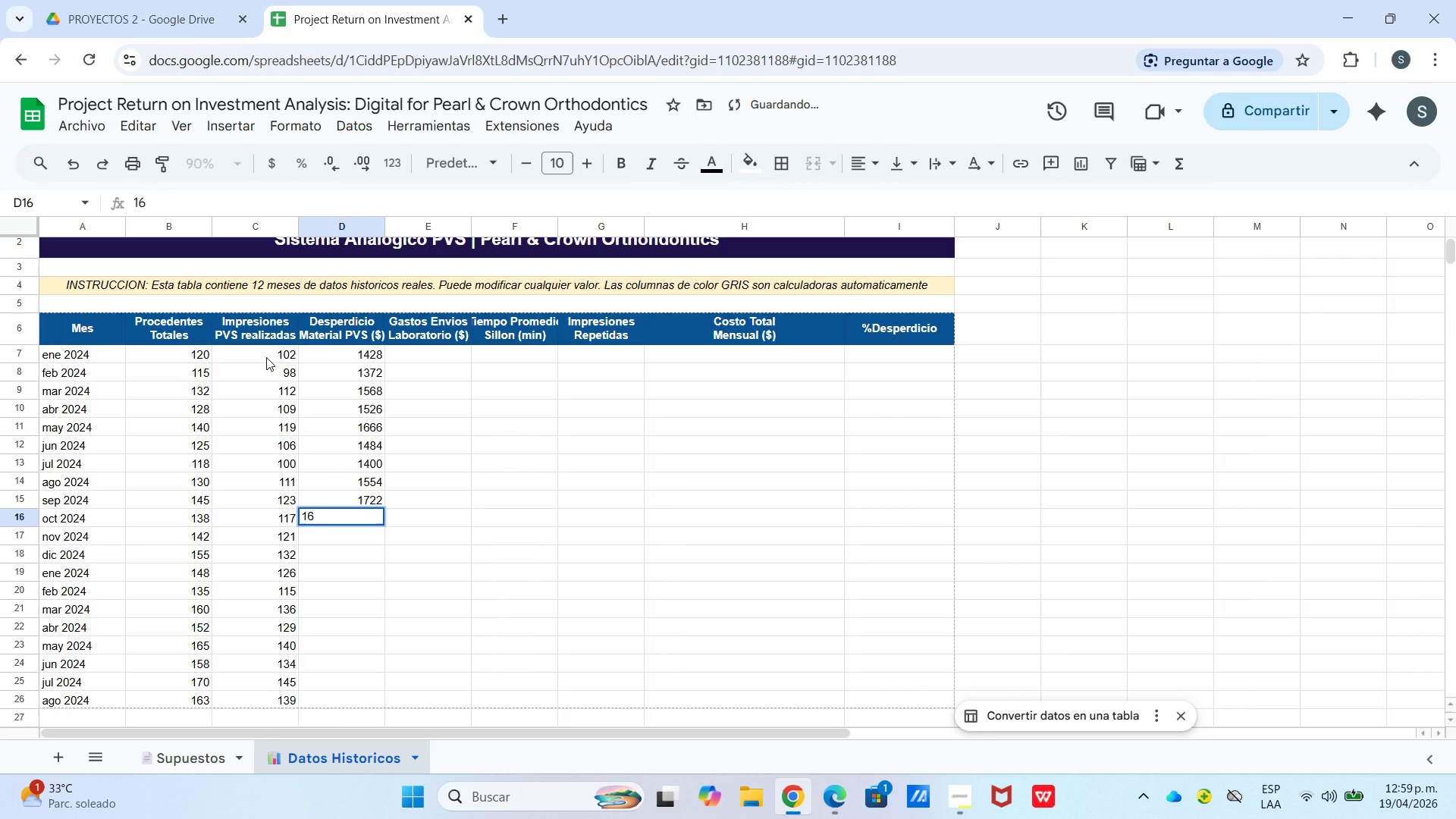 
key(Numpad3)
 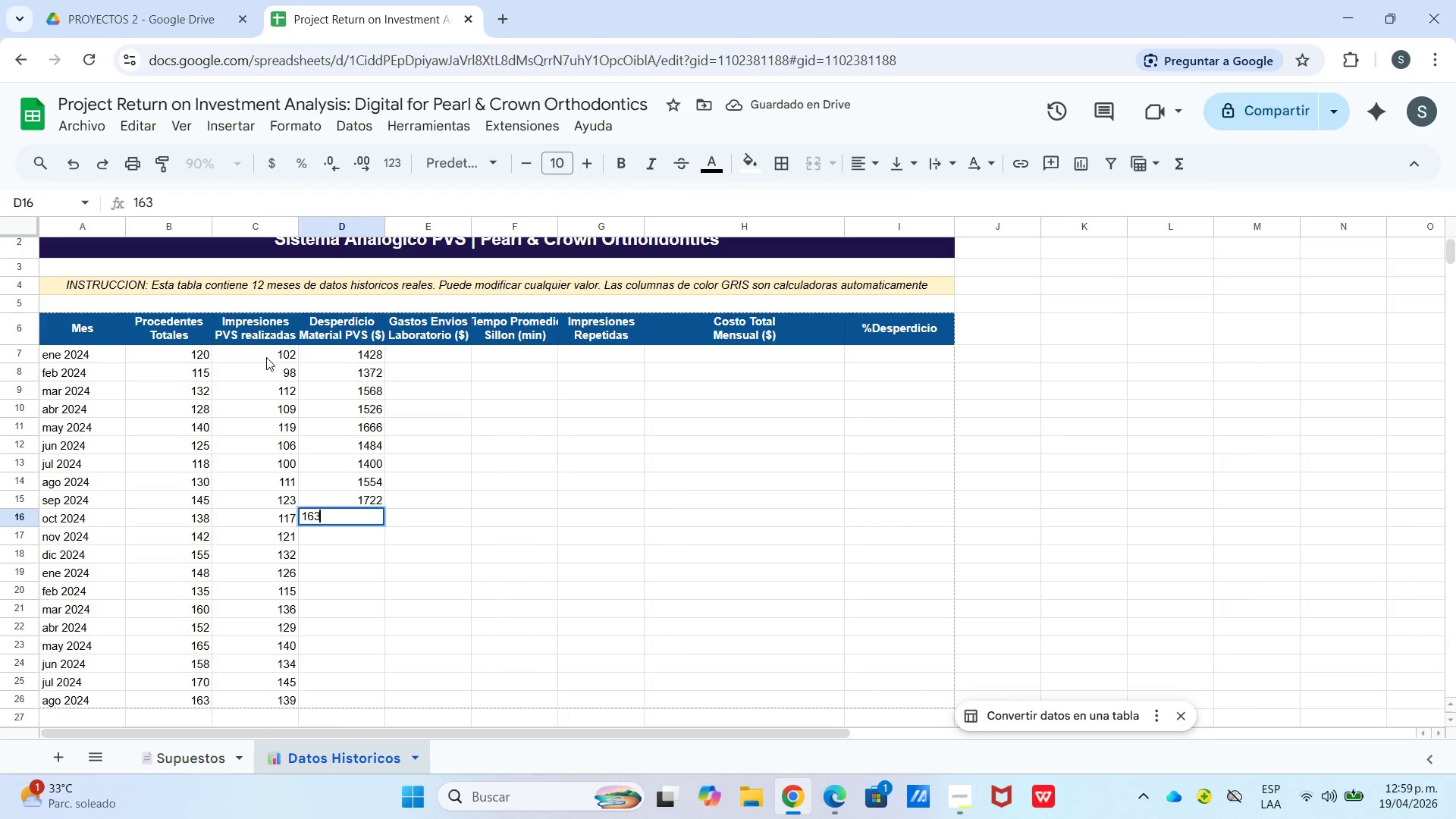 
key(Numpad8)
 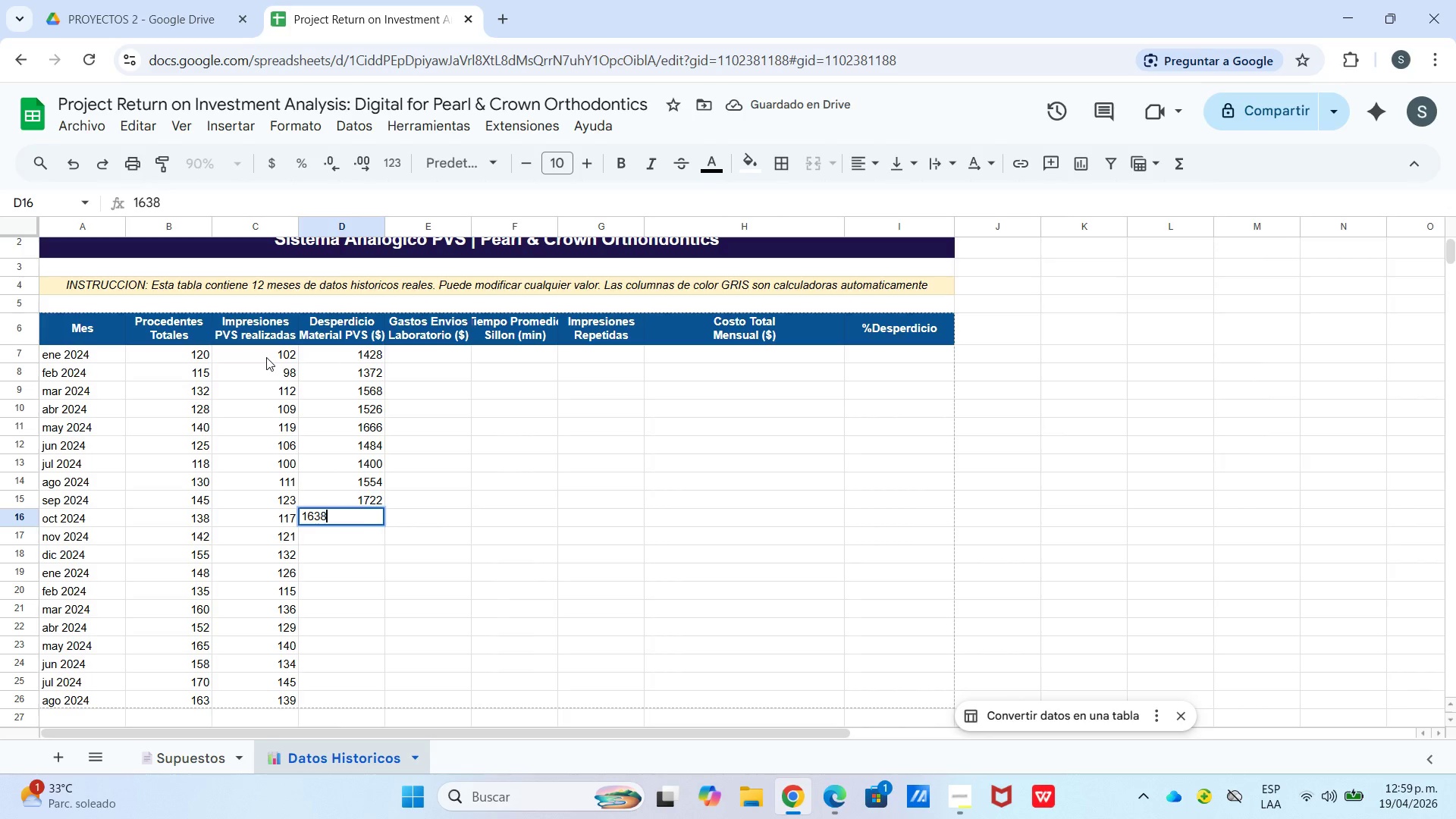 
key(Enter)
 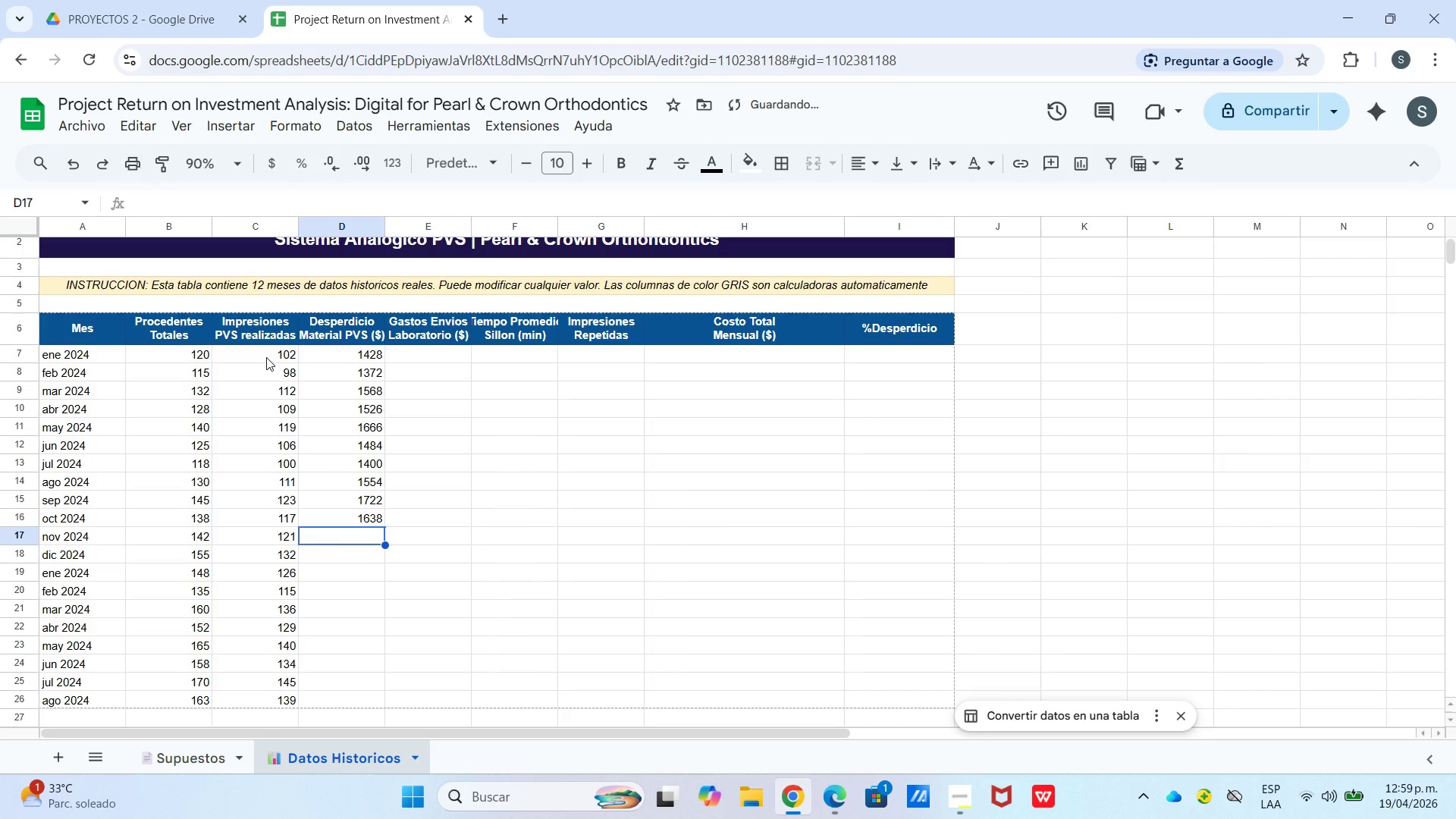 
key(Numpad1)
 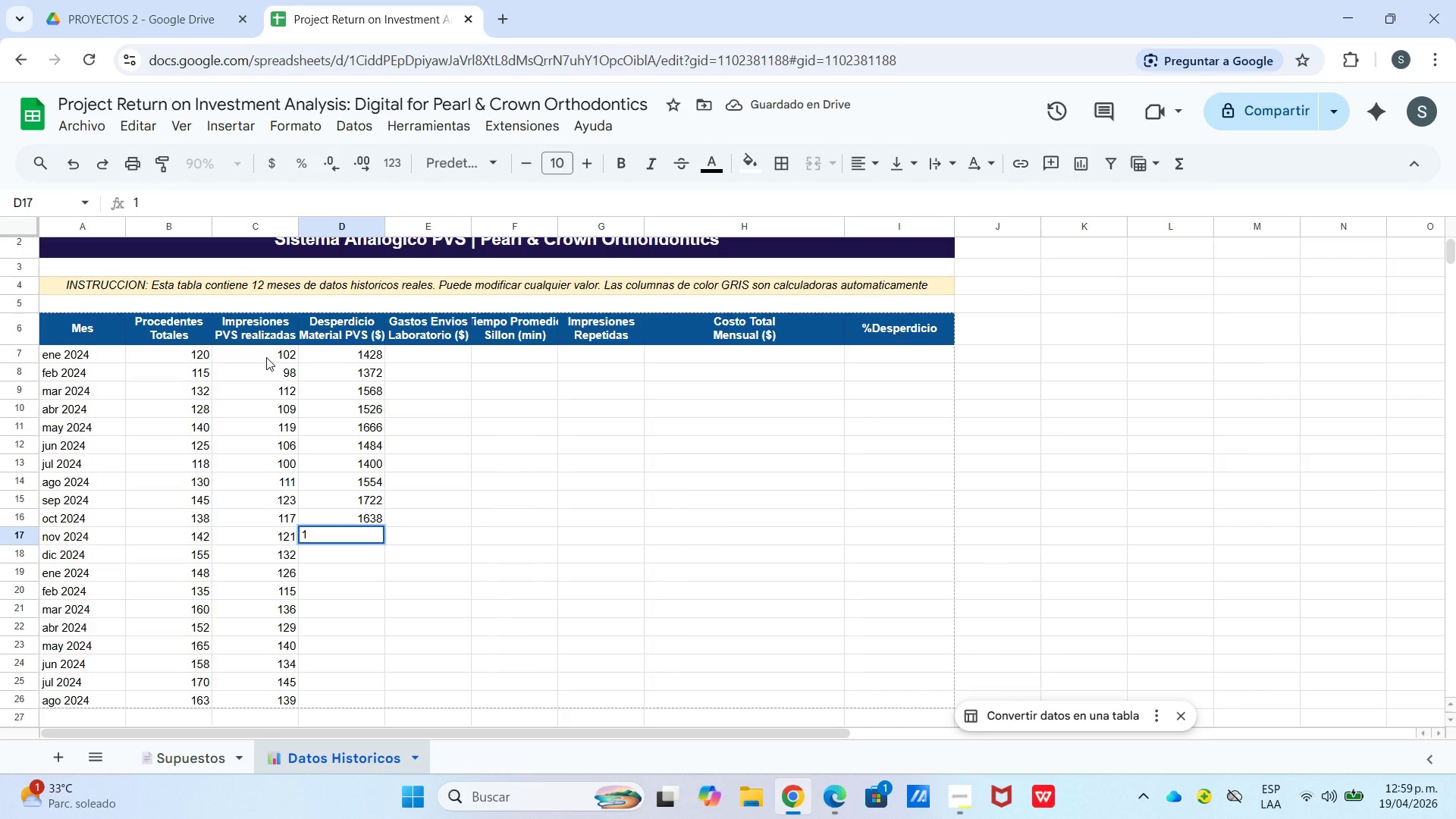 
key(Numpad6)
 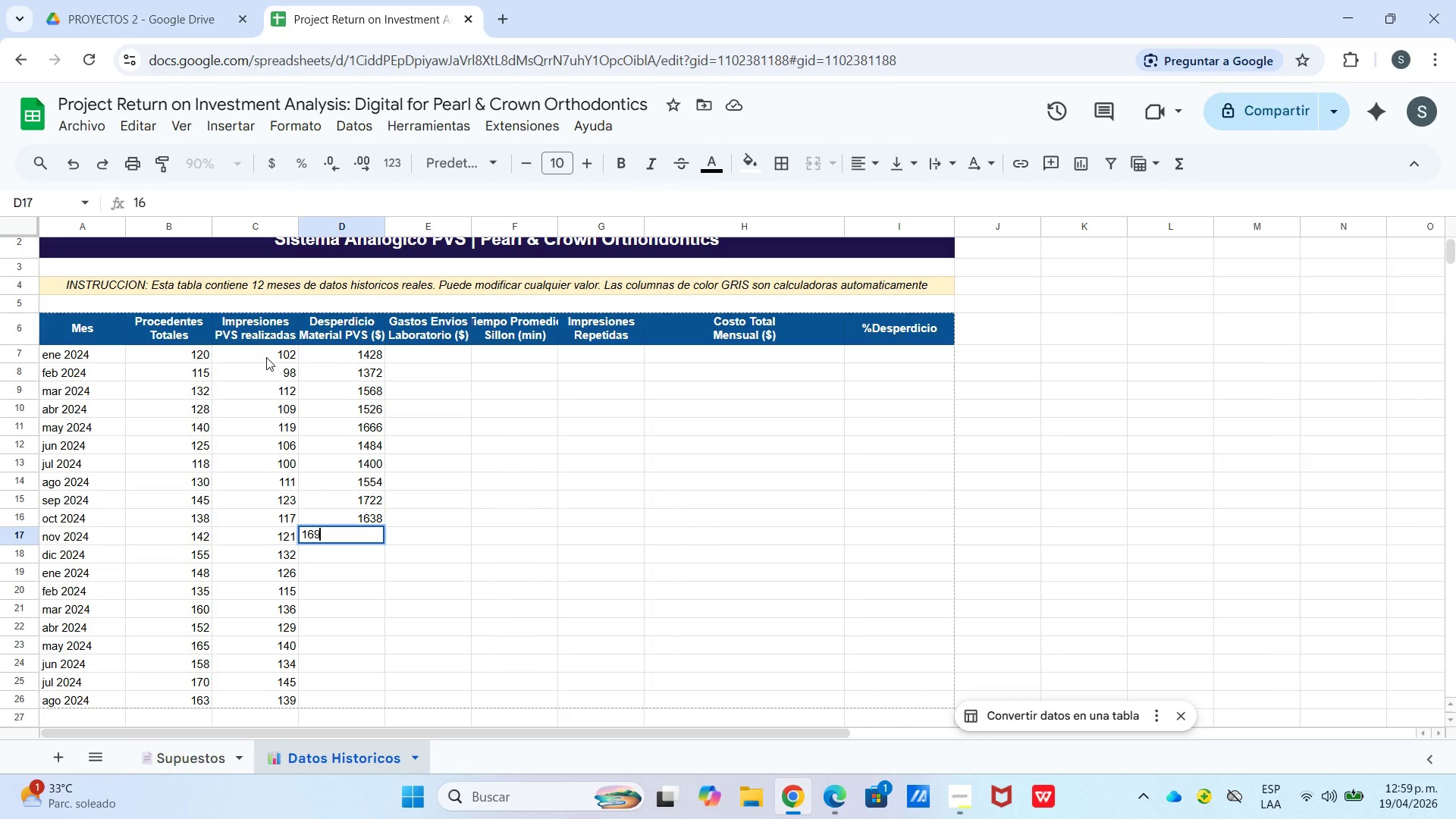 
key(Numpad9)
 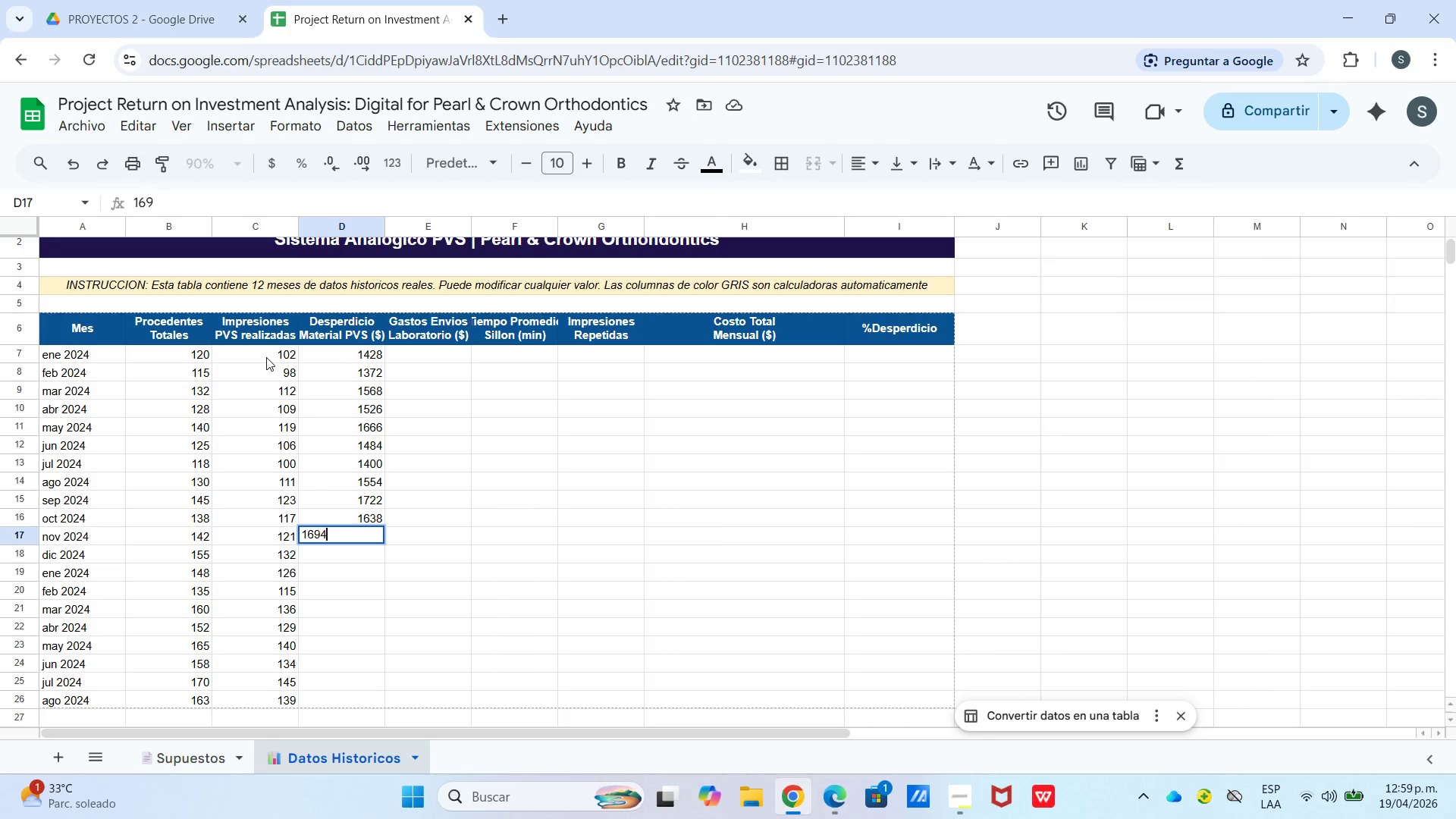 
key(Numpad4)
 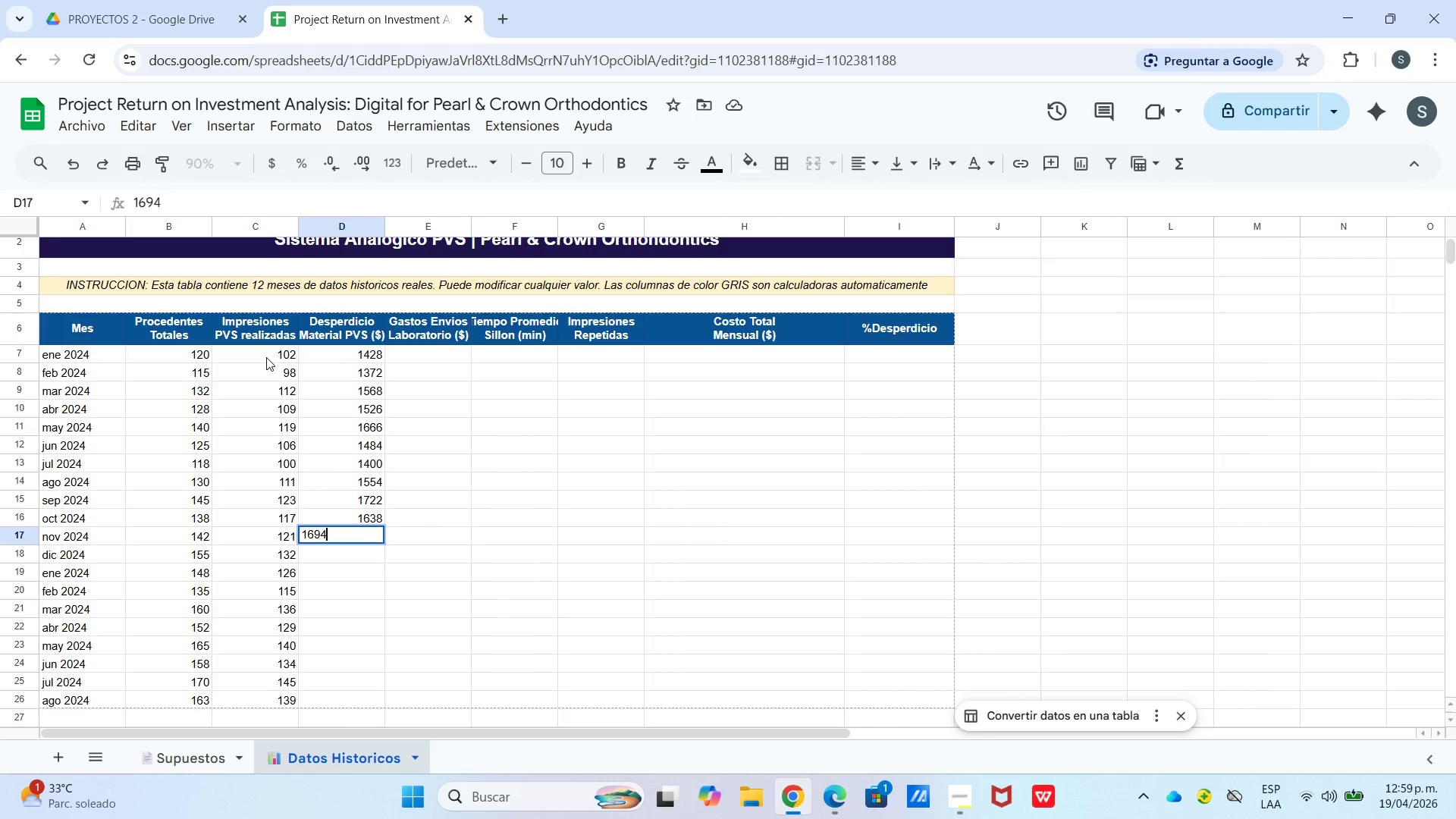 
key(Enter)
 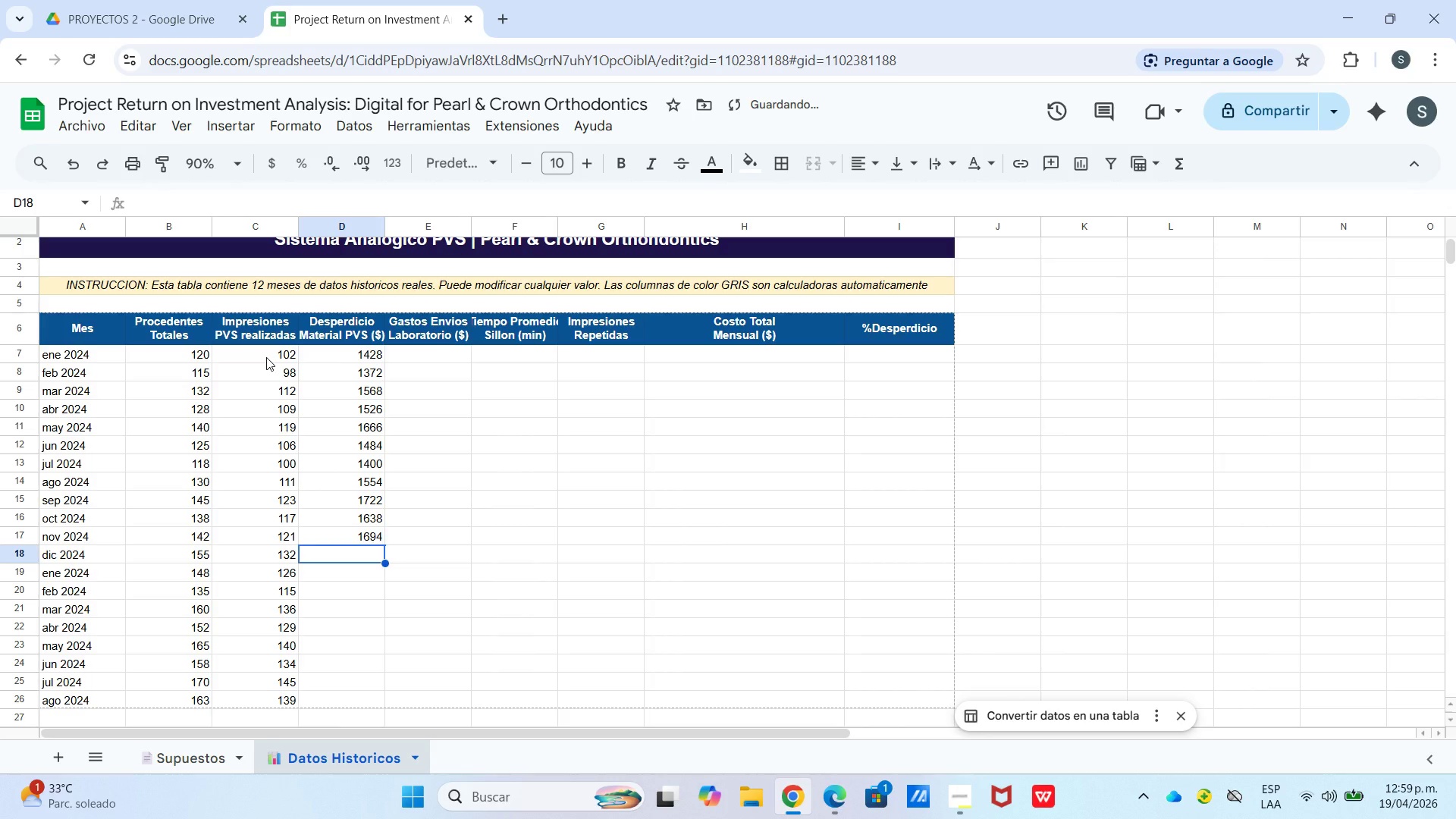 
key(Numpad1)
 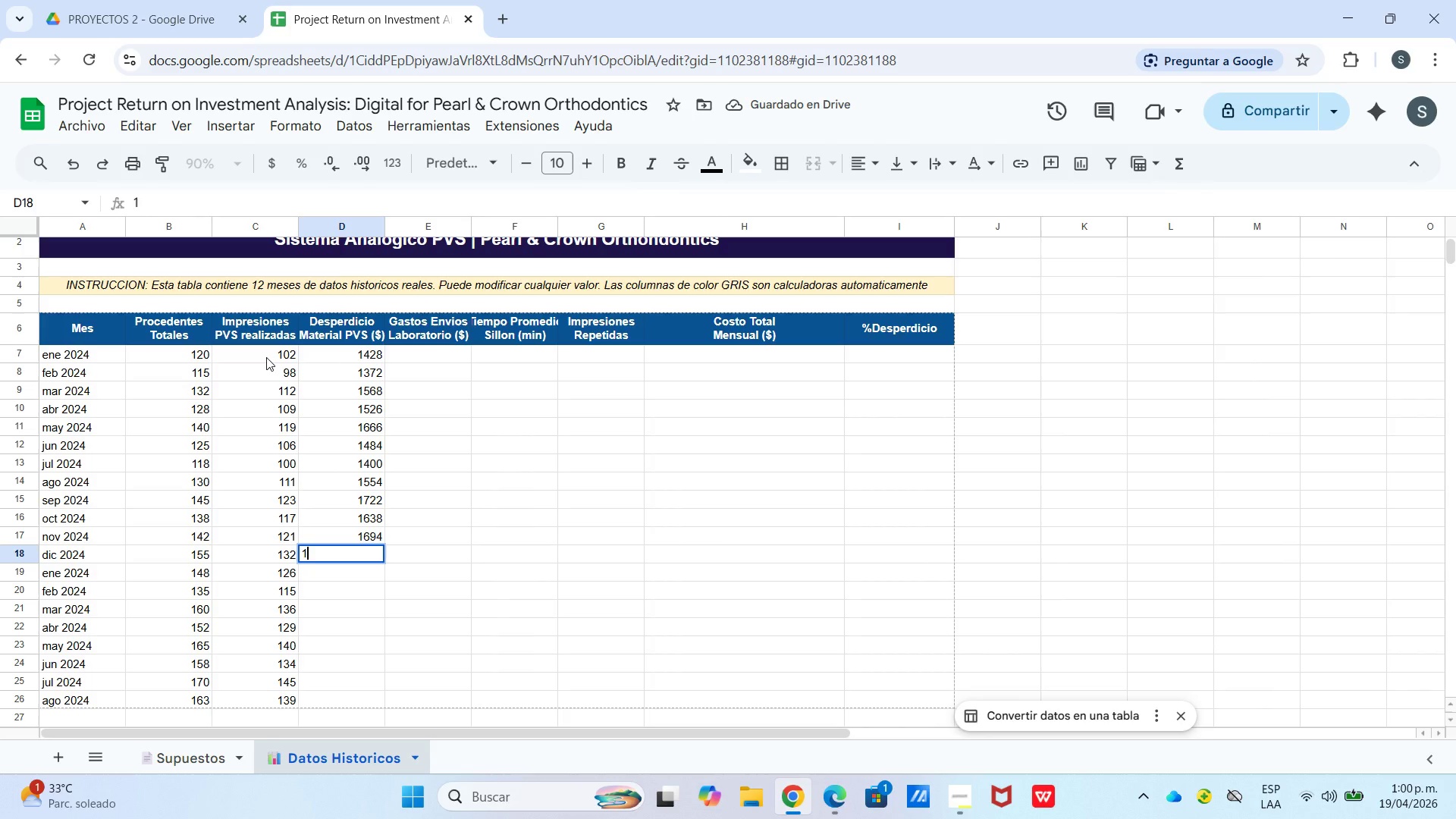 
key(Numpad8)
 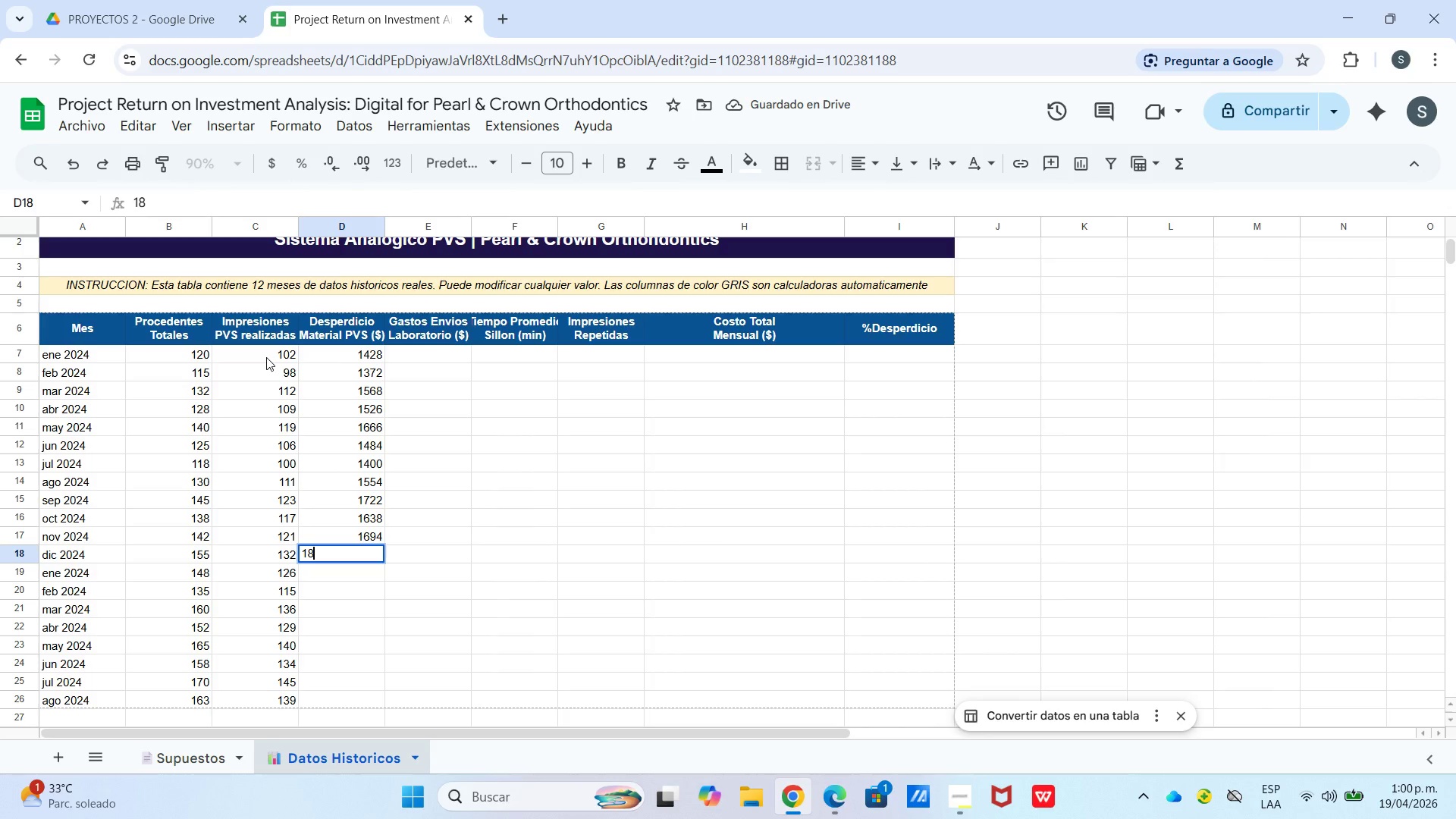 
key(Numpad4)
 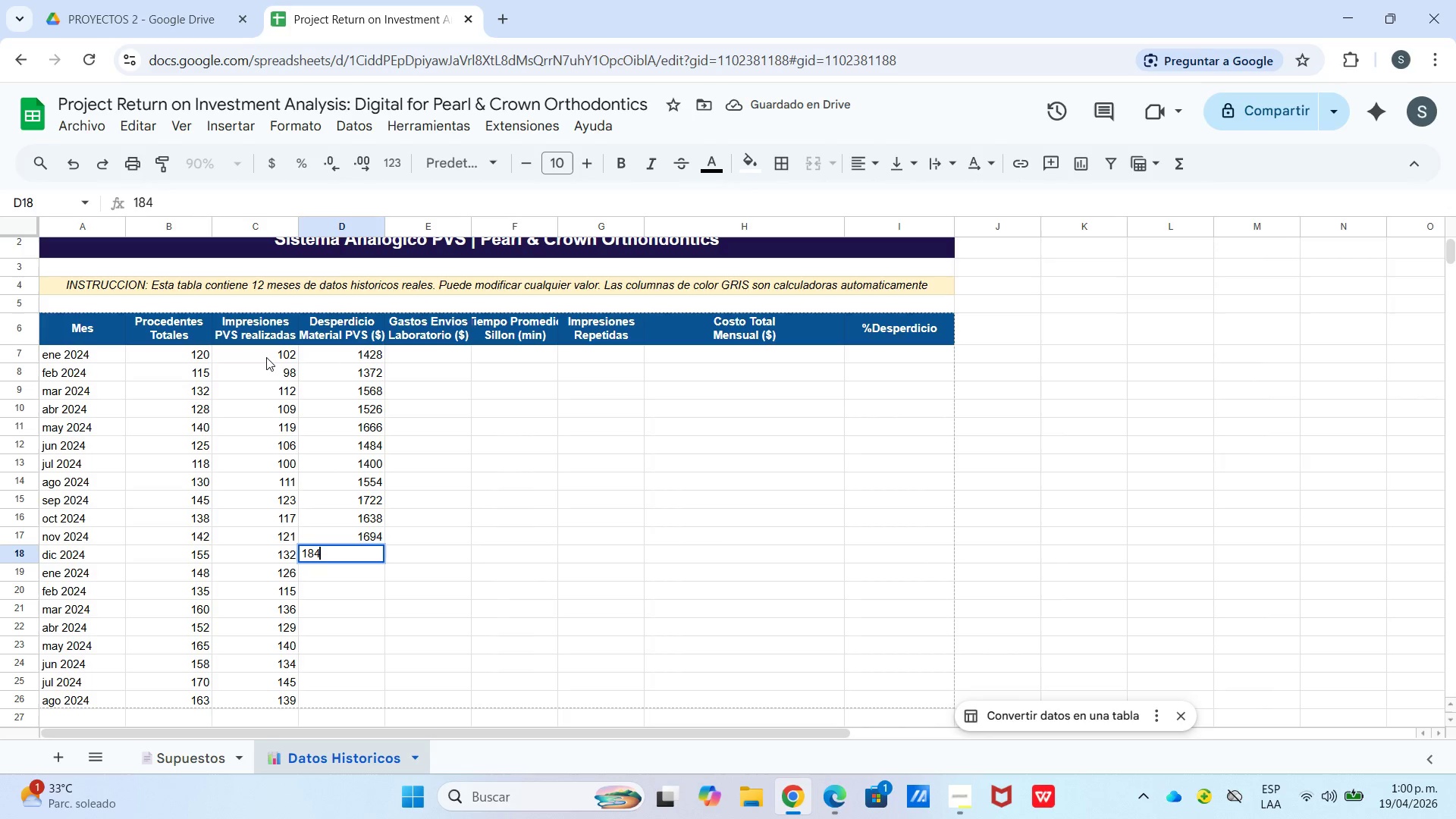 
key(Numpad8)
 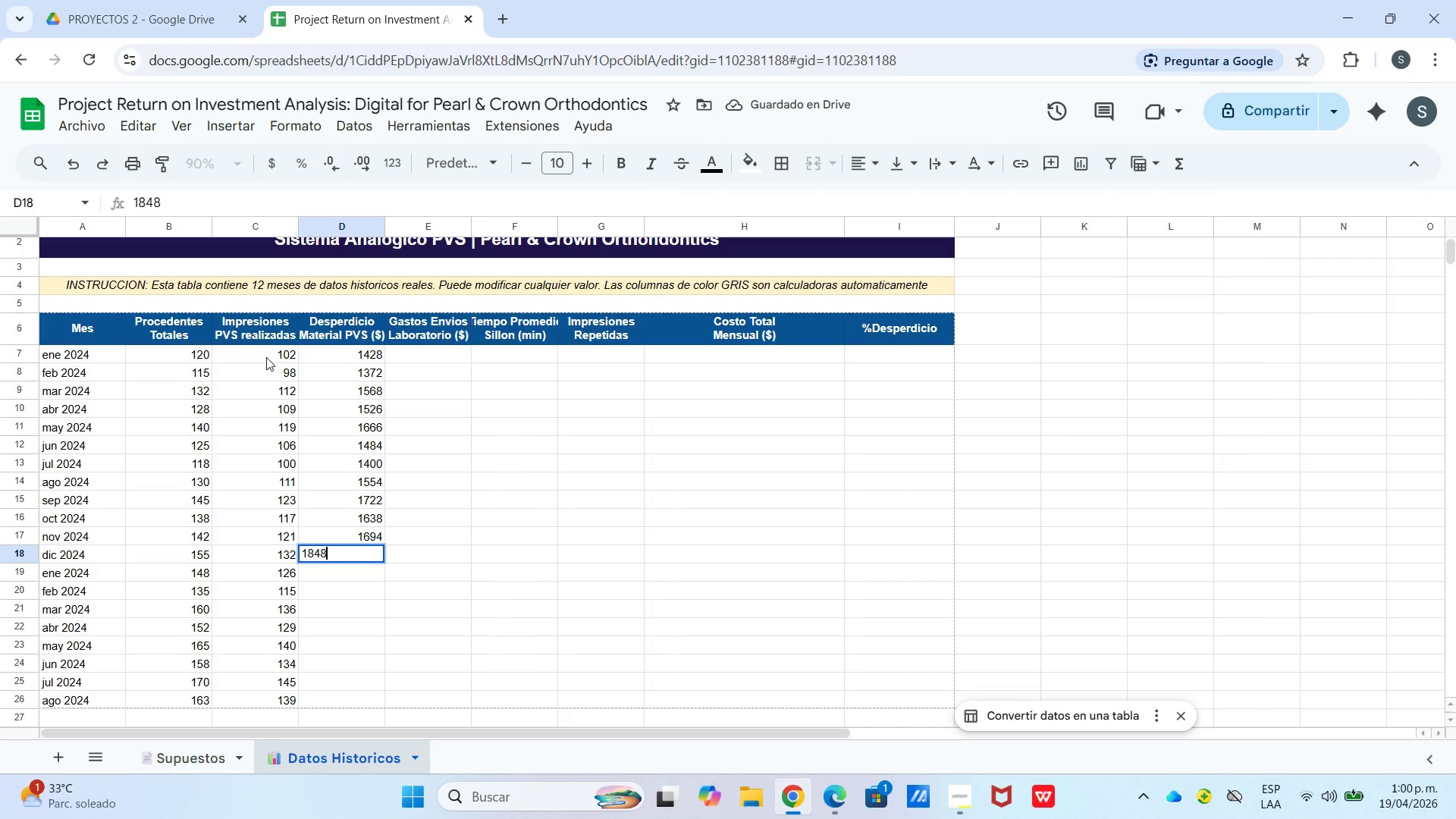 
key(Enter)
 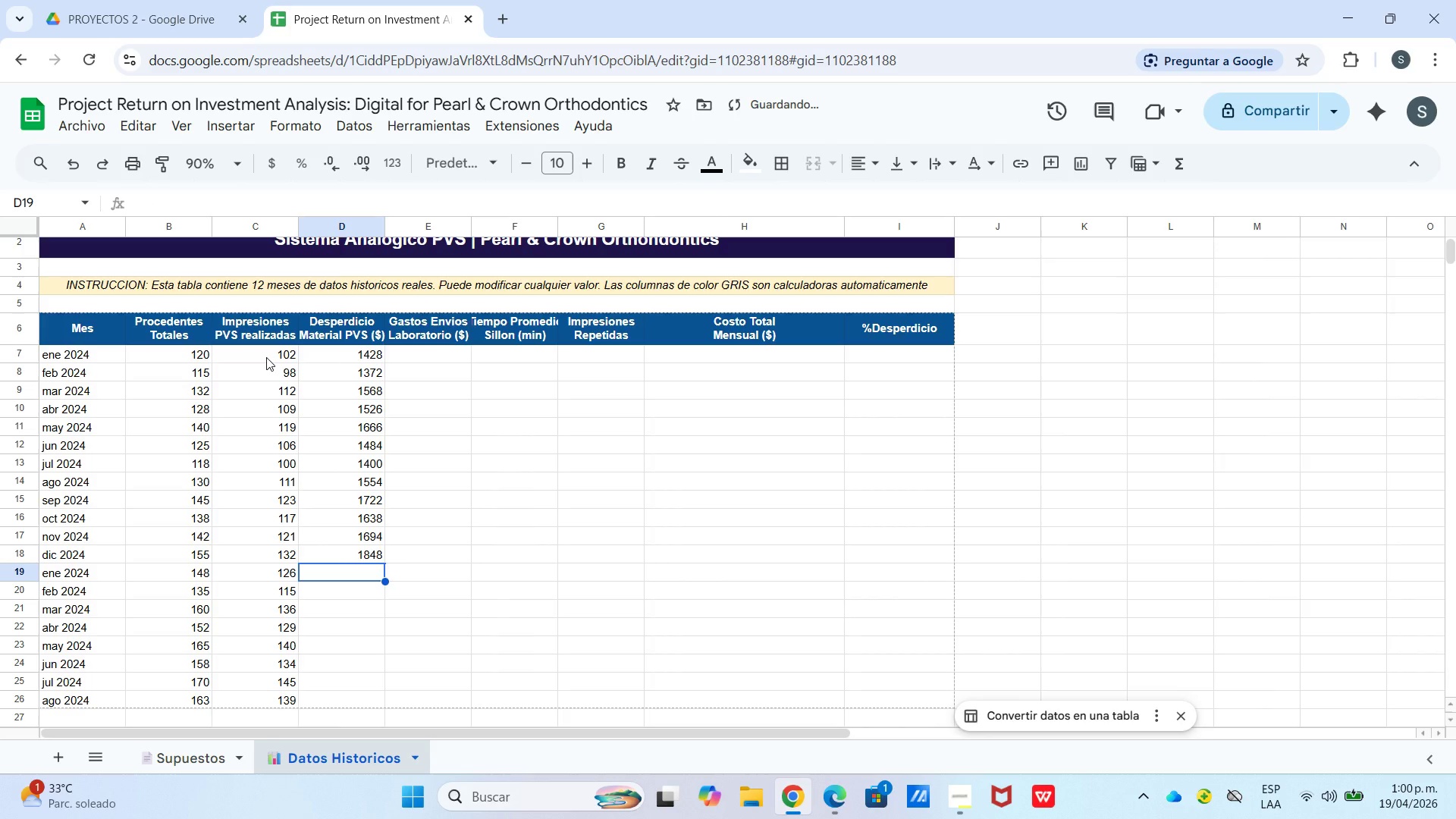 
key(Numpad1)
 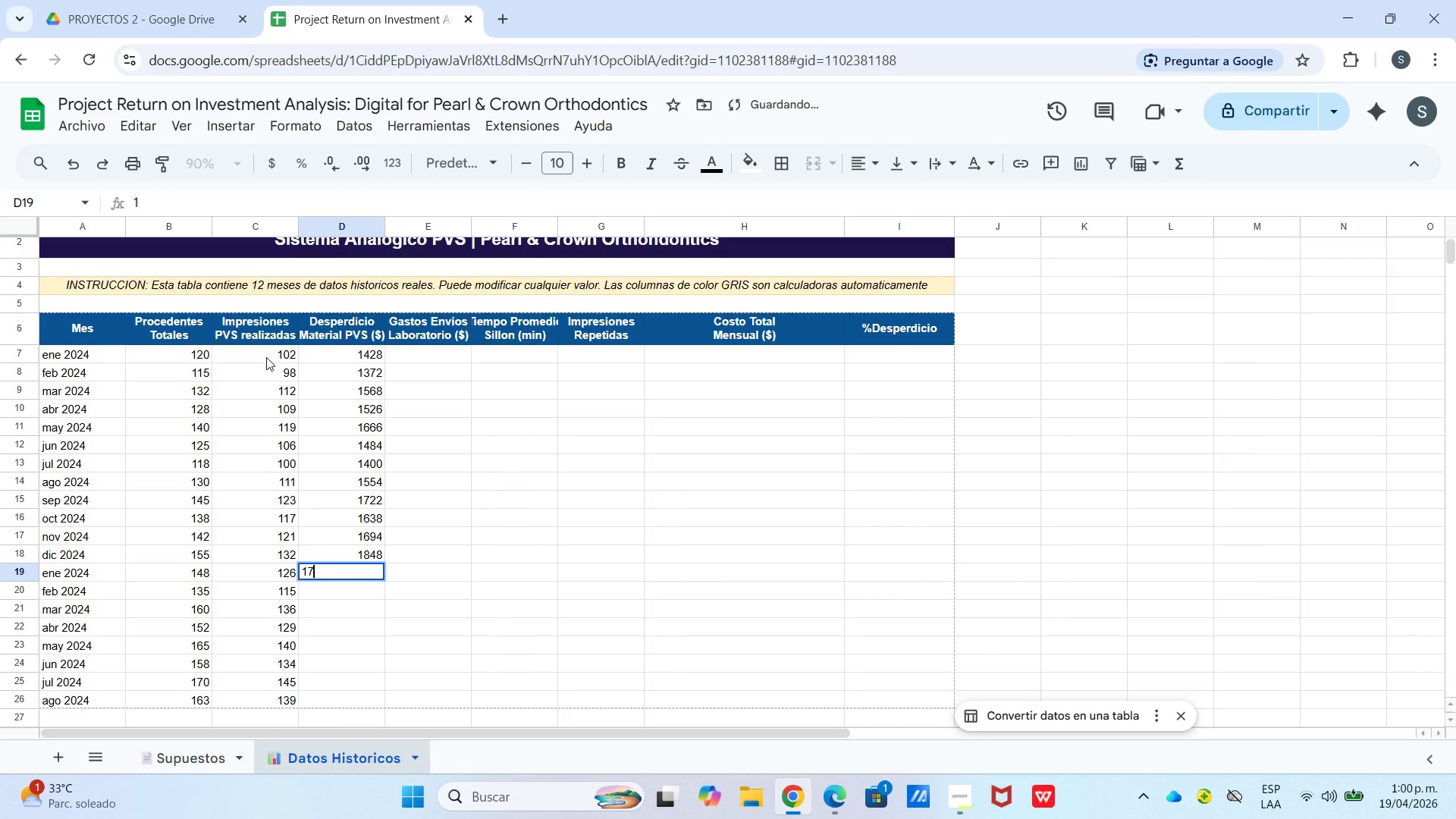 
key(Numpad7)
 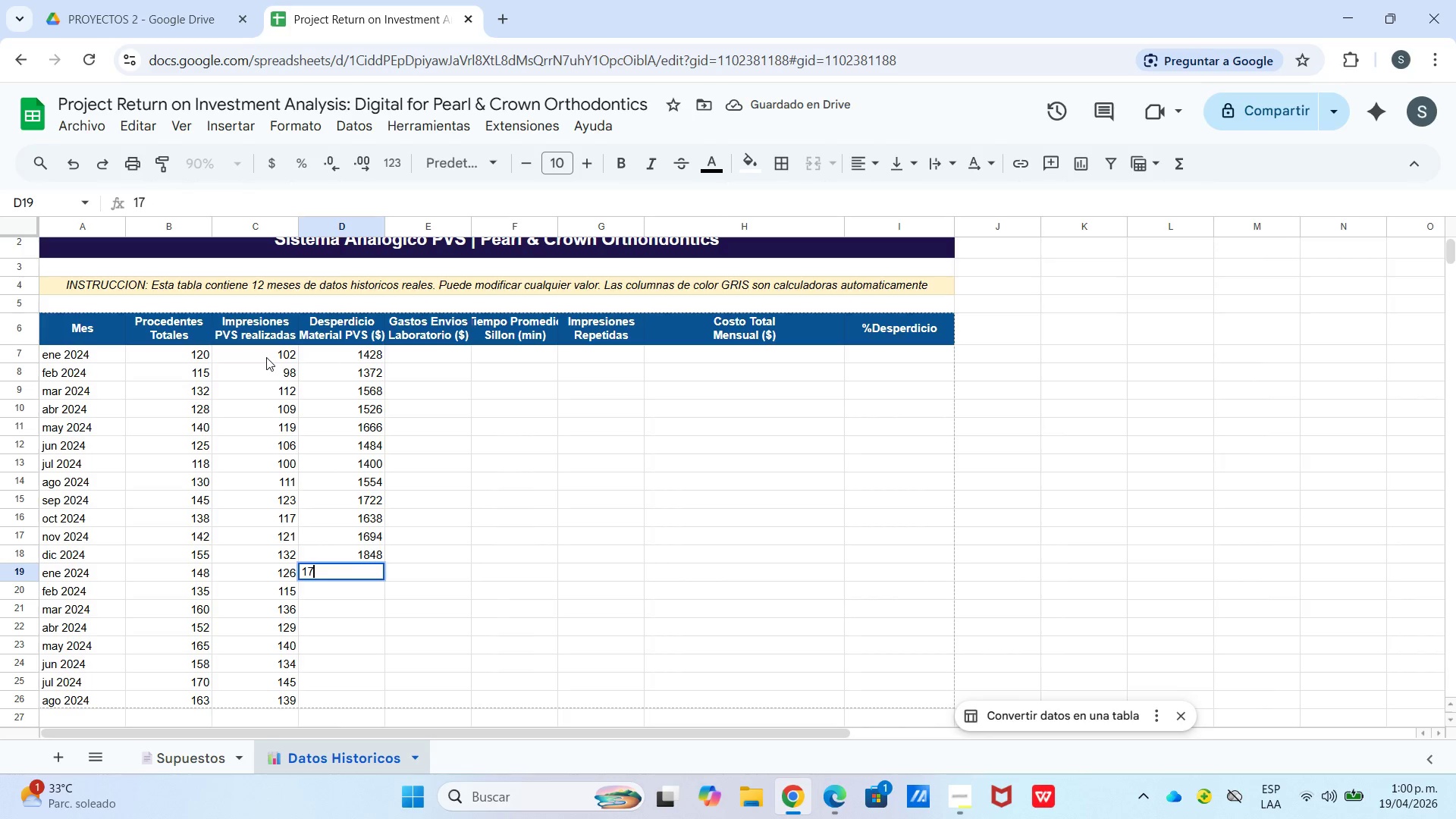 
key(Numpad6)
 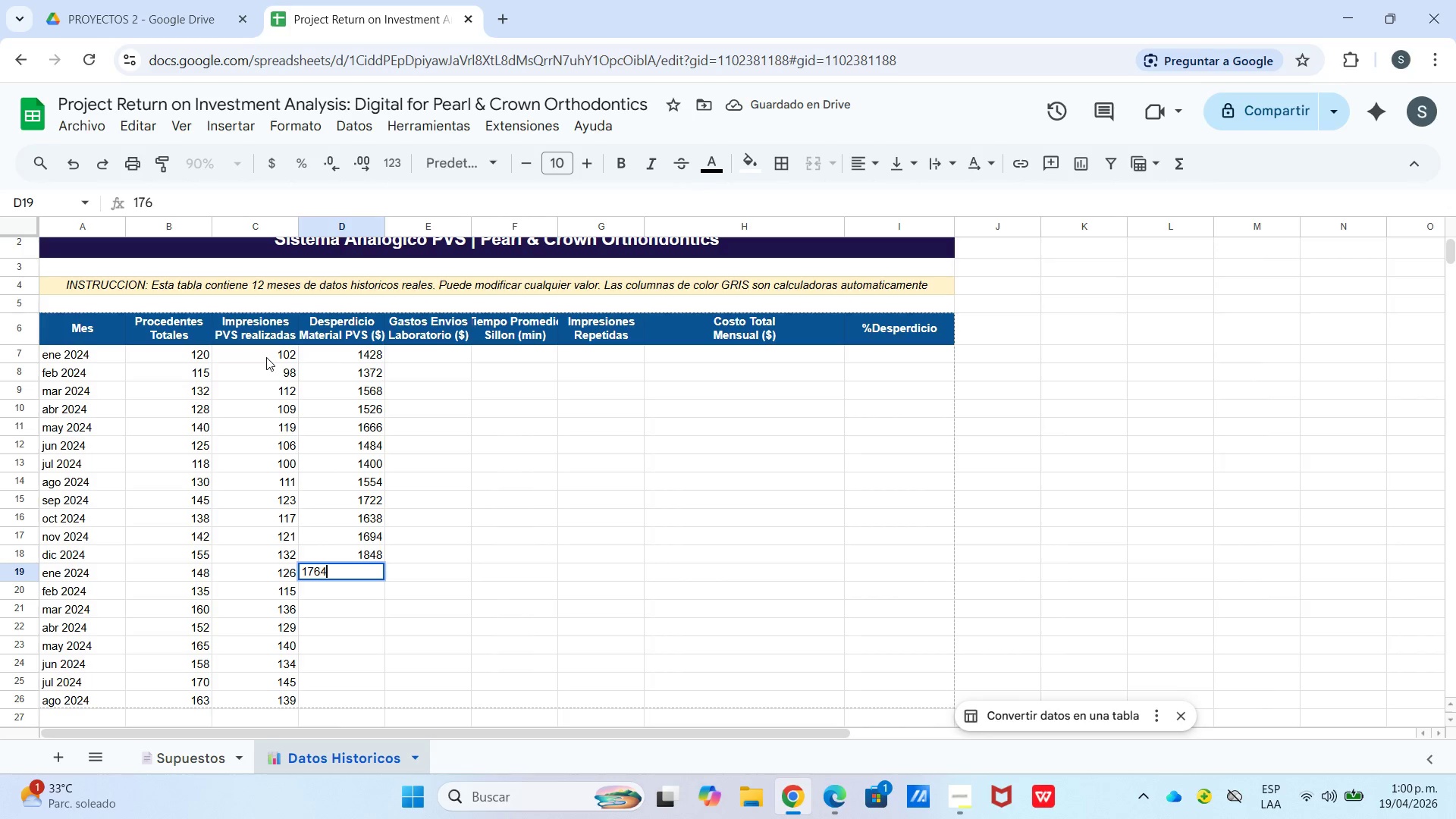 
key(Numpad4)
 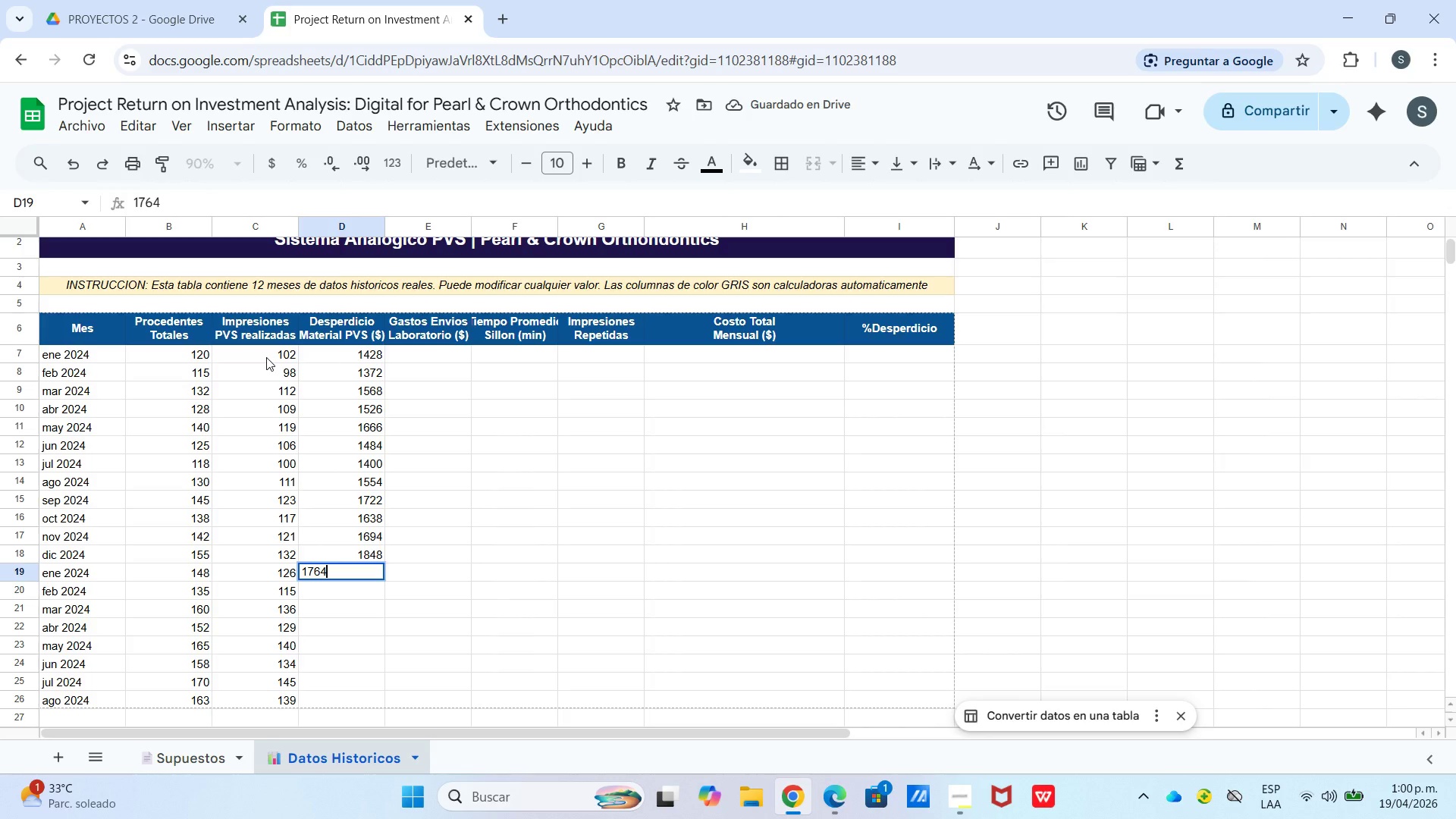 
key(Enter)
 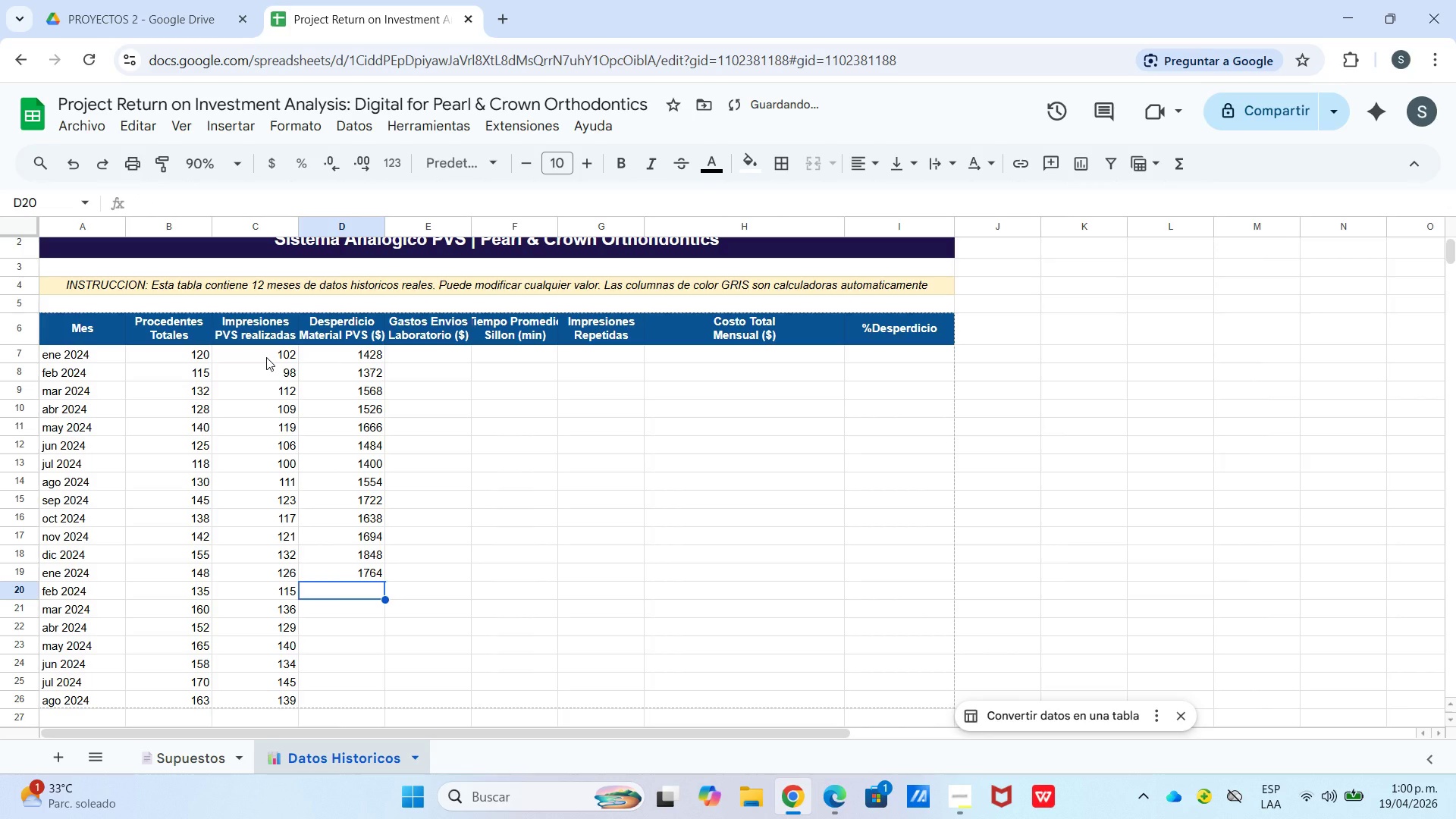 
key(Numpad1)
 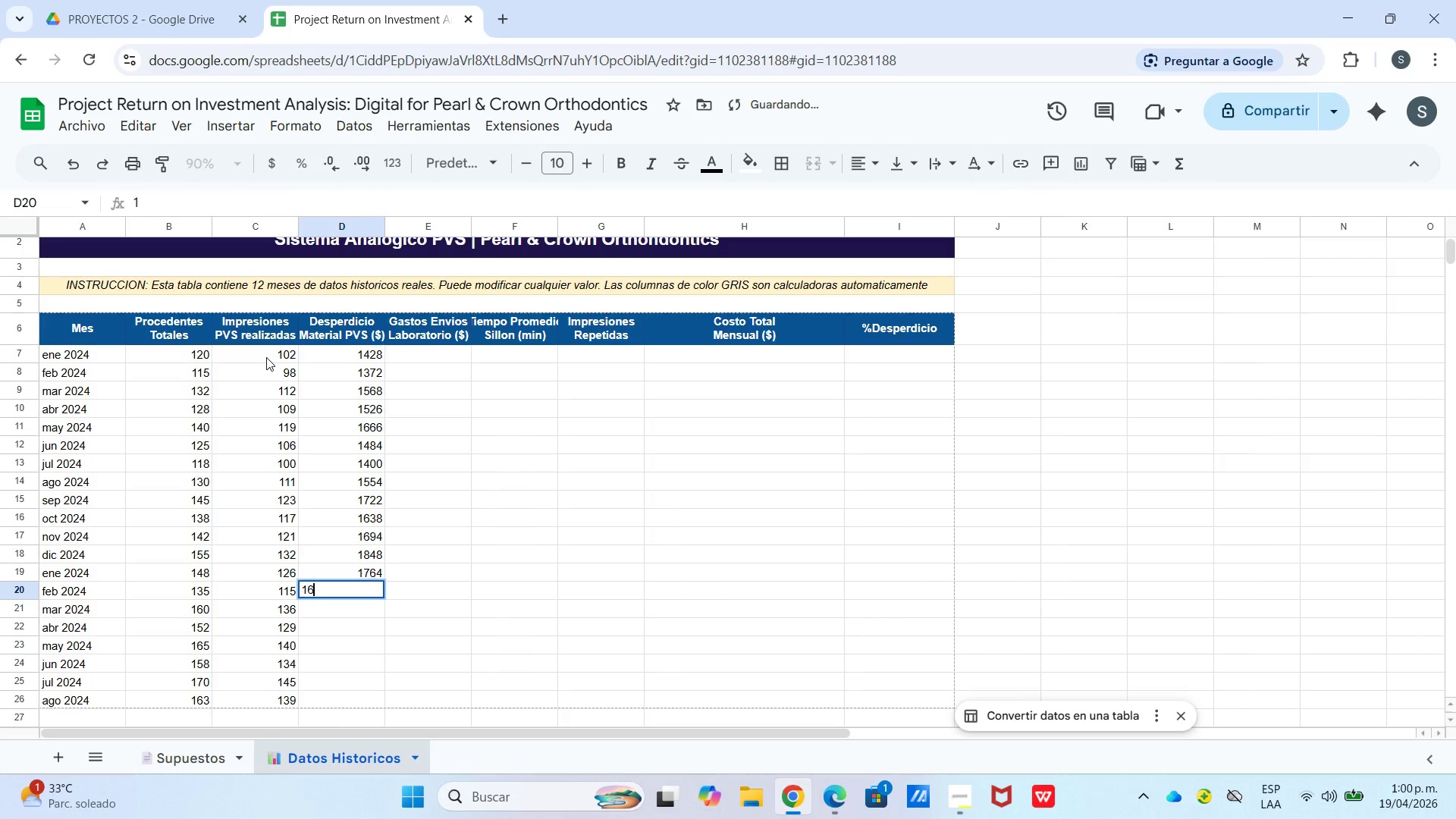 
key(Numpad6)
 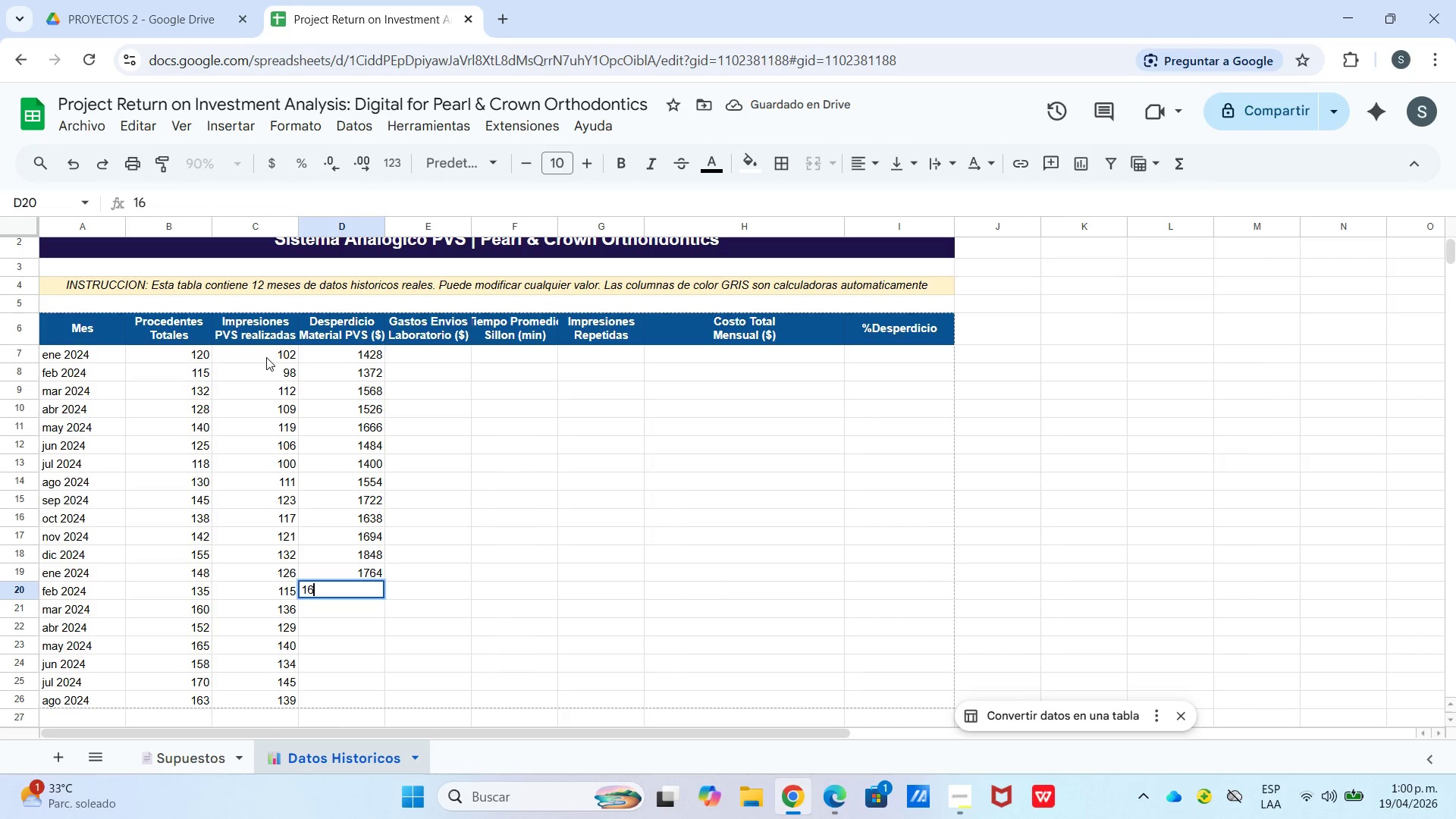 
key(Numpad1)
 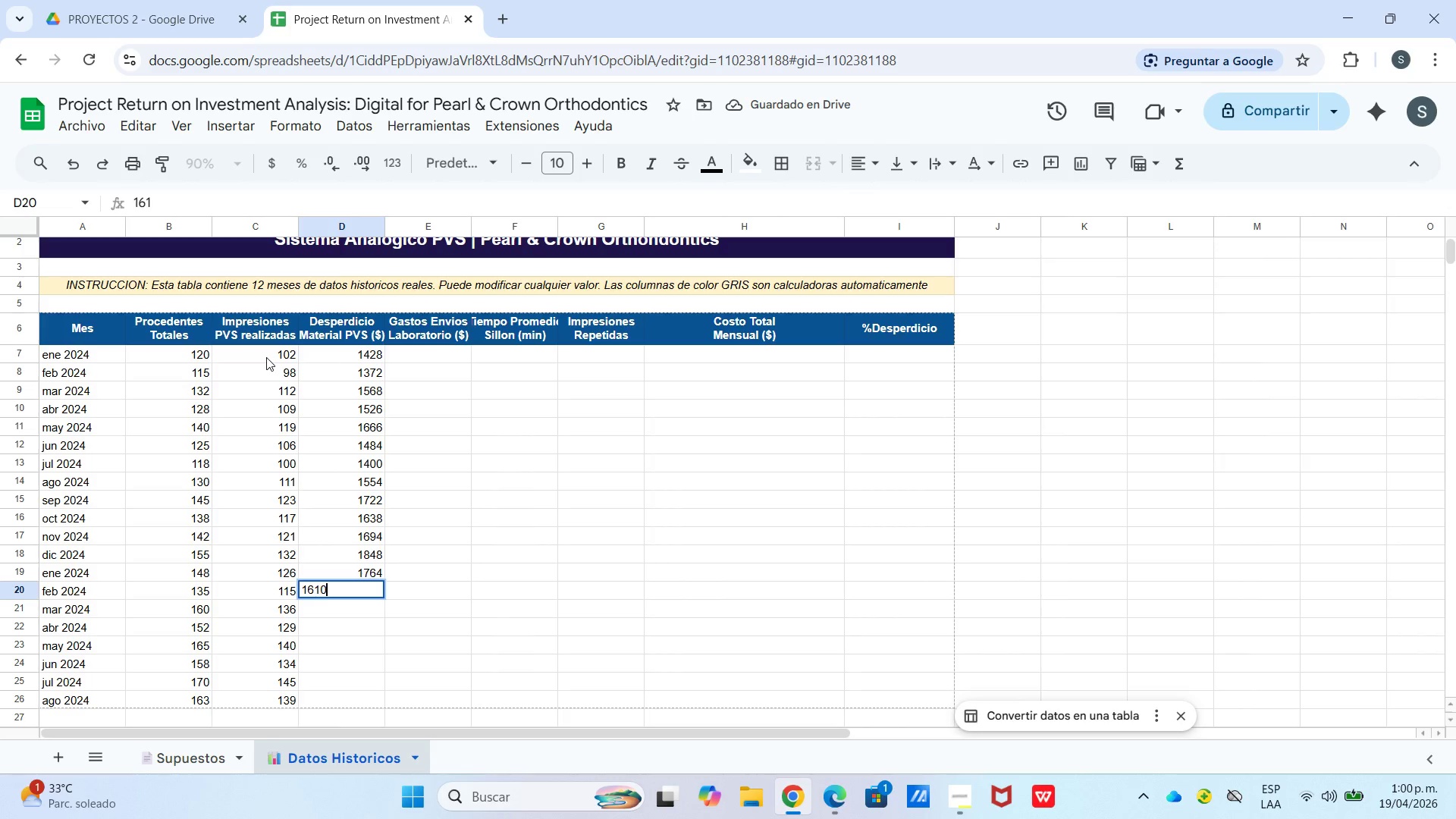 
key(Numpad0)
 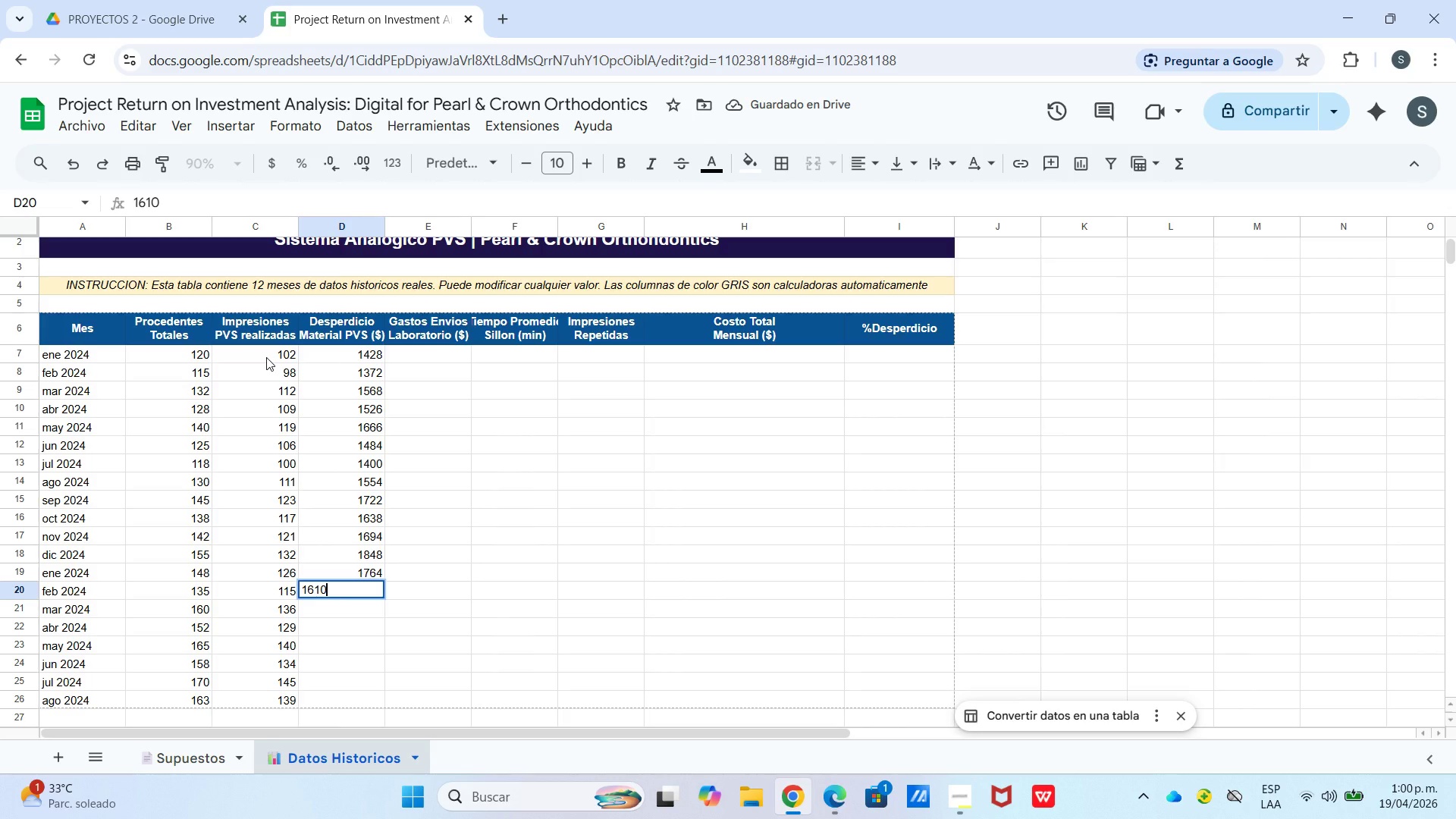 
key(Enter)
 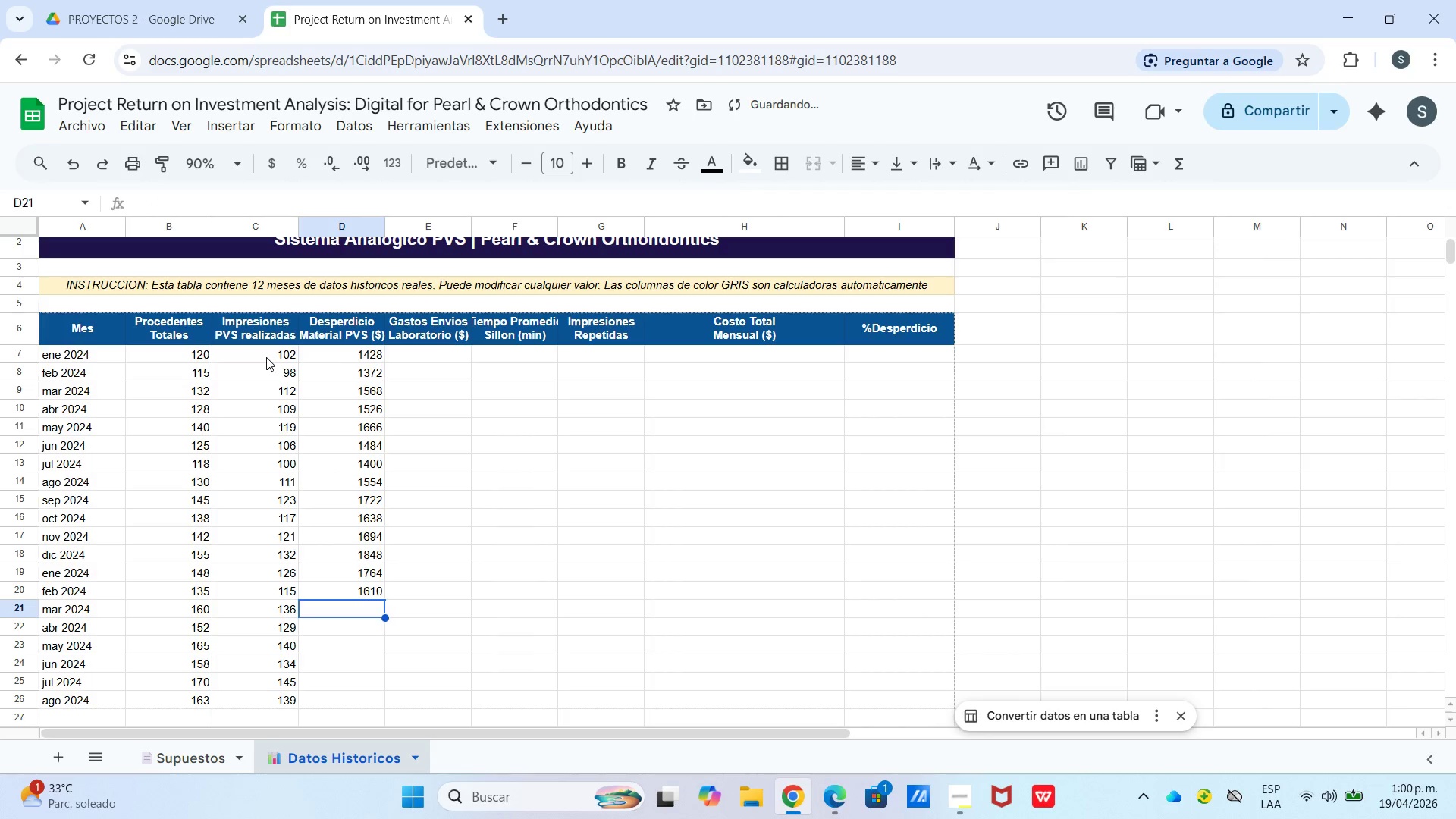 
key(Numpad1)
 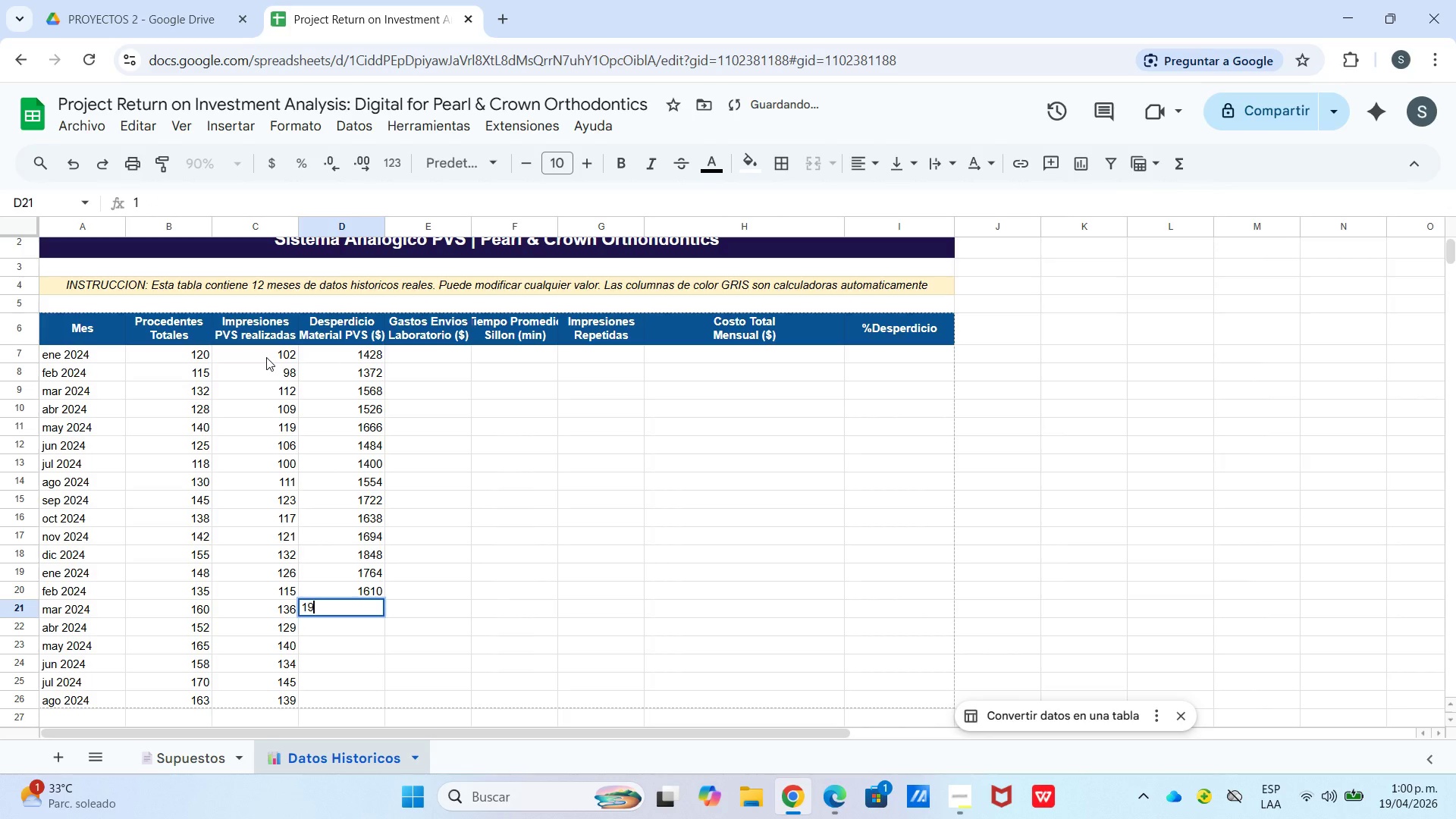 
key(Numpad9)
 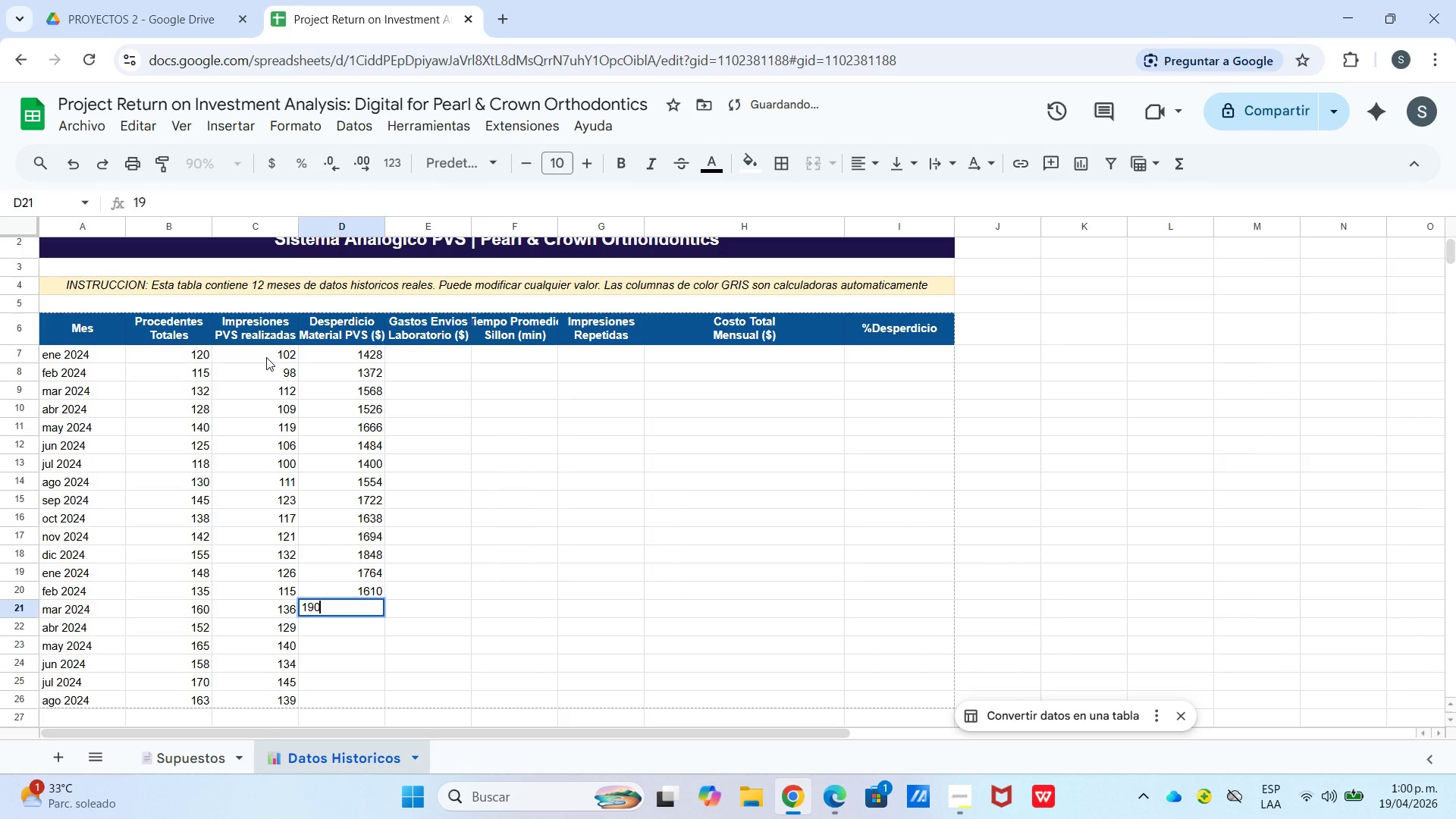 
key(Numpad0)
 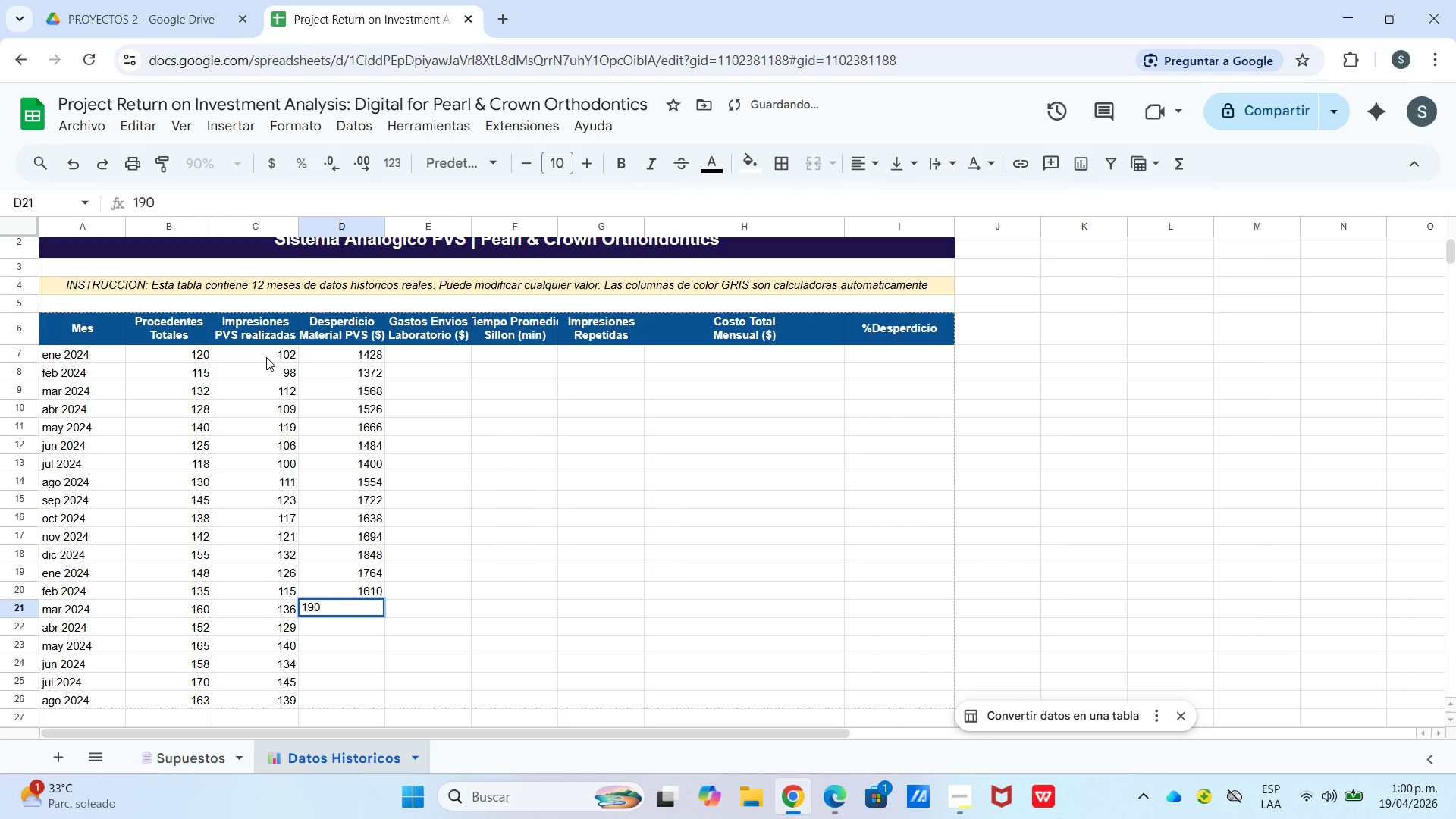 
key(Numpad4)
 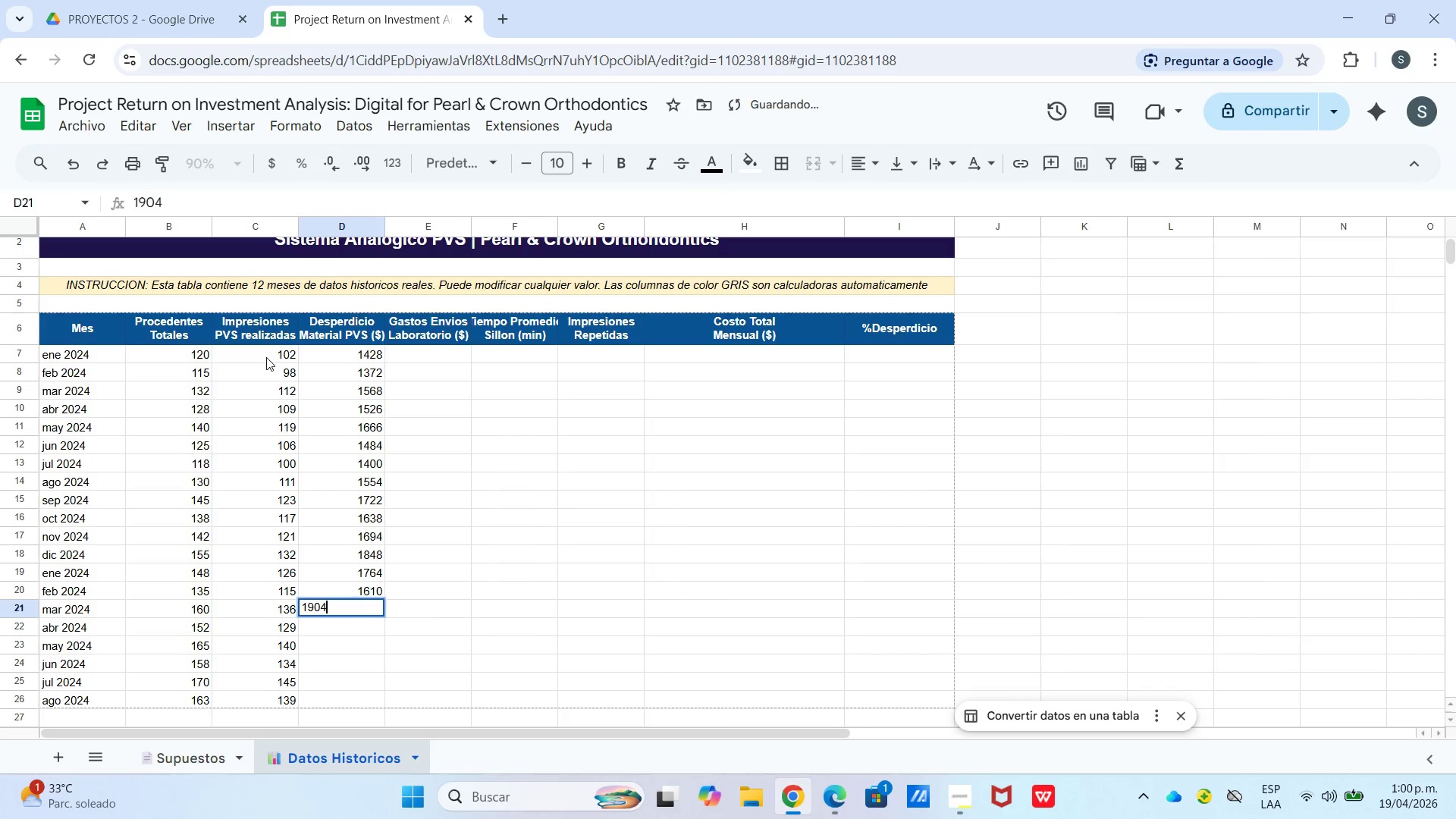 
key(Enter)
 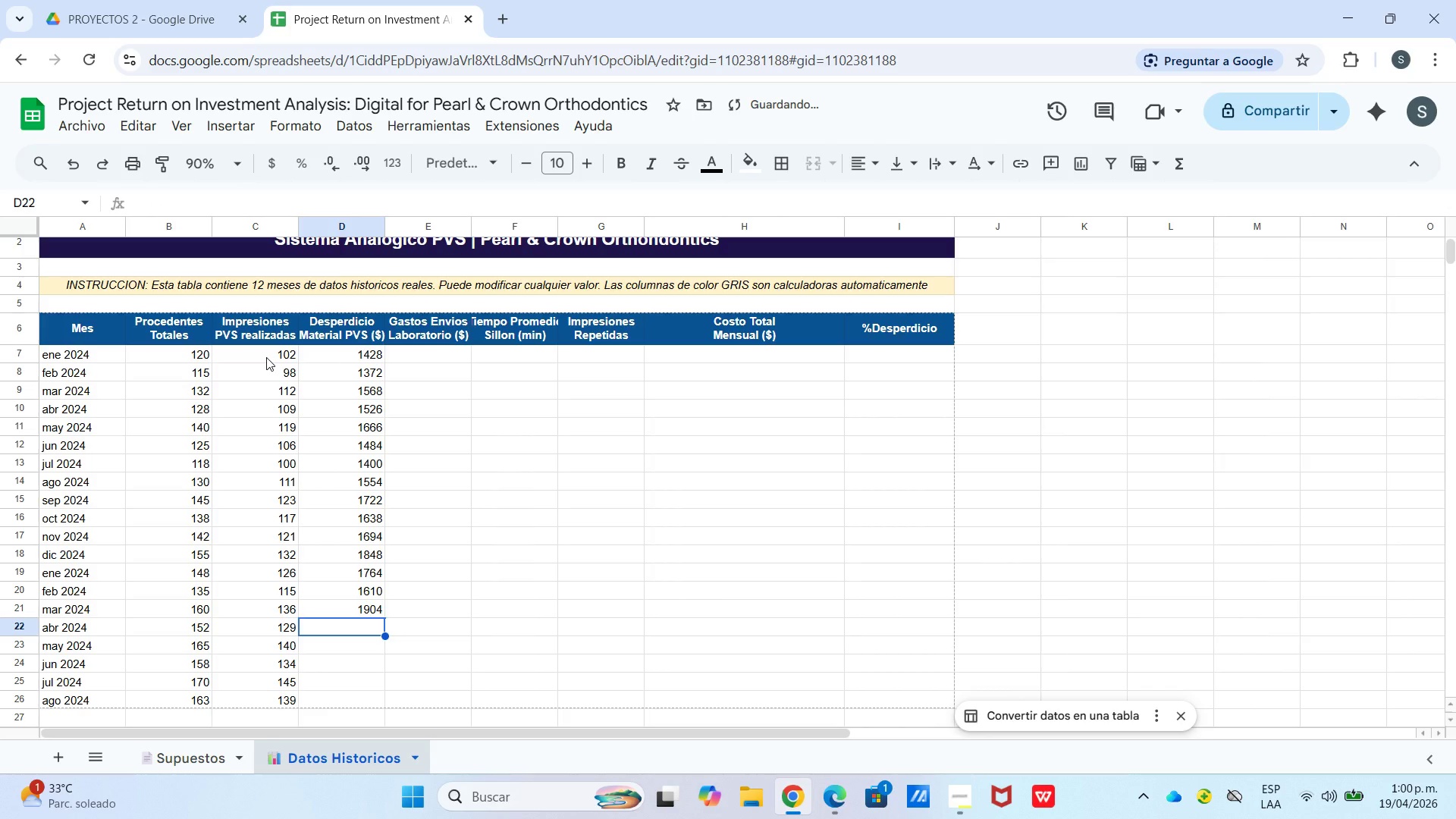 
key(Numpad1)
 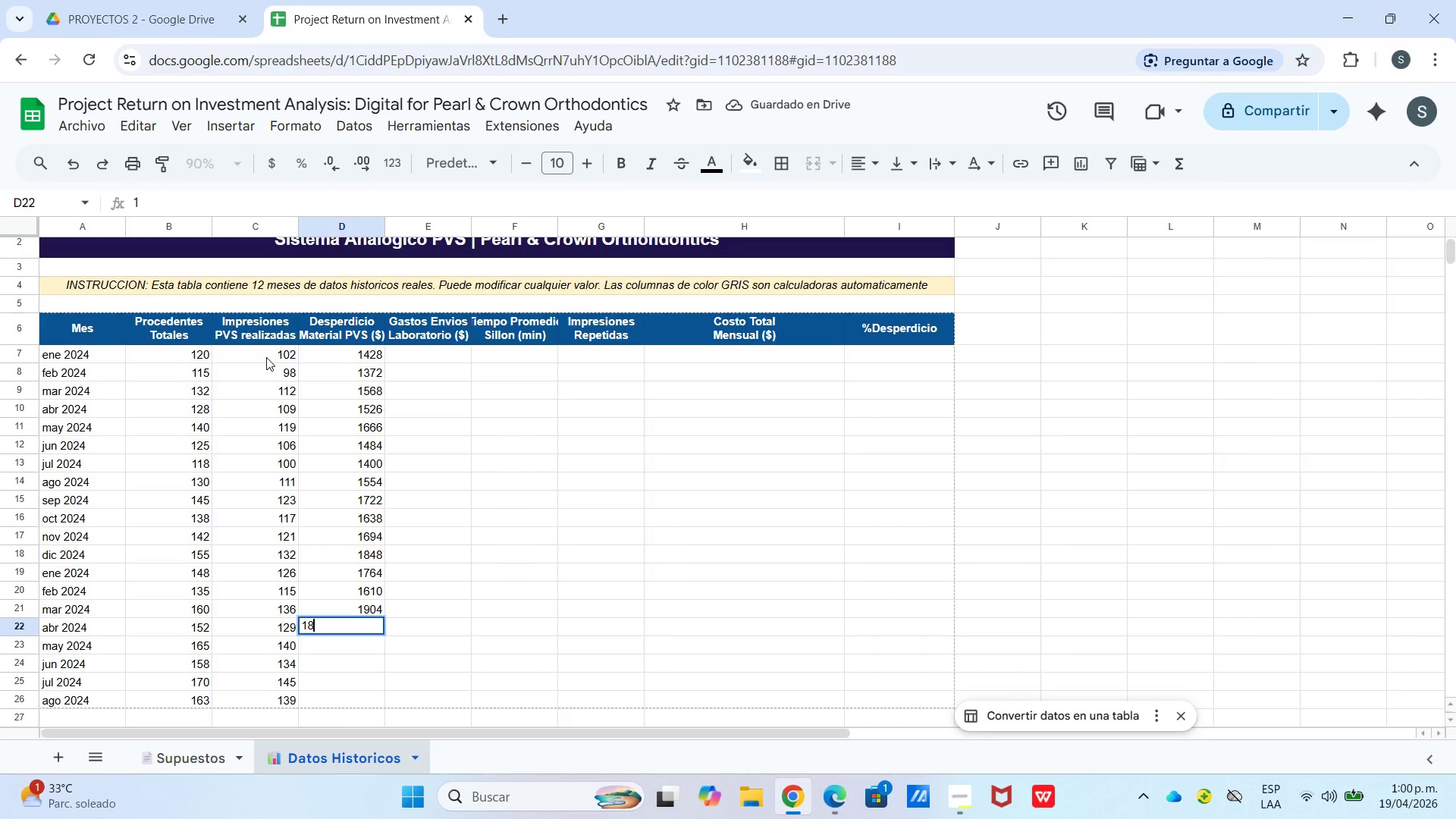 
key(Numpad8)
 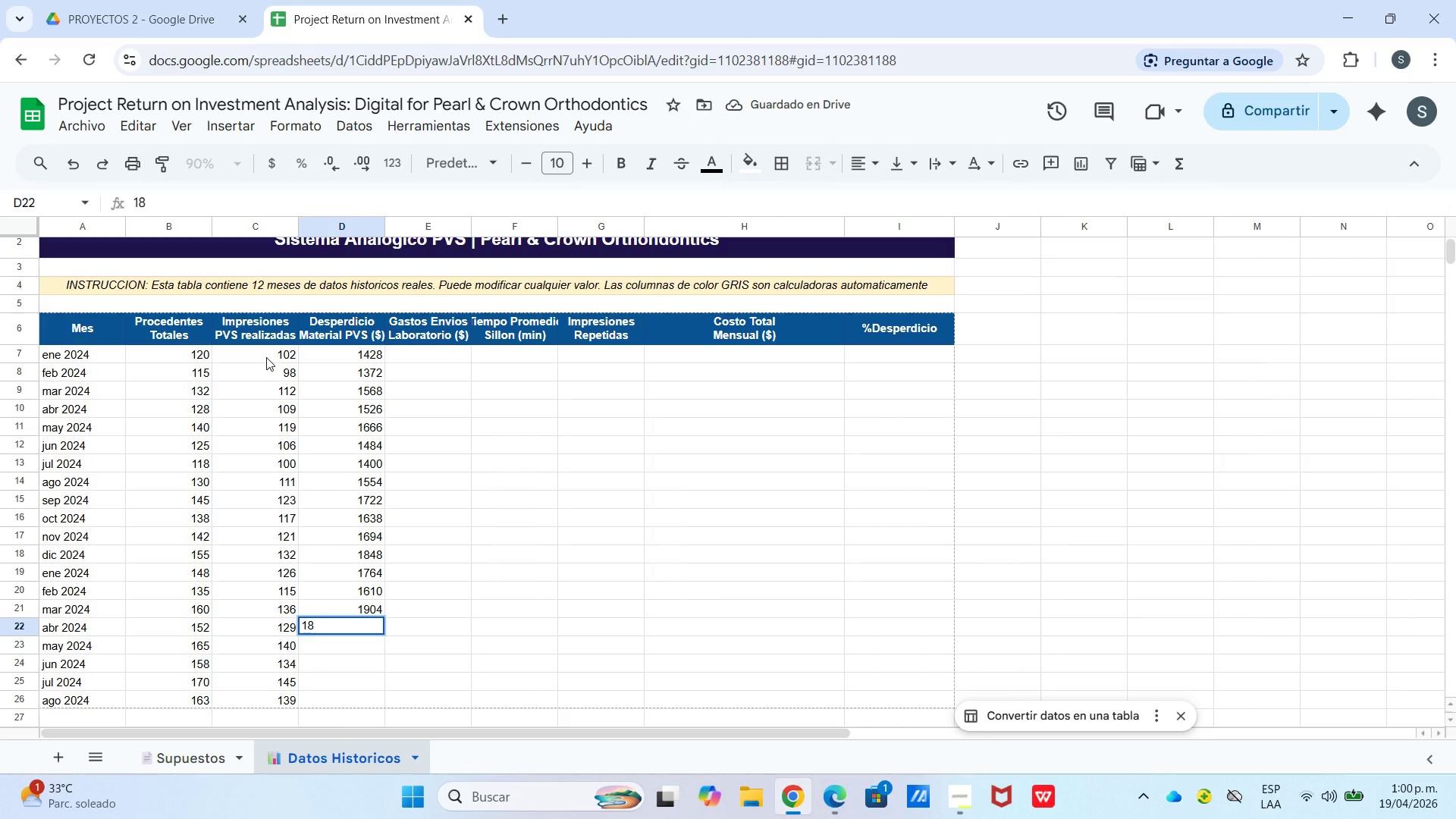 
key(Numpad0)
 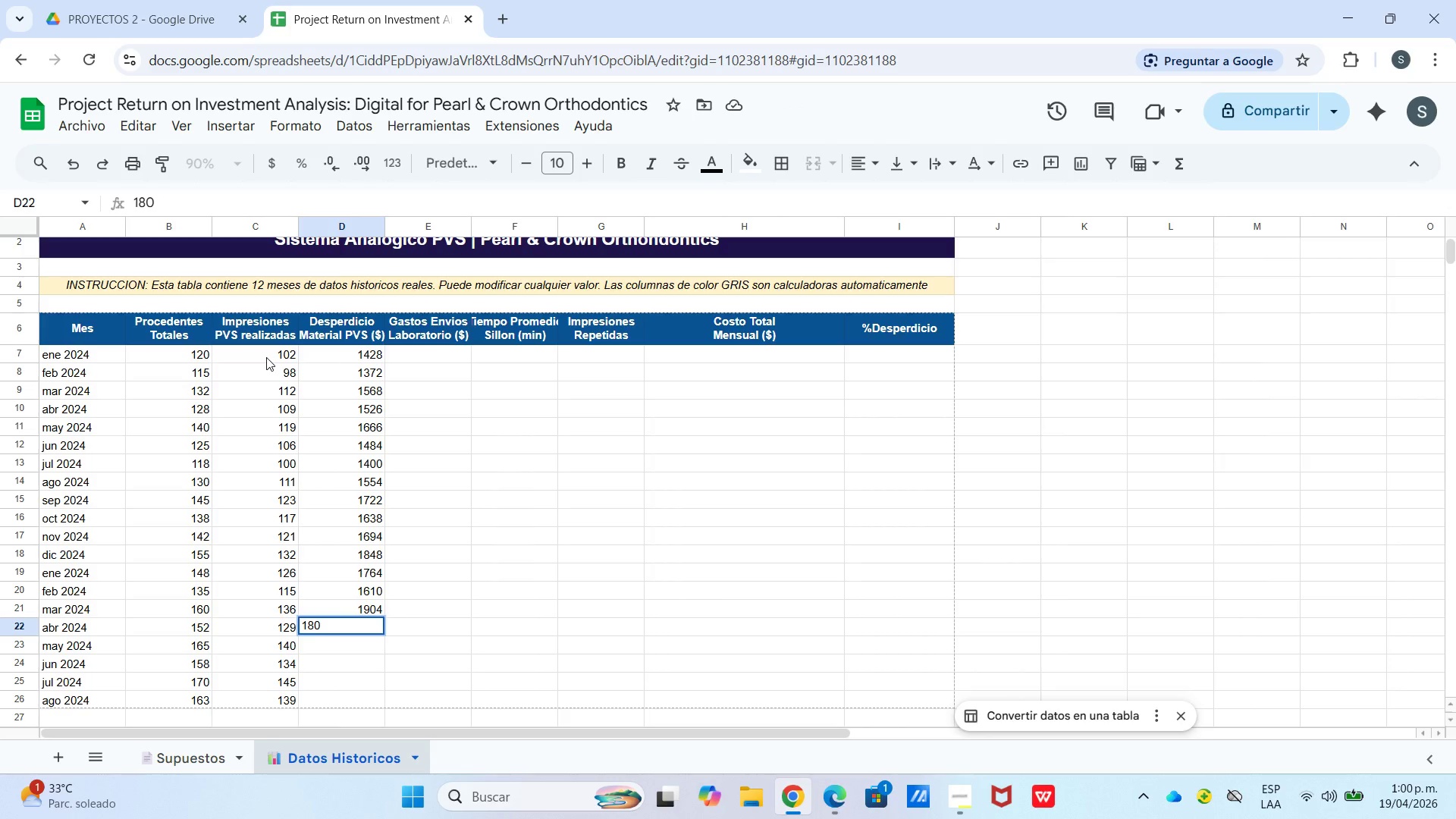 
key(Numpad6)
 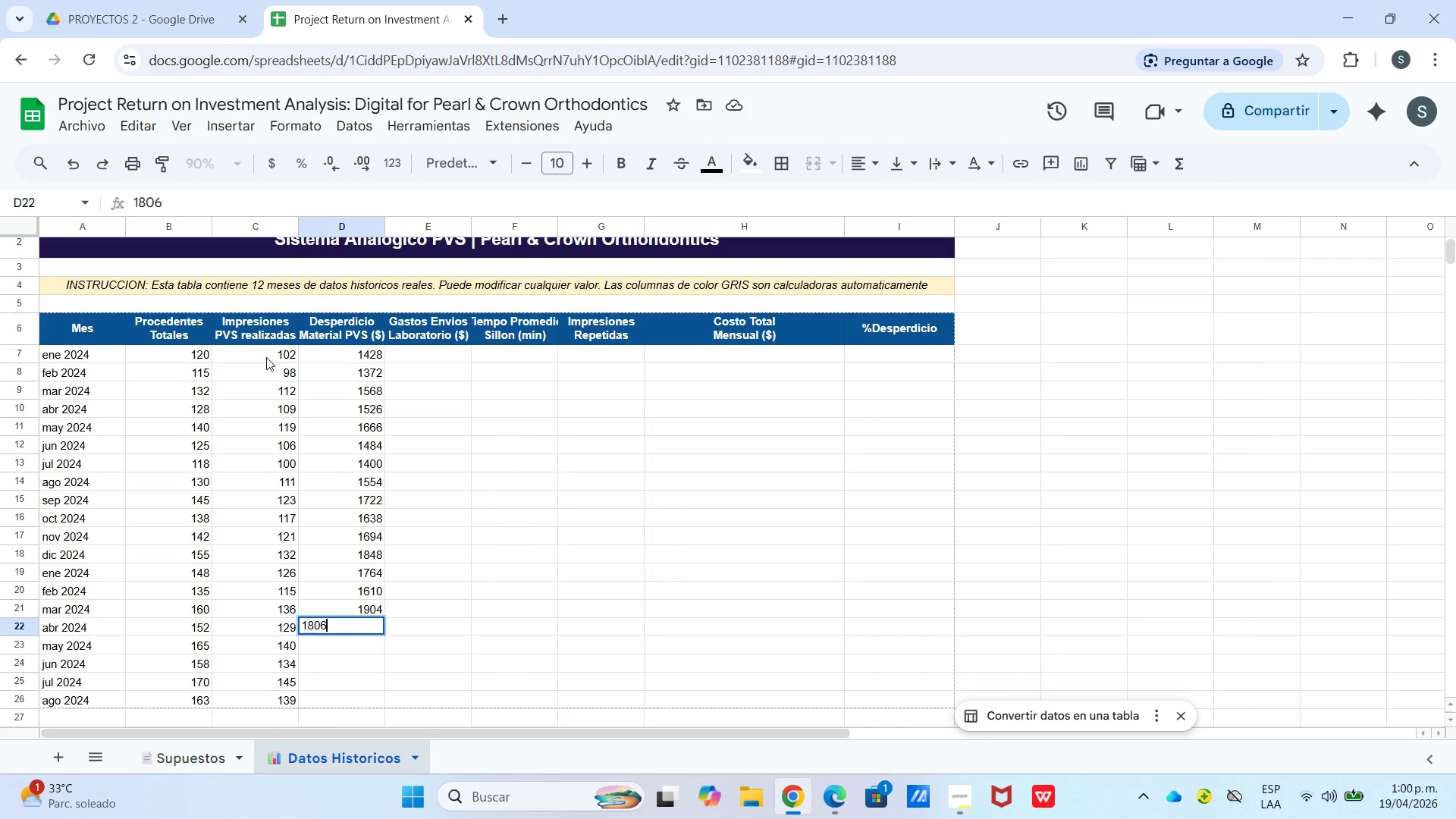 
key(Enter)
 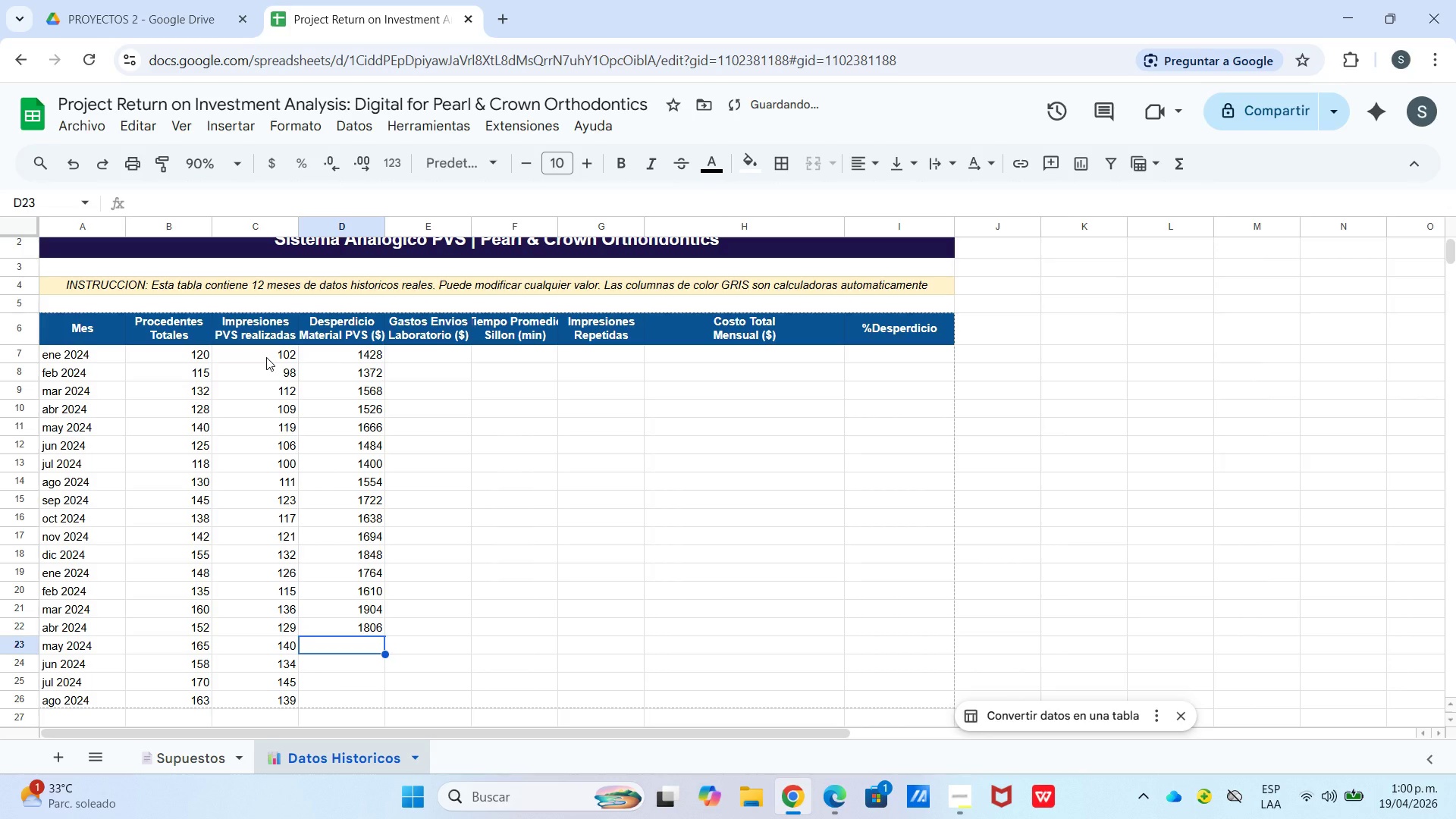 
key(Numpad1)
 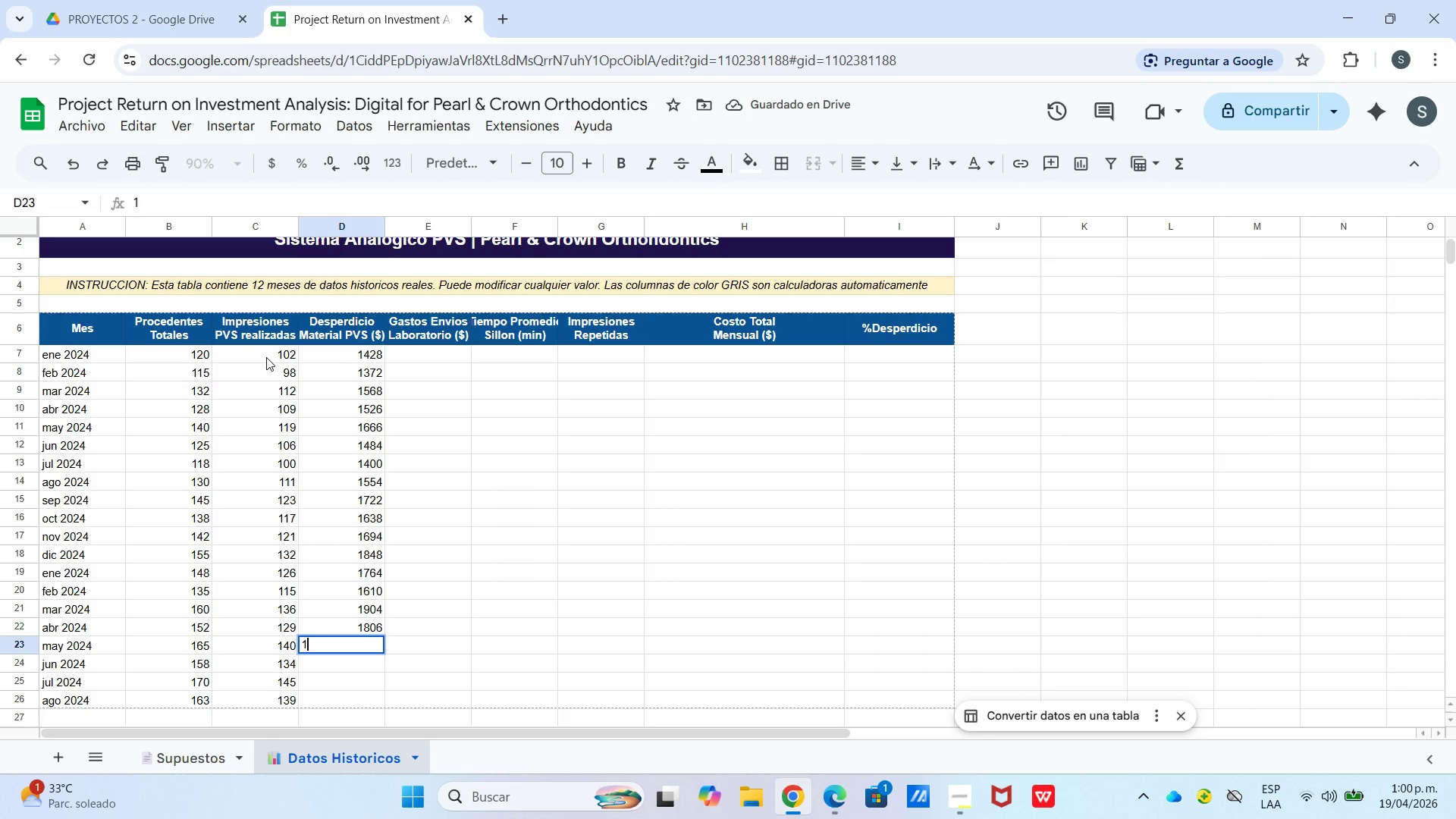 
key(Numpad9)
 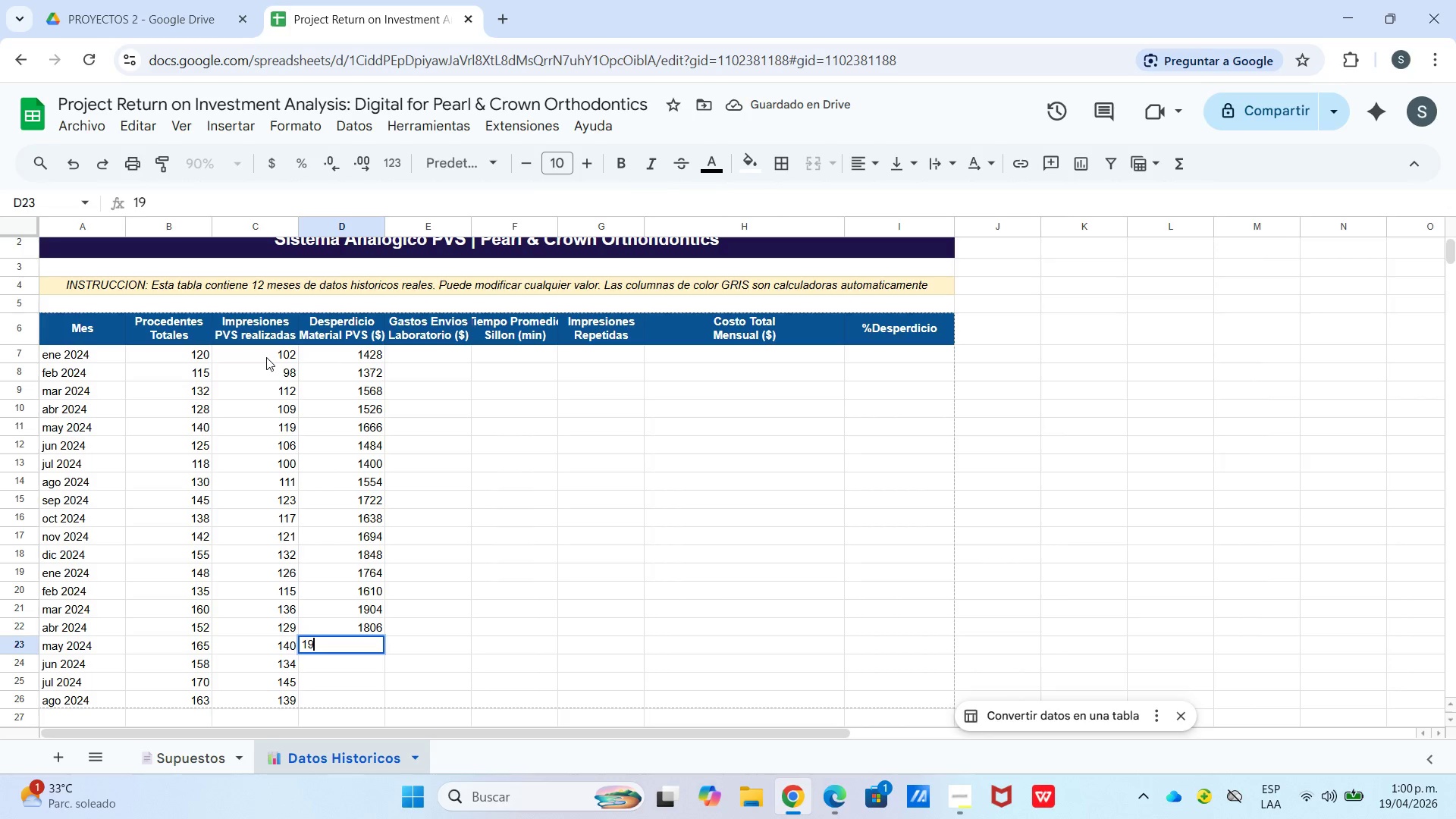 
key(Numpad6)
 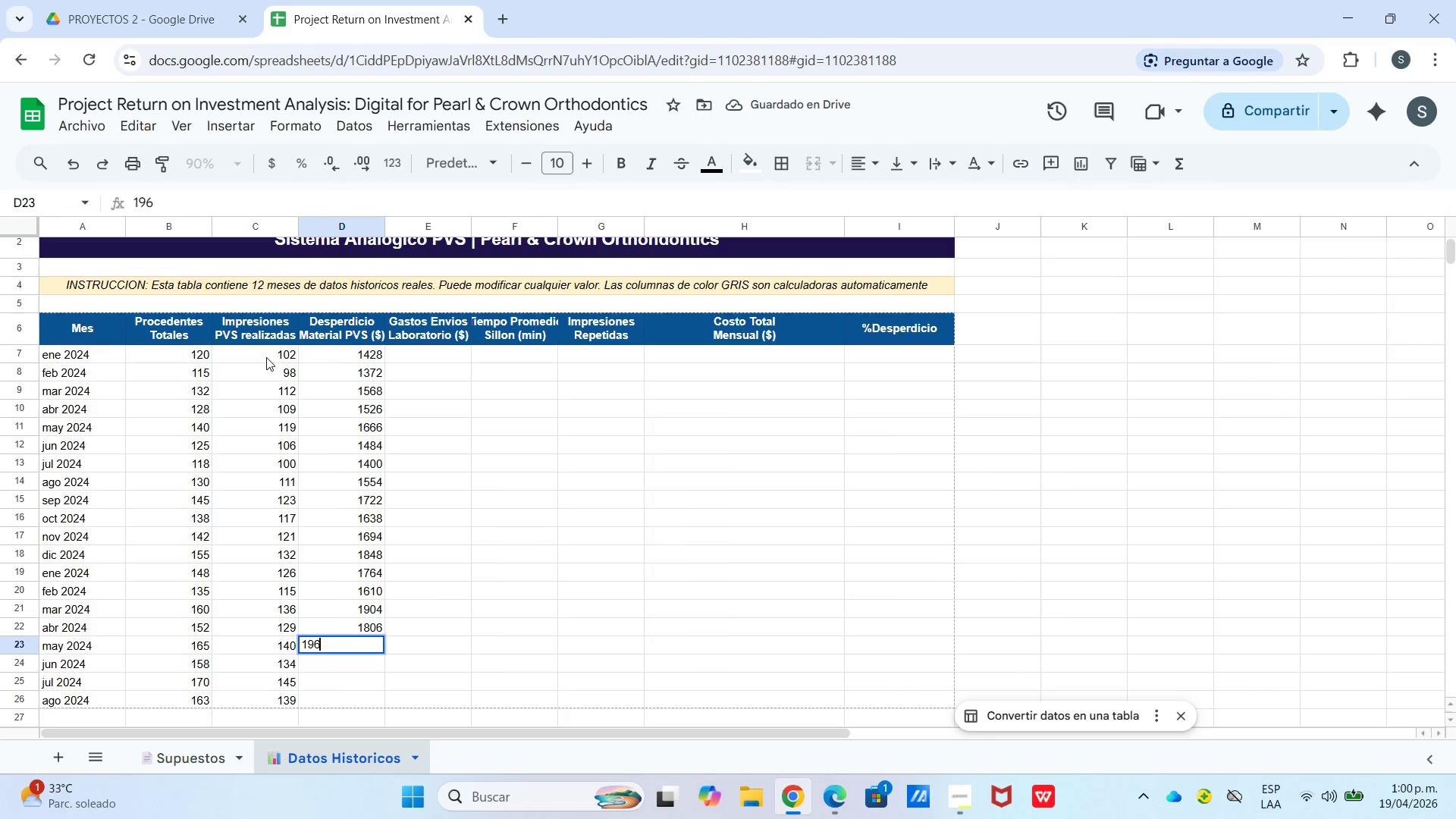 
key(Numpad0)
 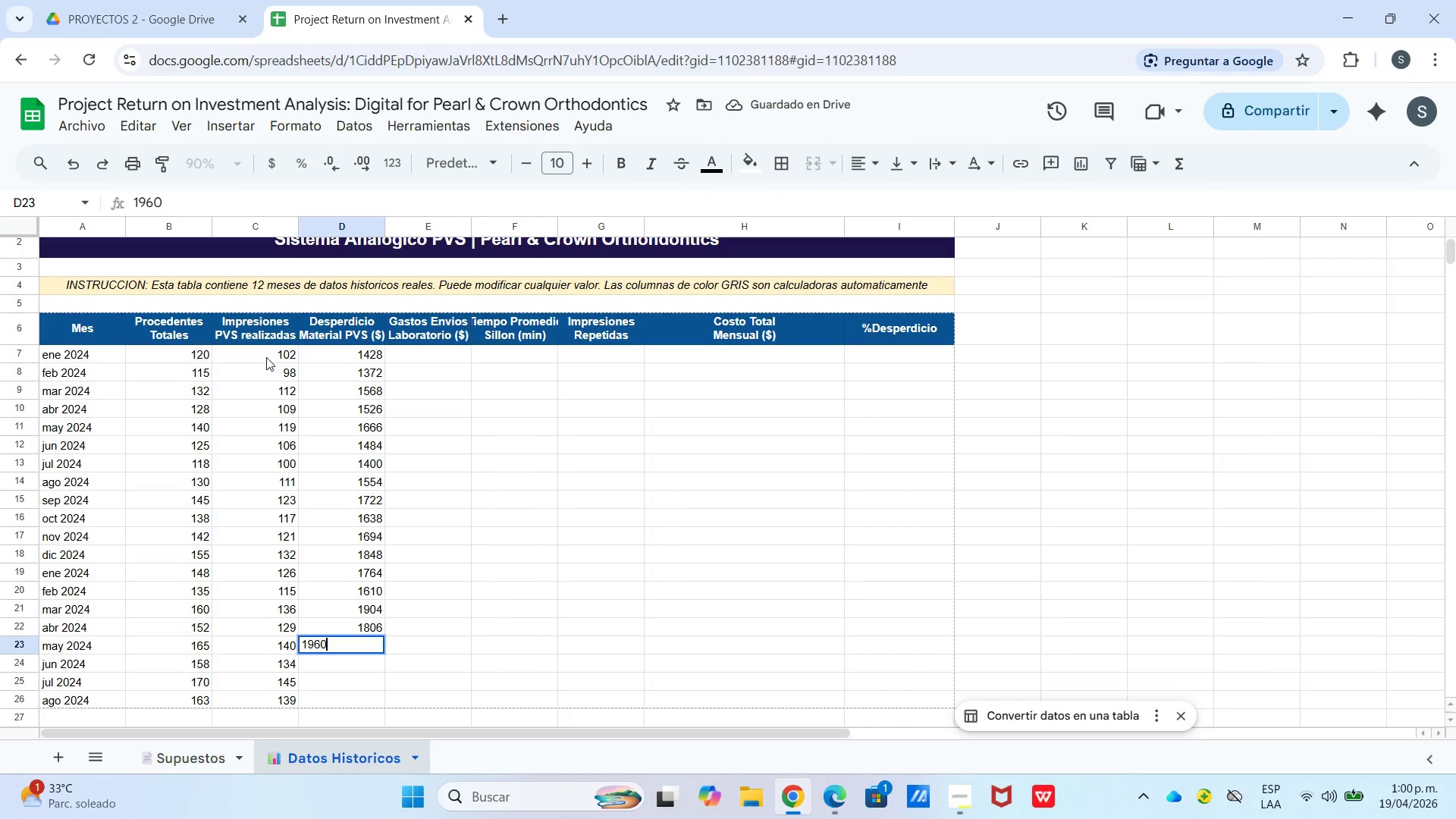 
key(Enter)
 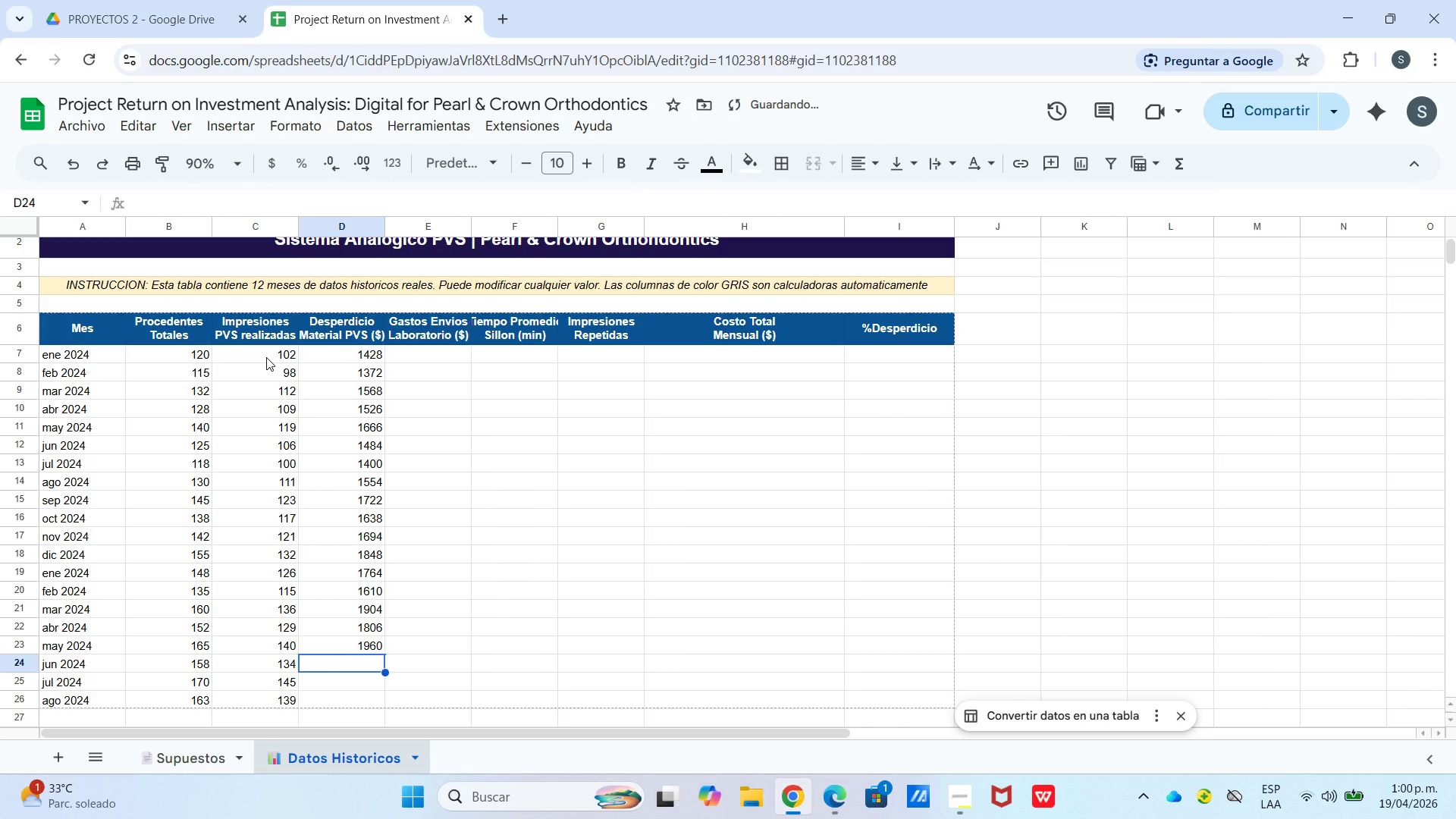 
key(Numpad1)
 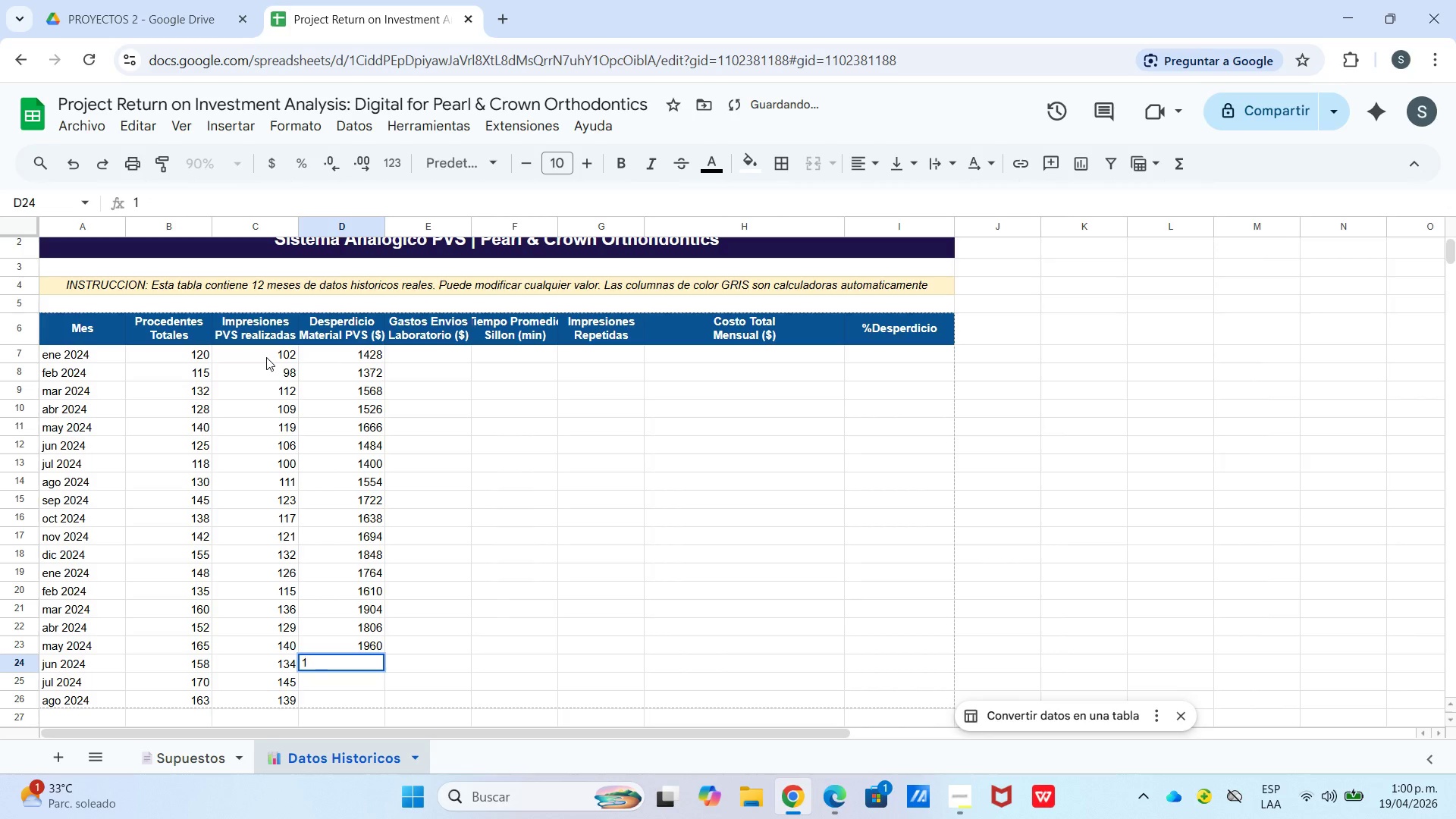 
key(Numpad8)
 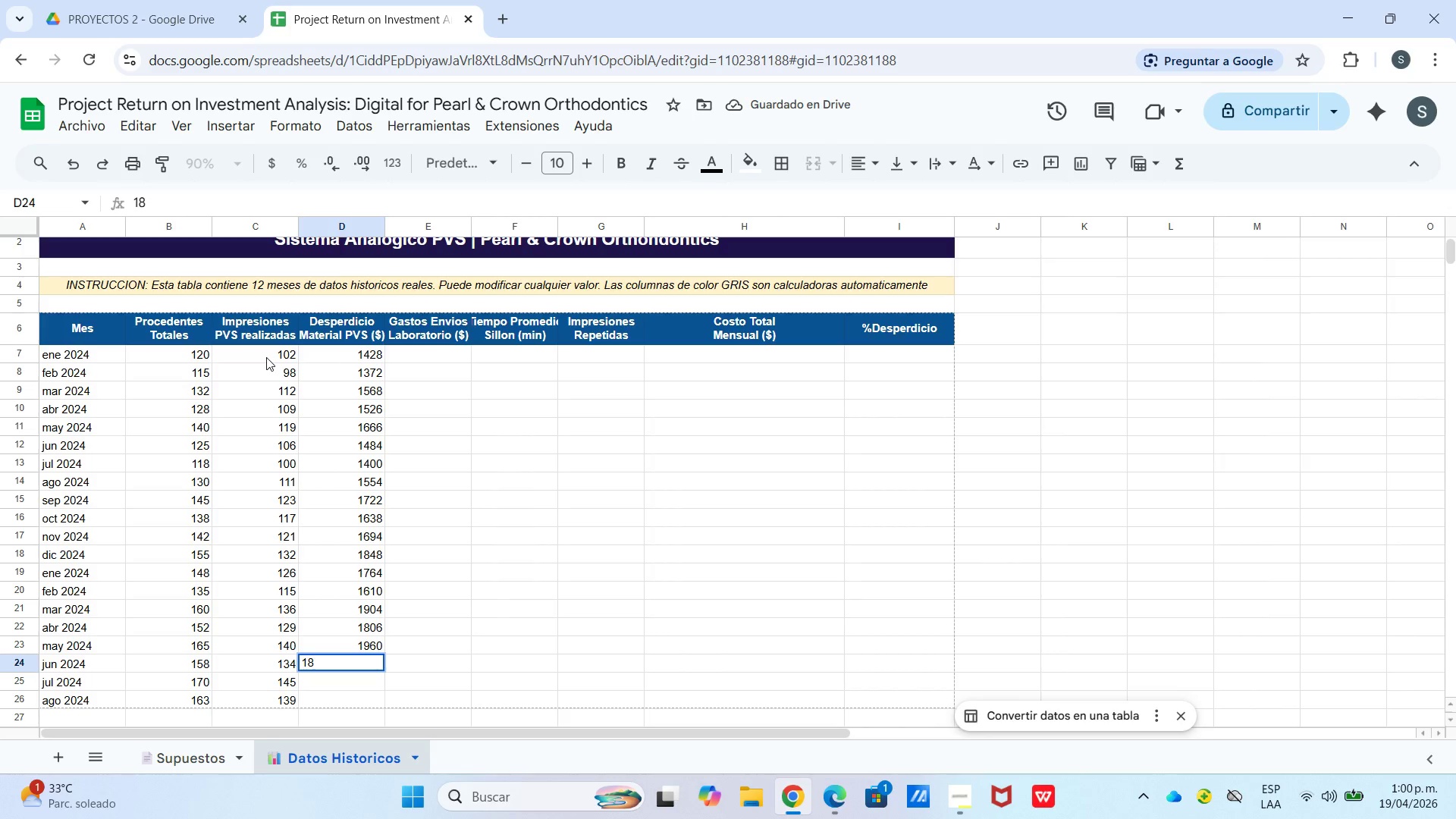 
key(Numpad7)
 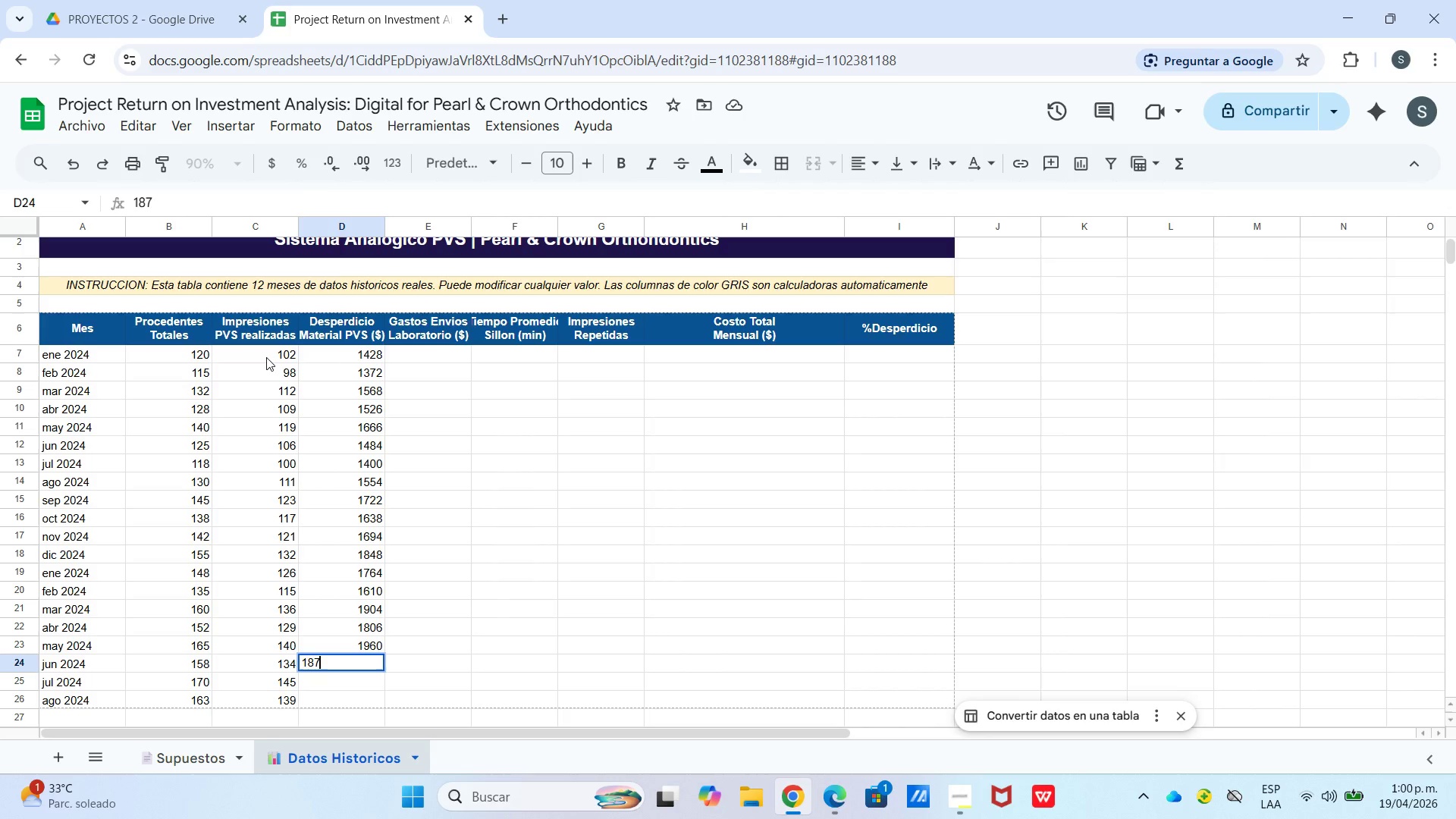 
key(Numpad6)
 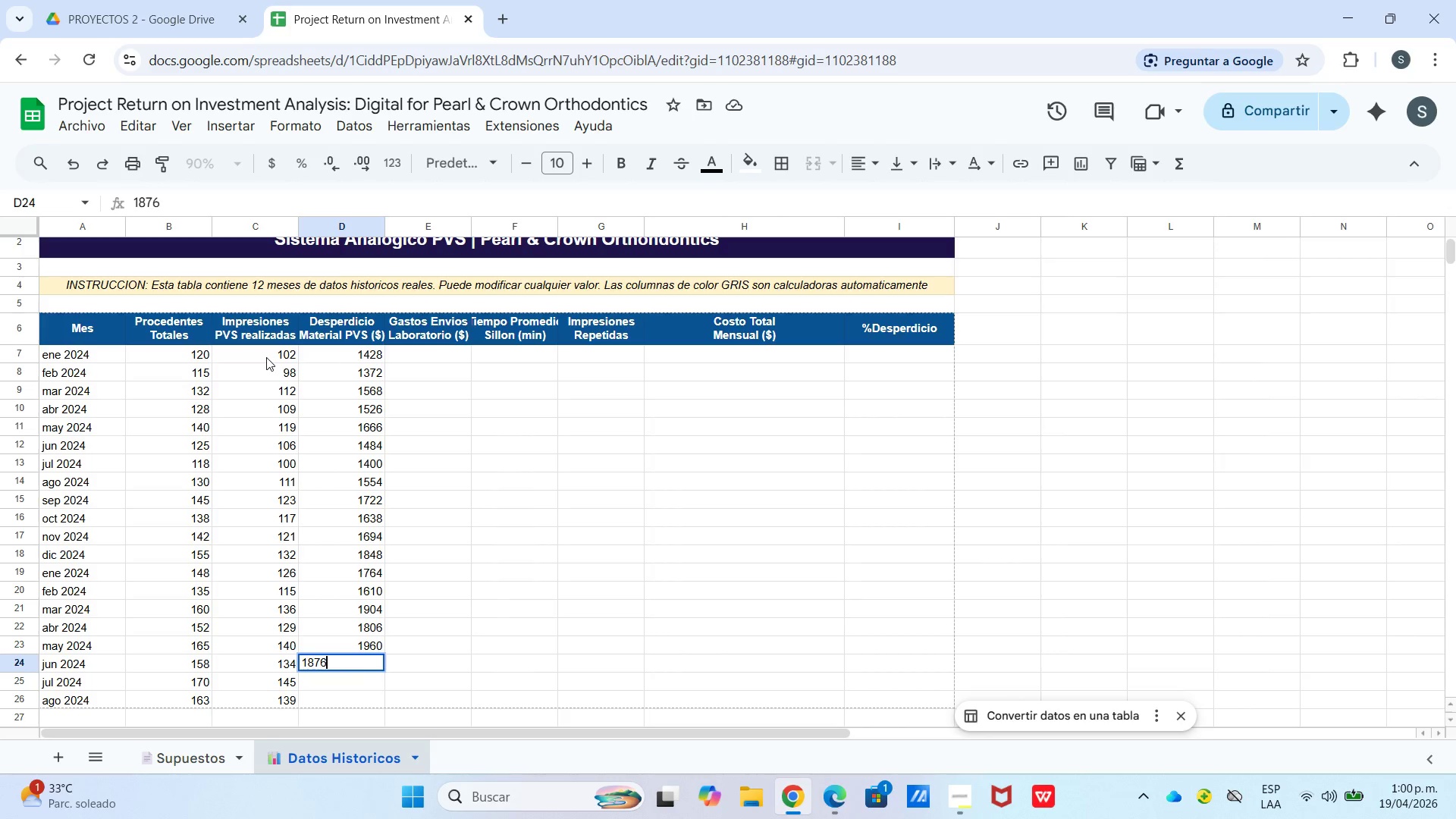 
key(Enter)
 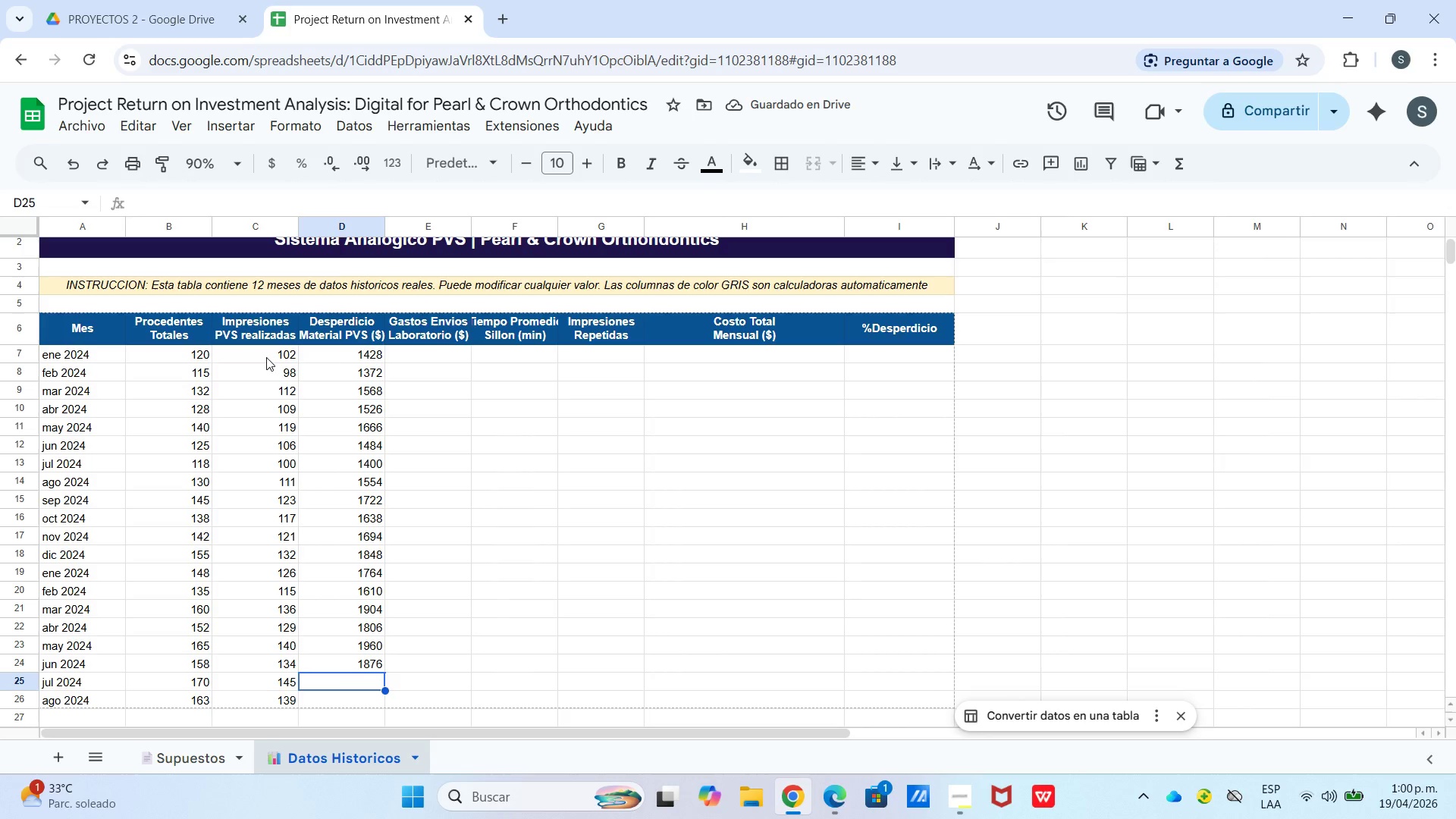 
key(Numpad2)
 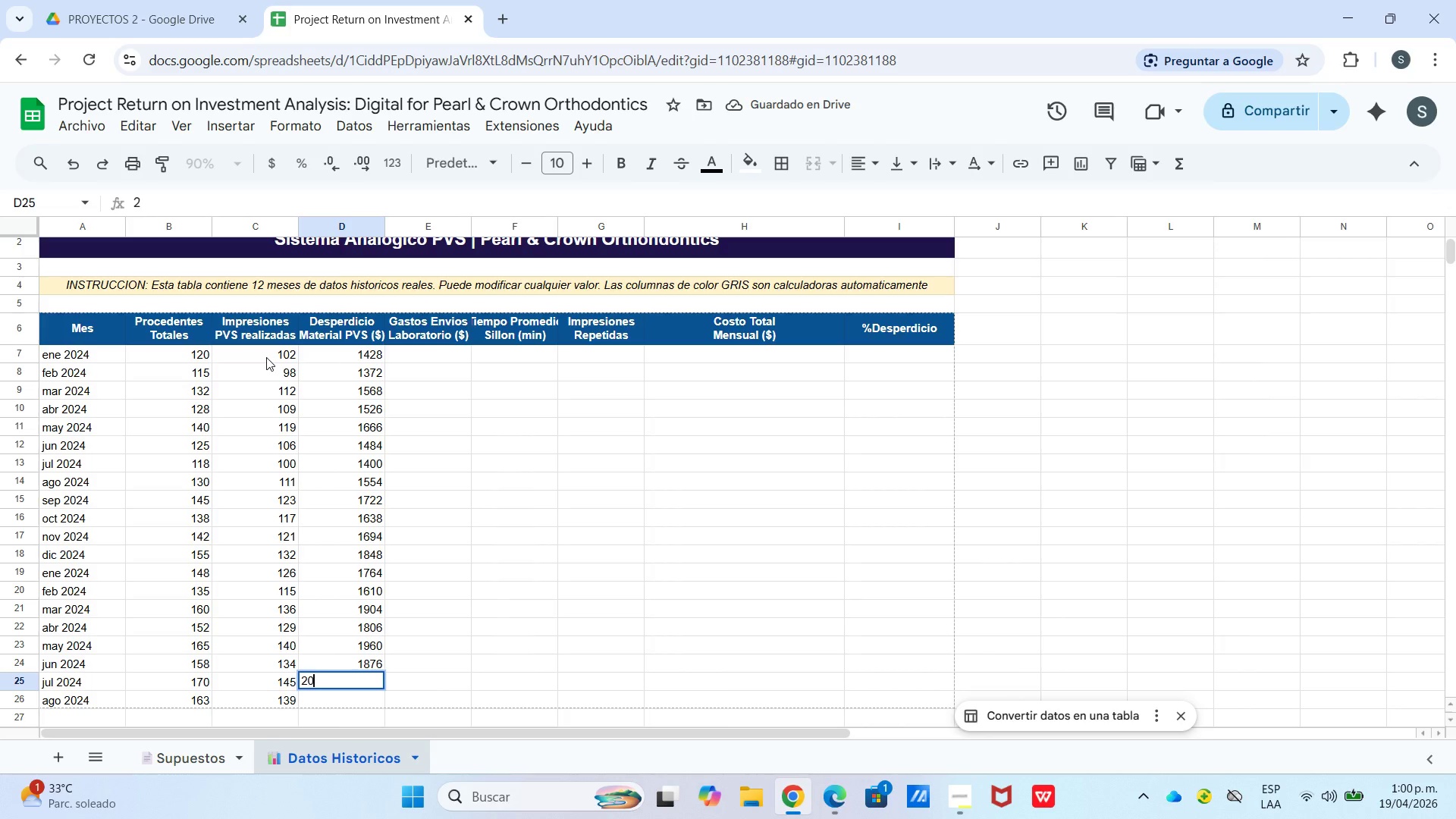 
key(Numpad0)
 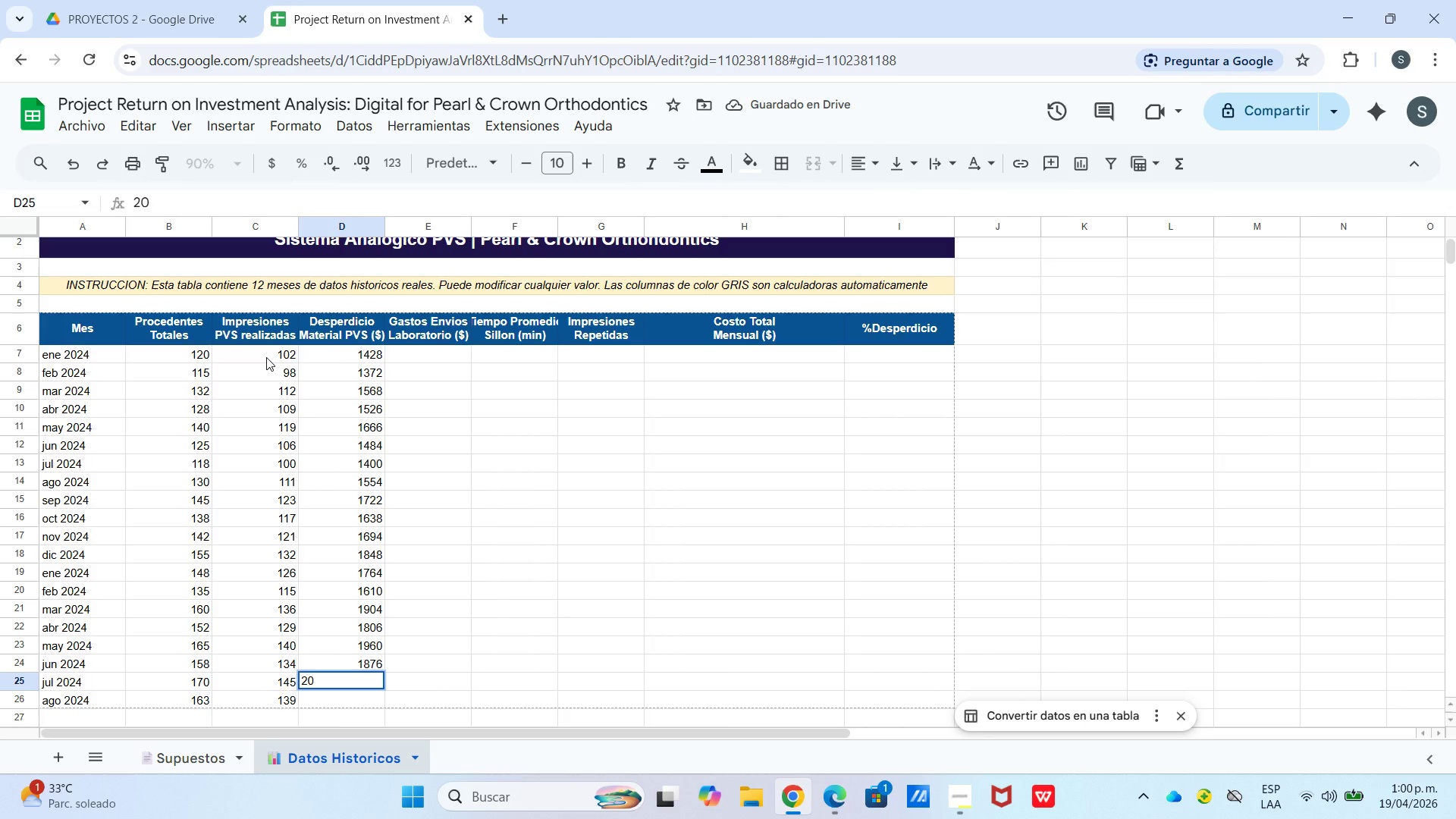 
key(Numpad3)
 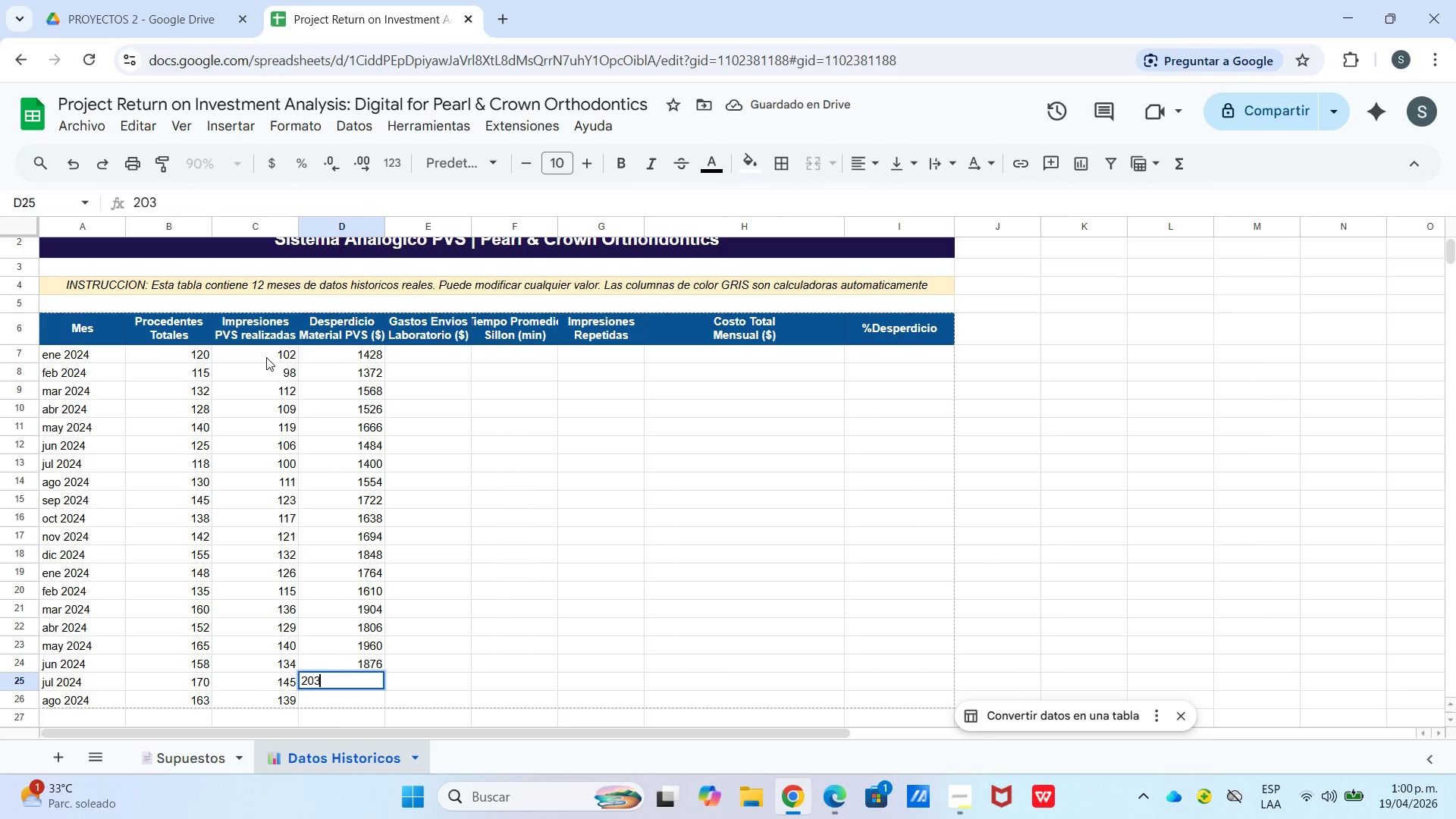 
key(Numpad0)
 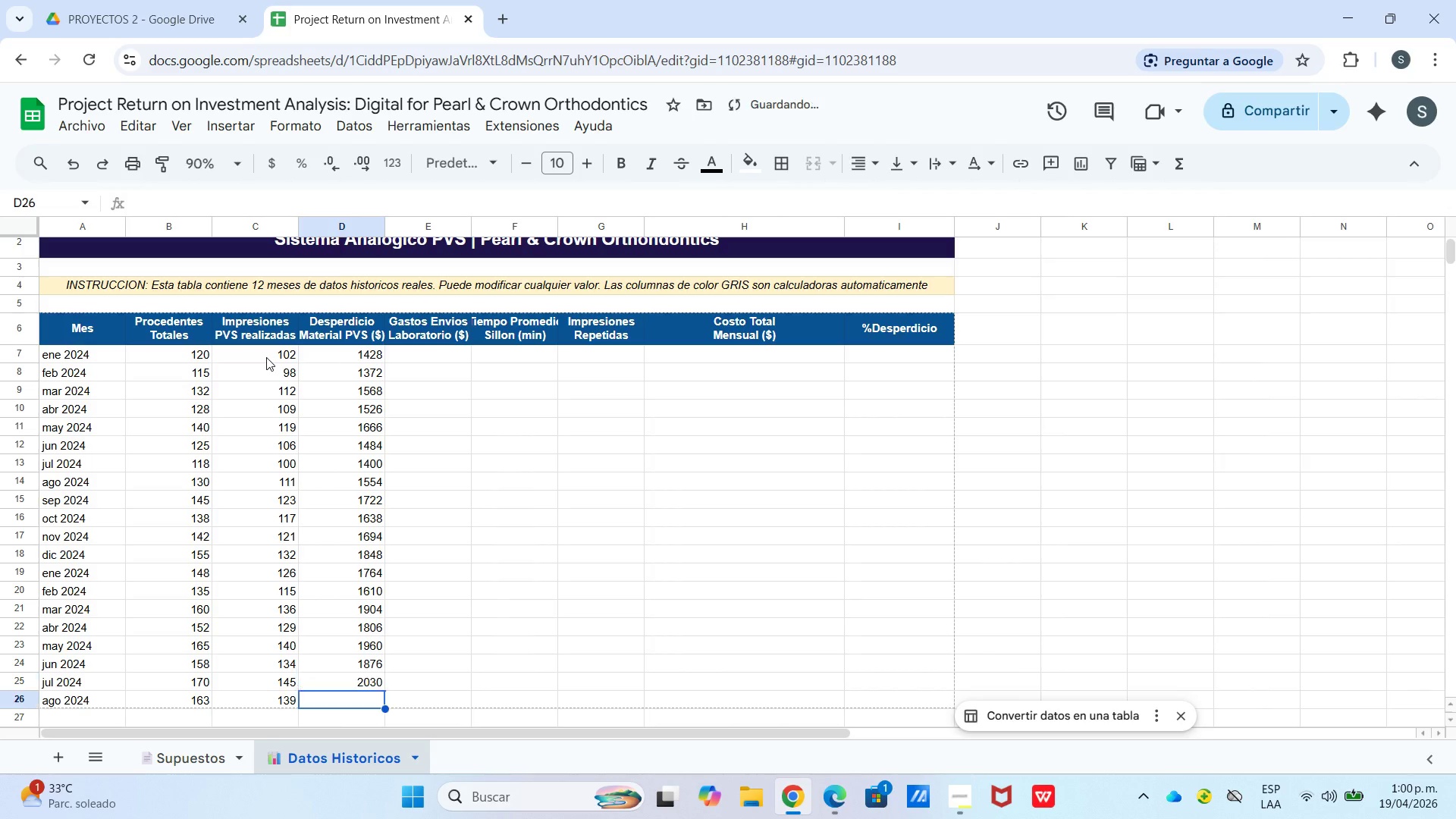 
key(Enter)
 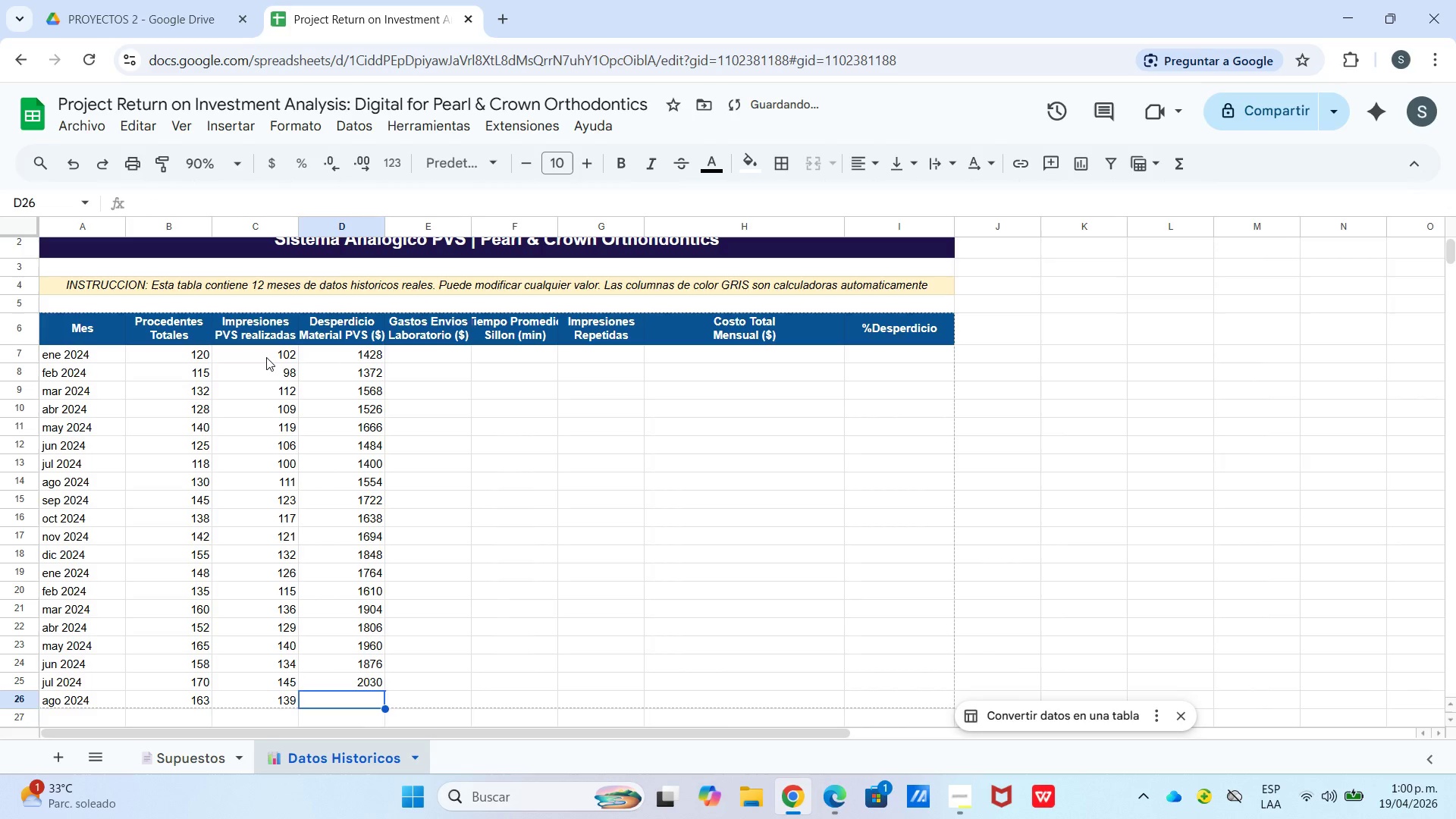 
key(Numpad1)
 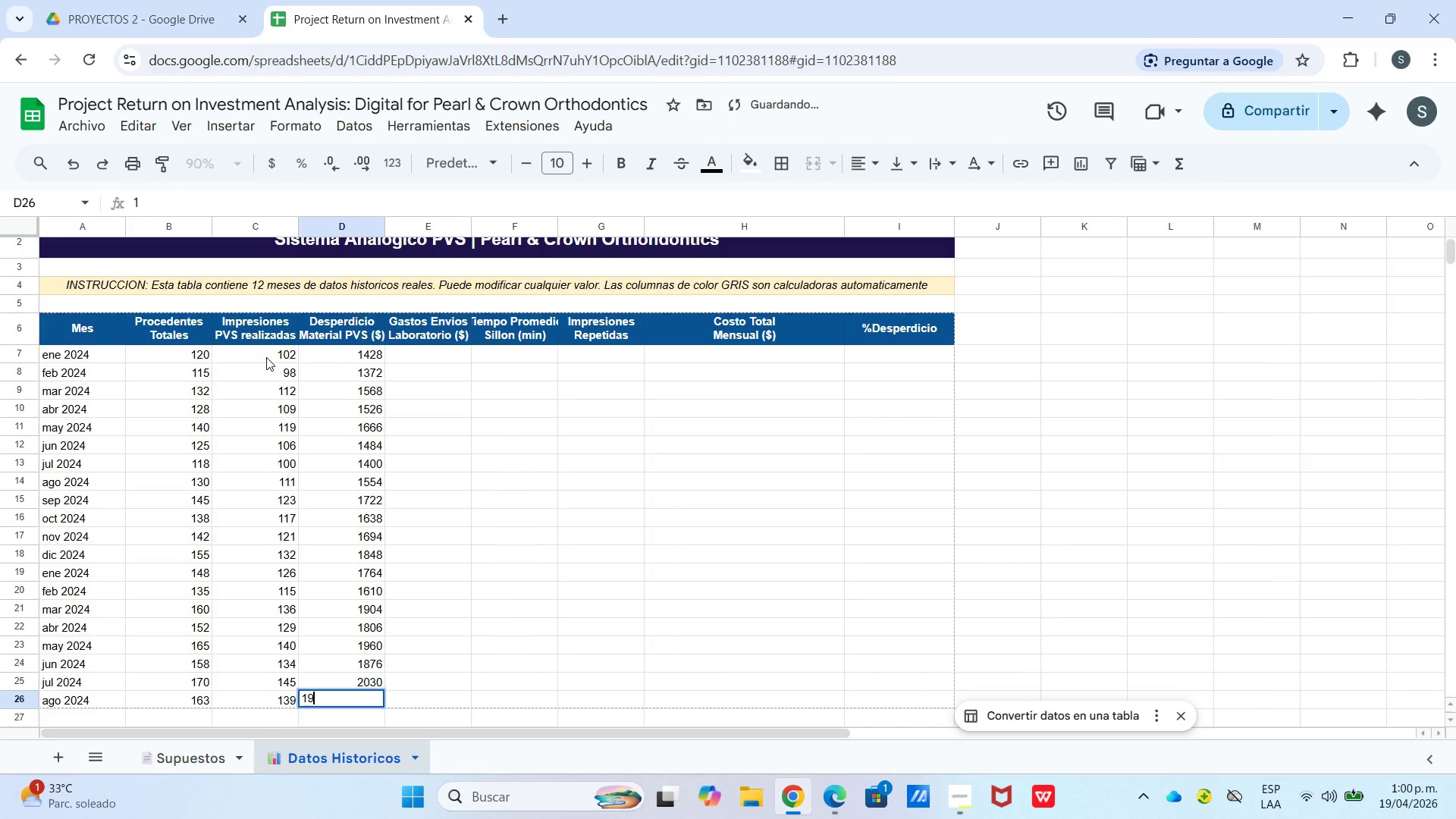 
key(Numpad9)
 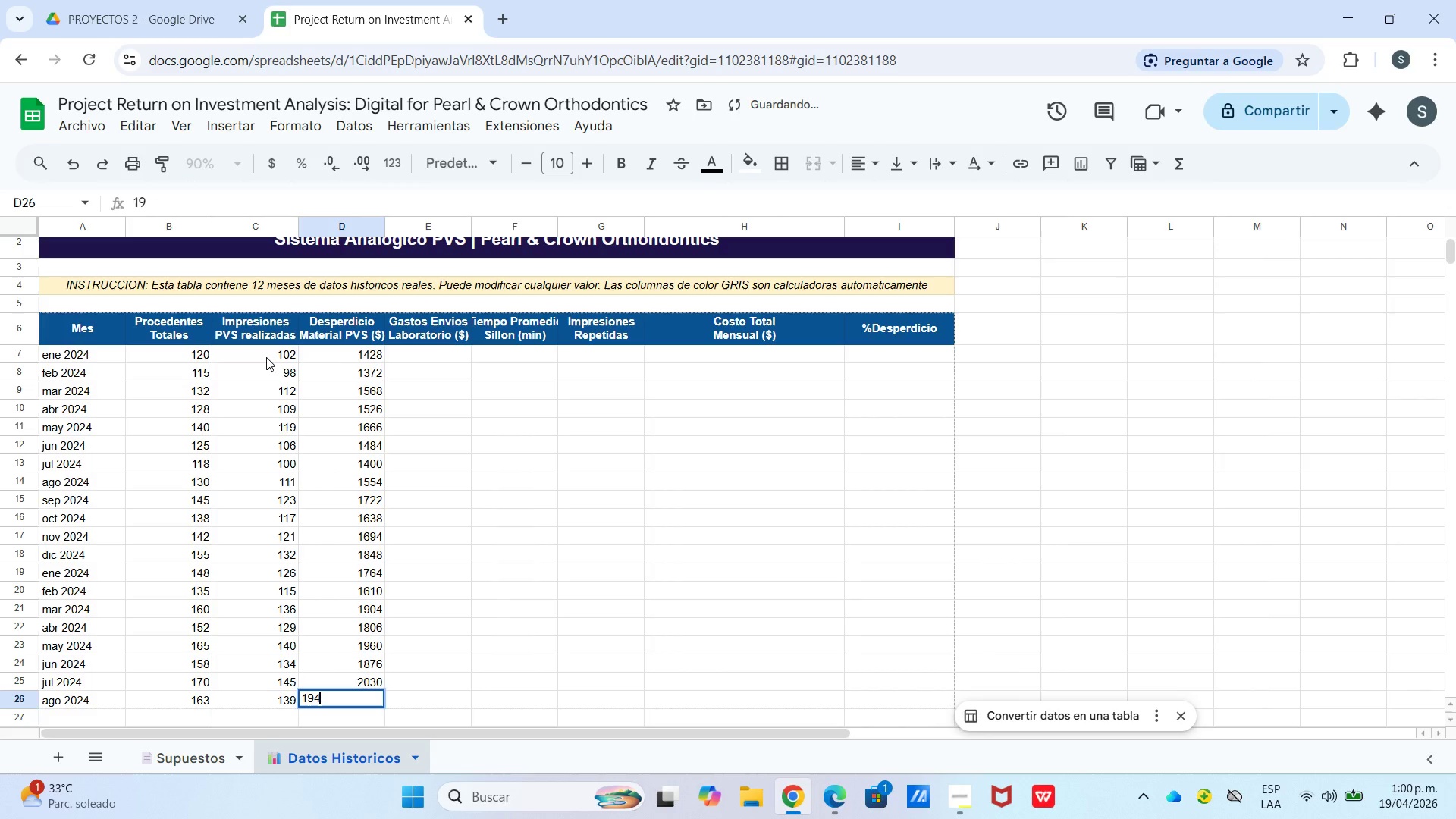 
key(Numpad4)
 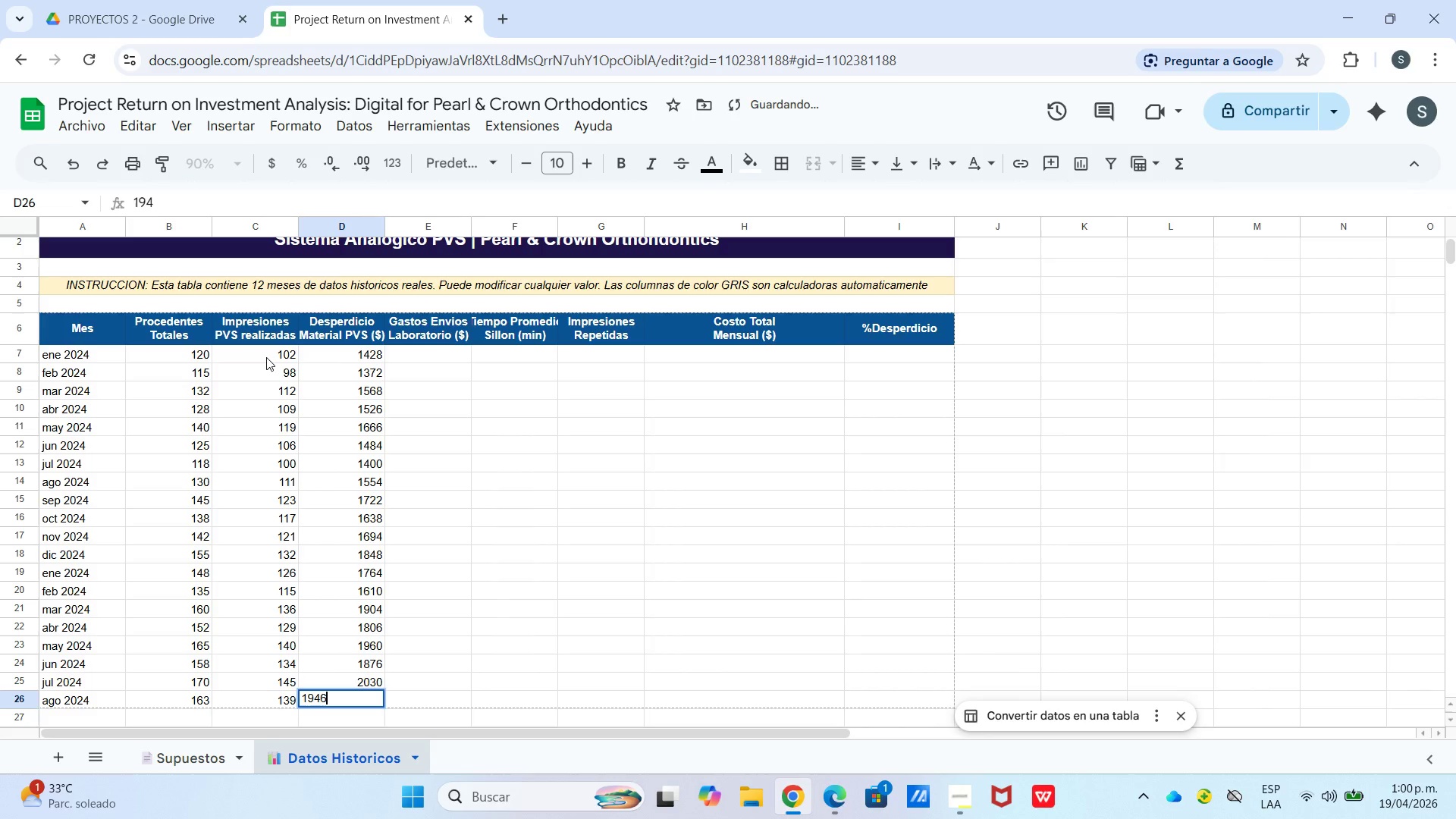 
key(Numpad6)
 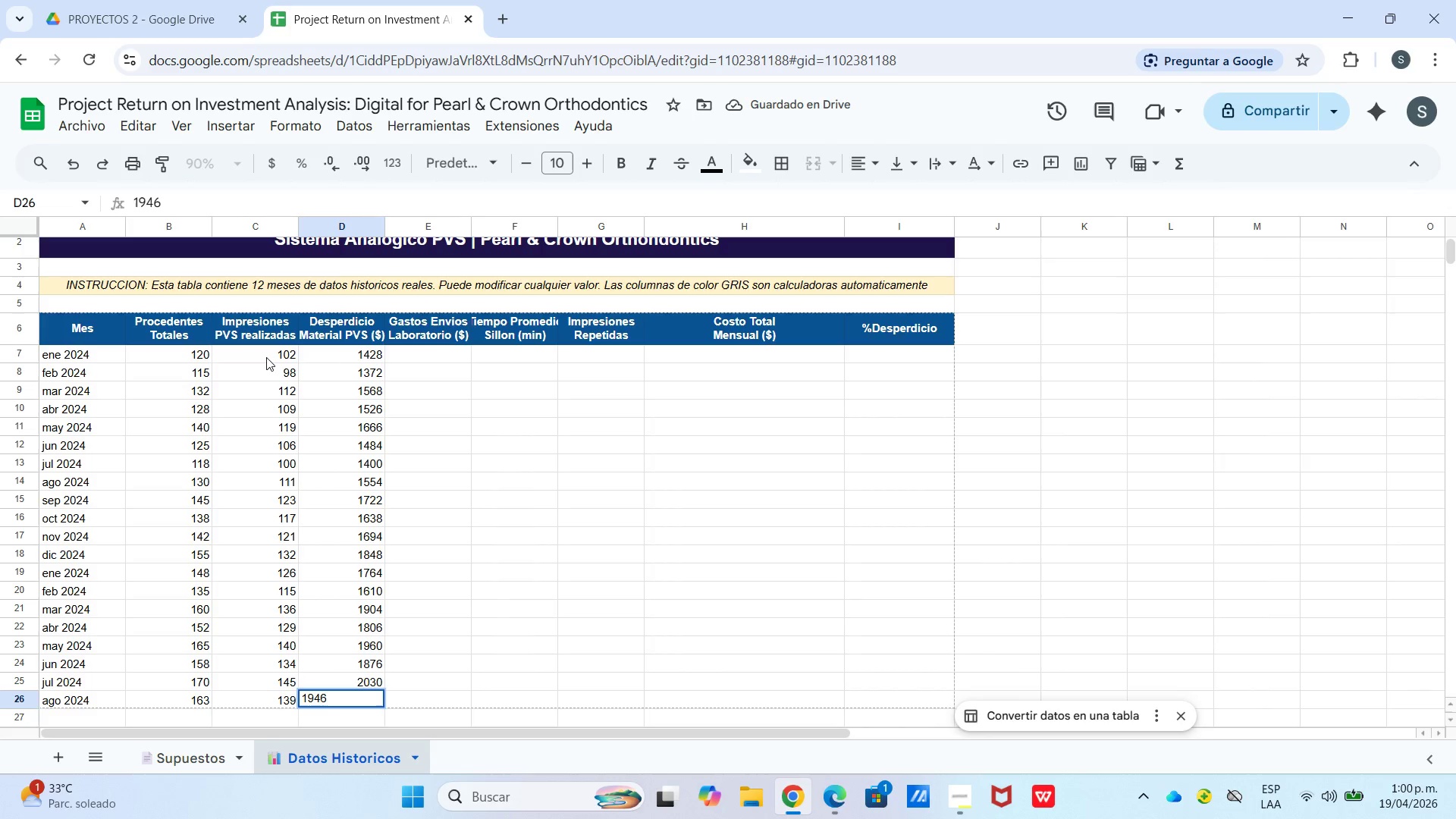 
key(Enter)
 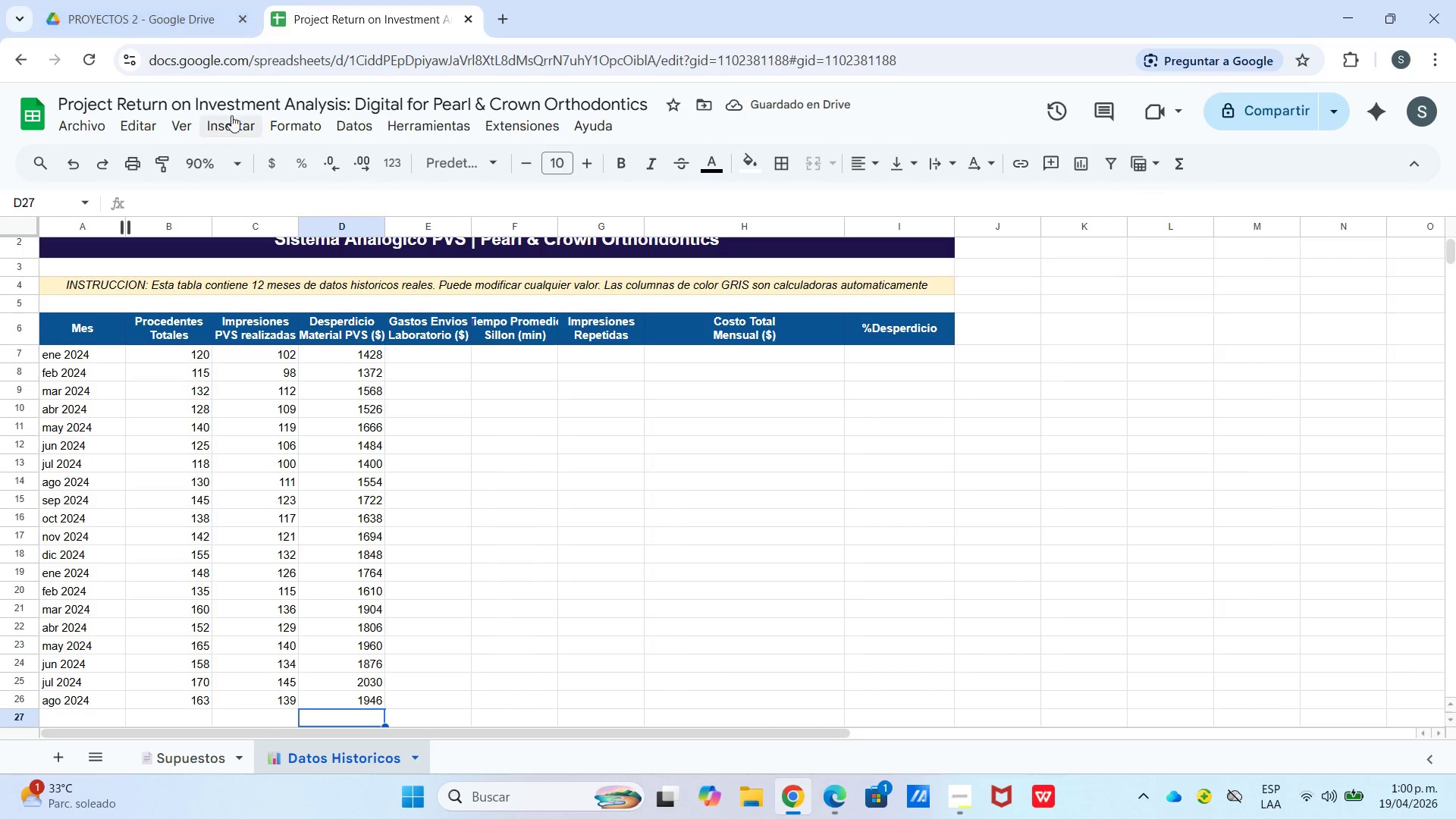 
wait(5.58)
 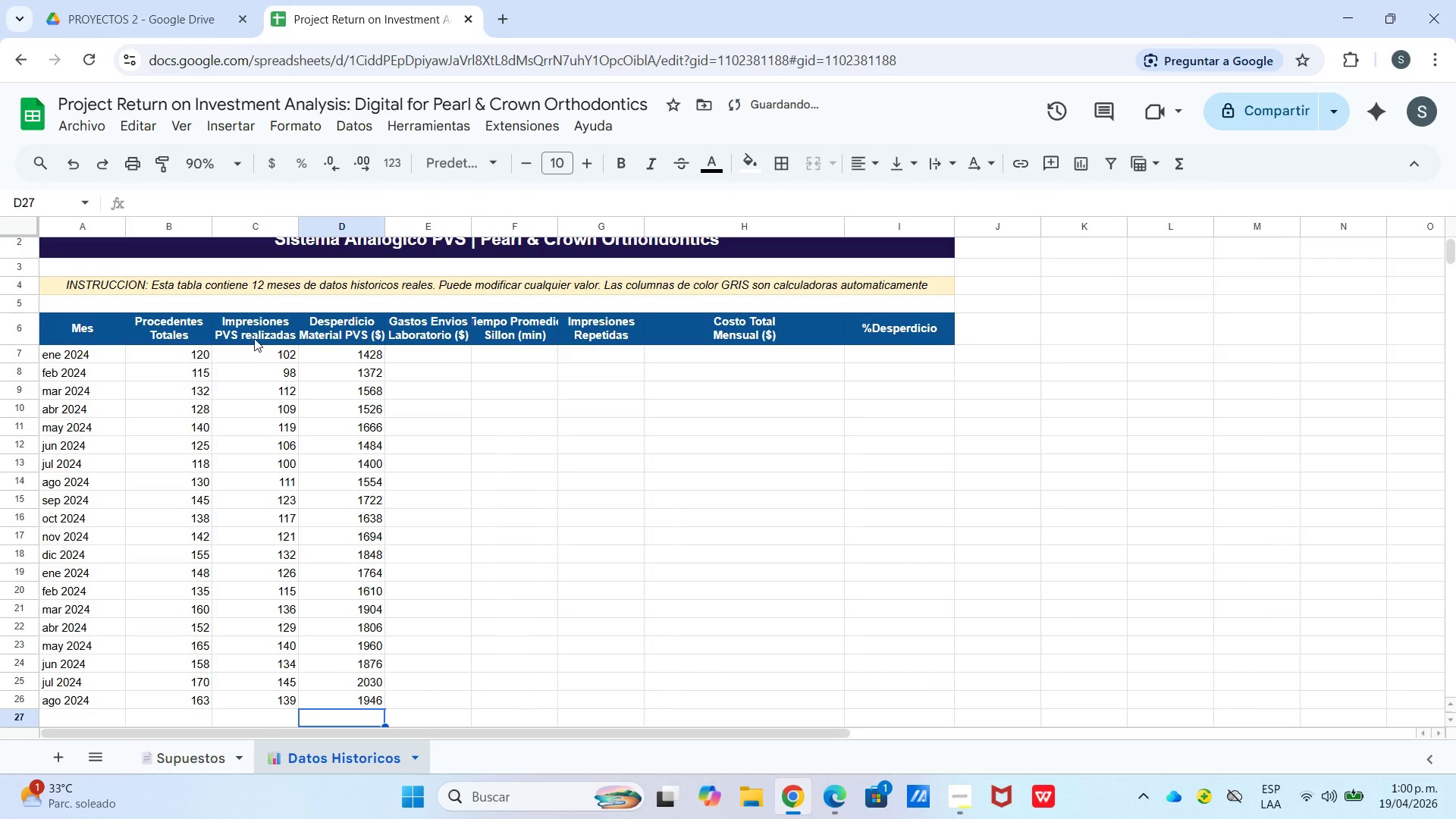 
left_click([452, 356])
 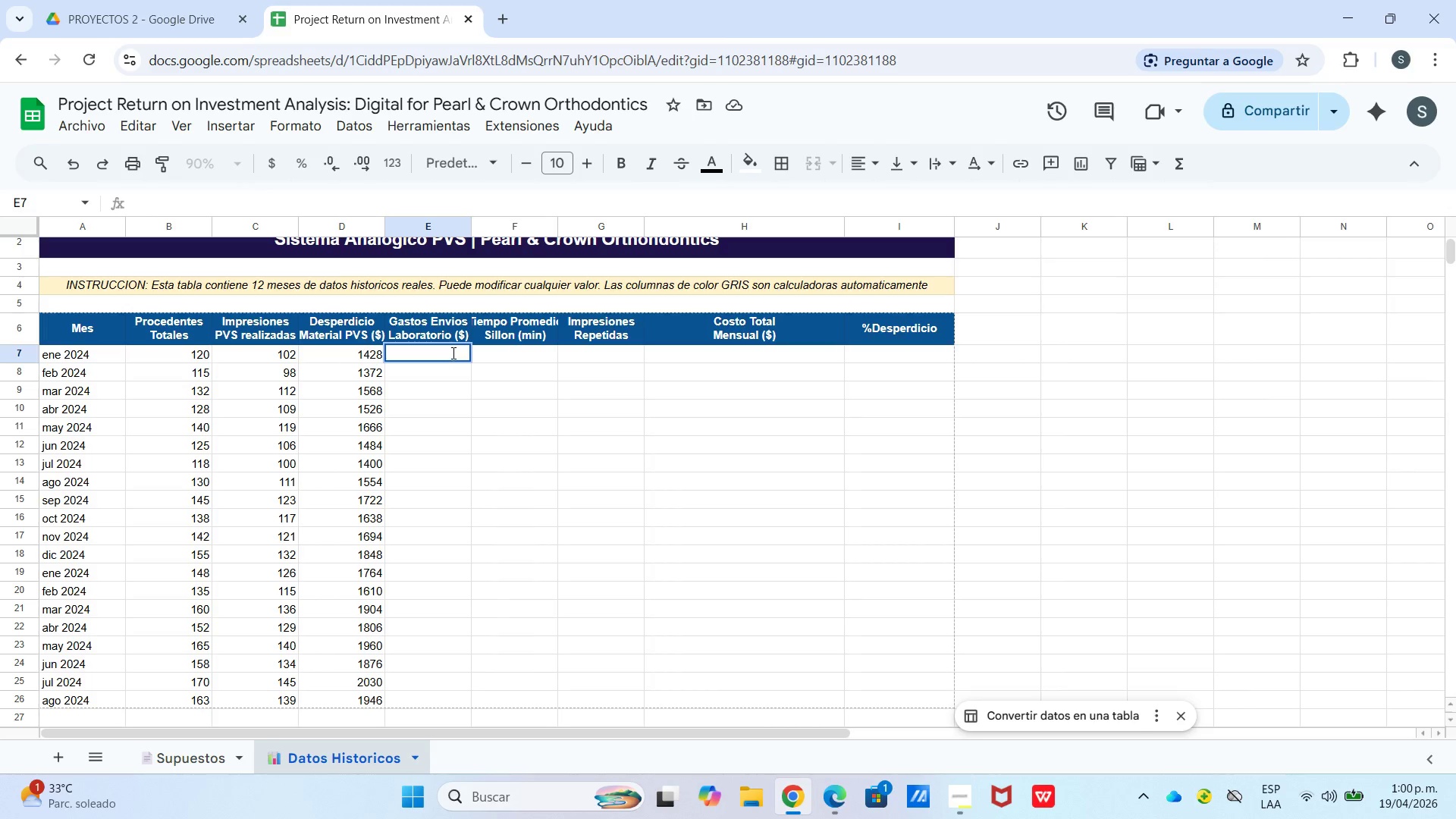 
key(Numpad3)
 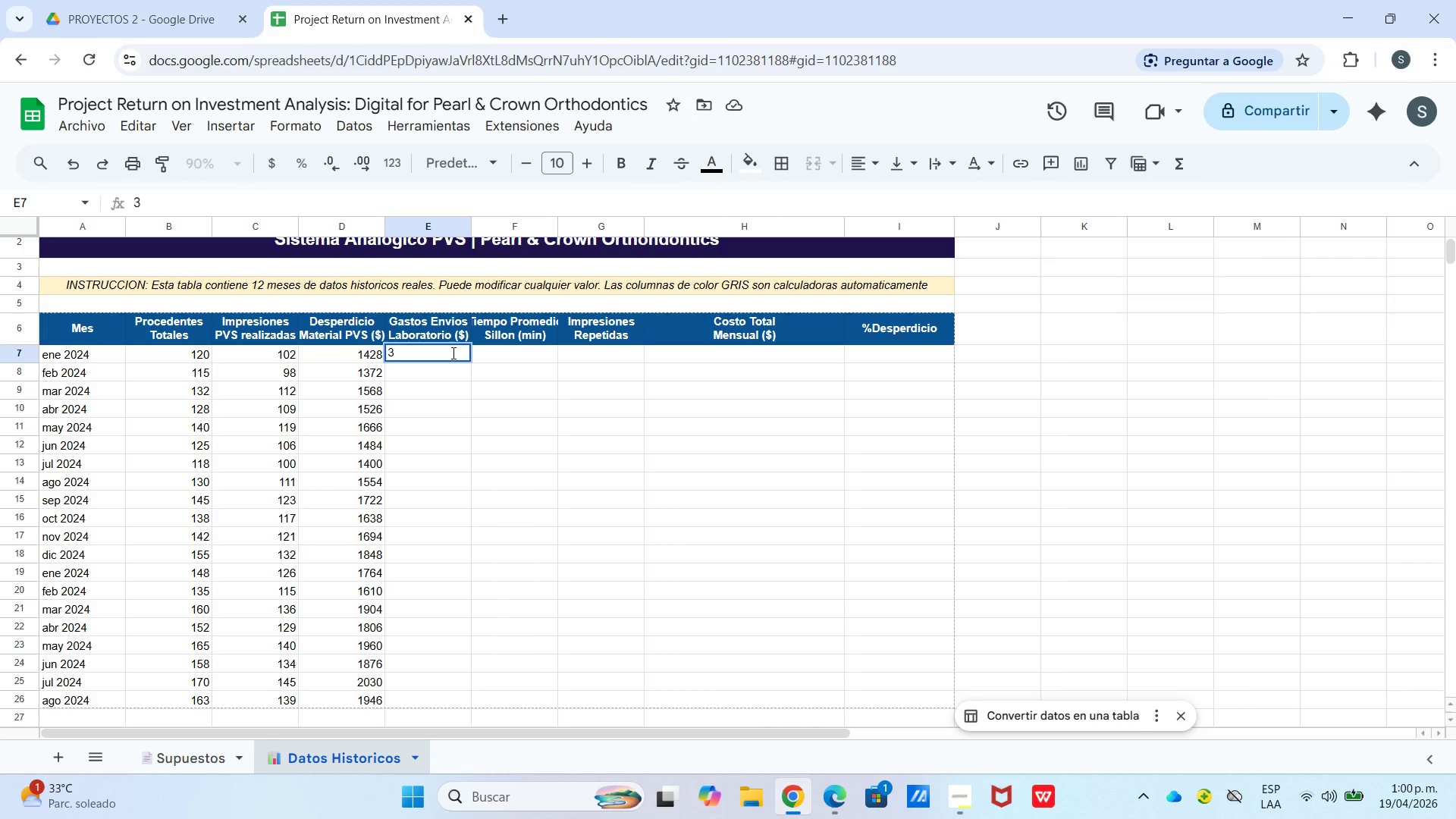 
key(Numpad5)
 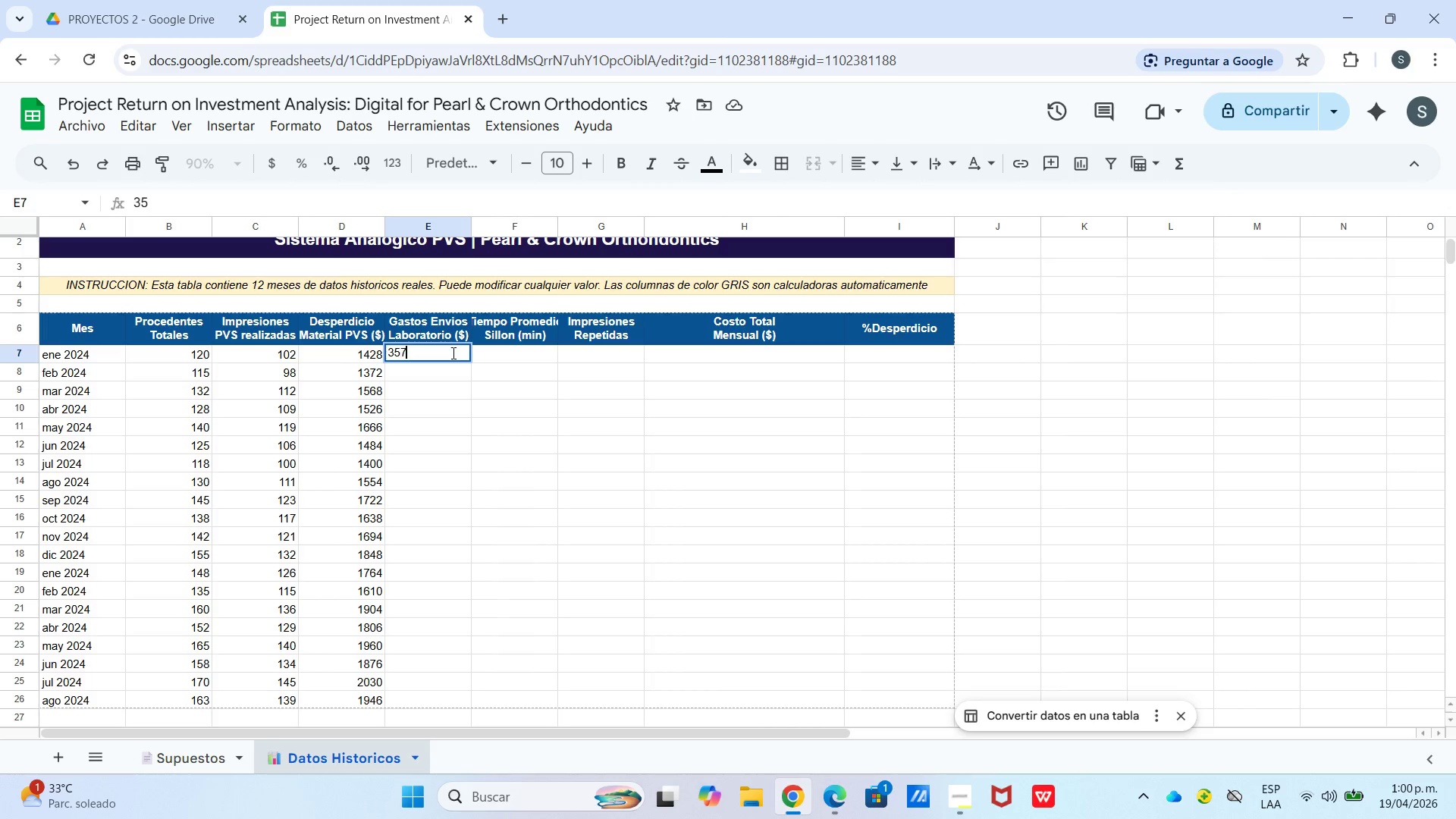 
key(Numpad7)
 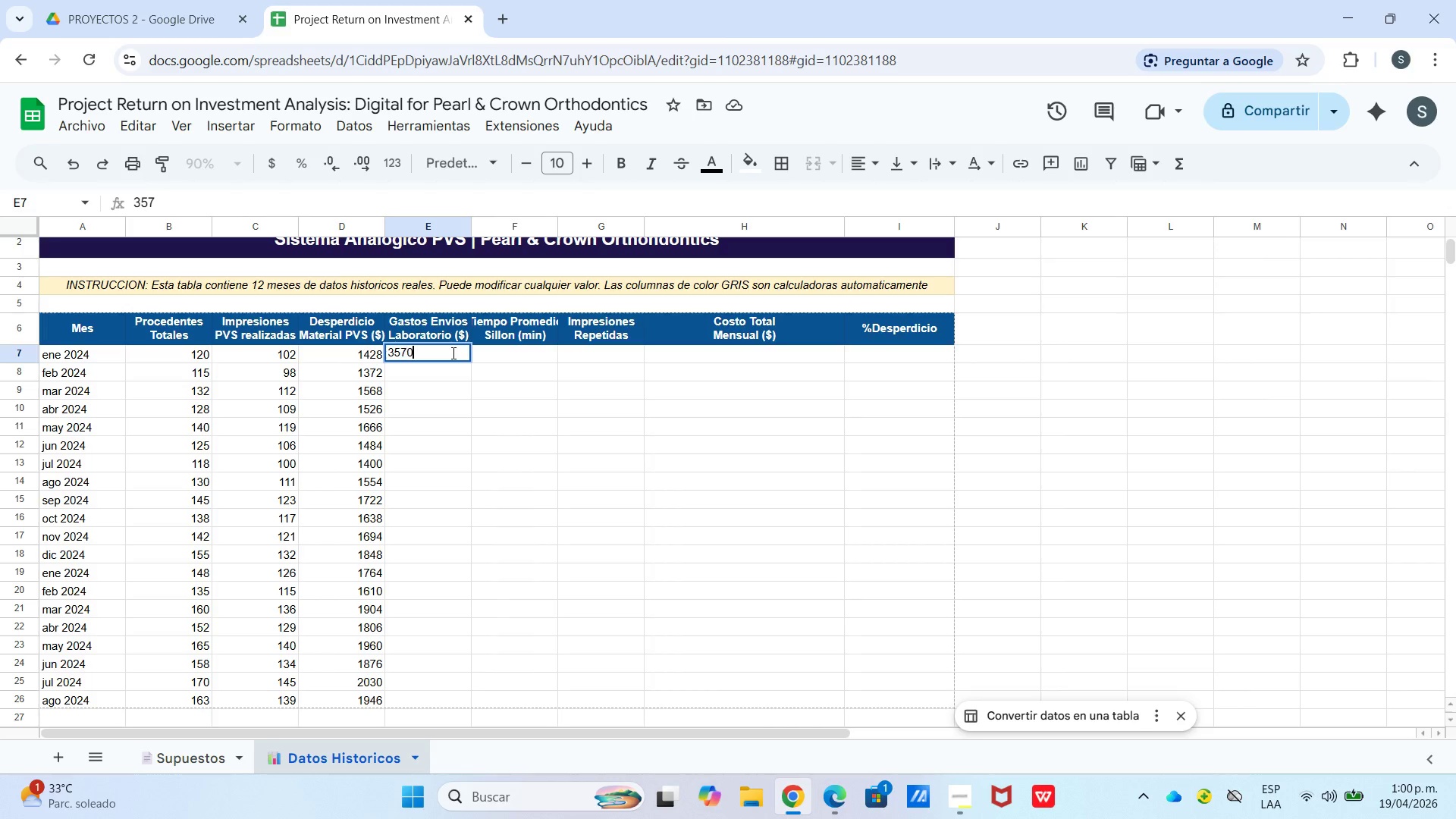 
key(Numpad0)
 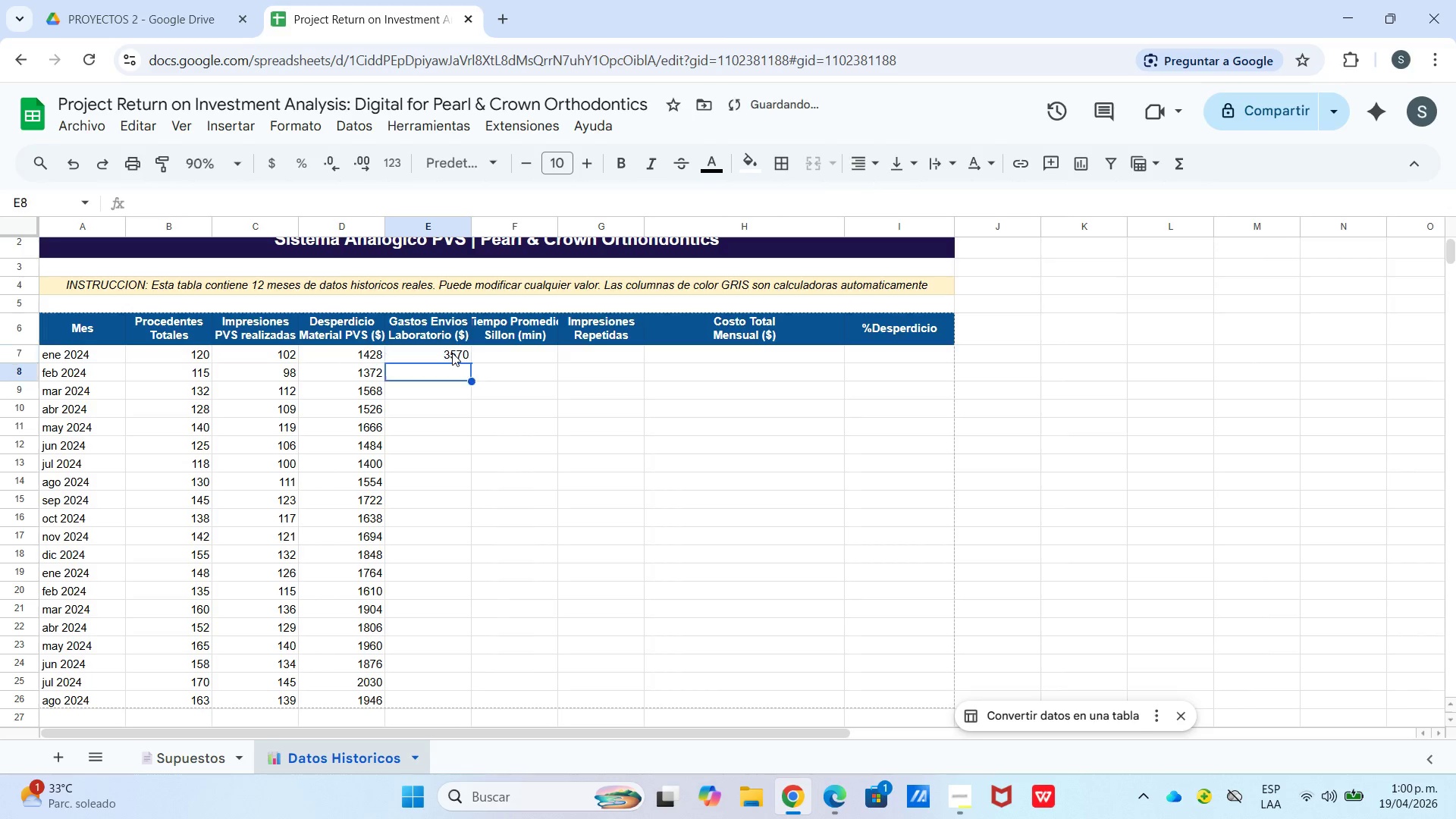 
key(Enter)
 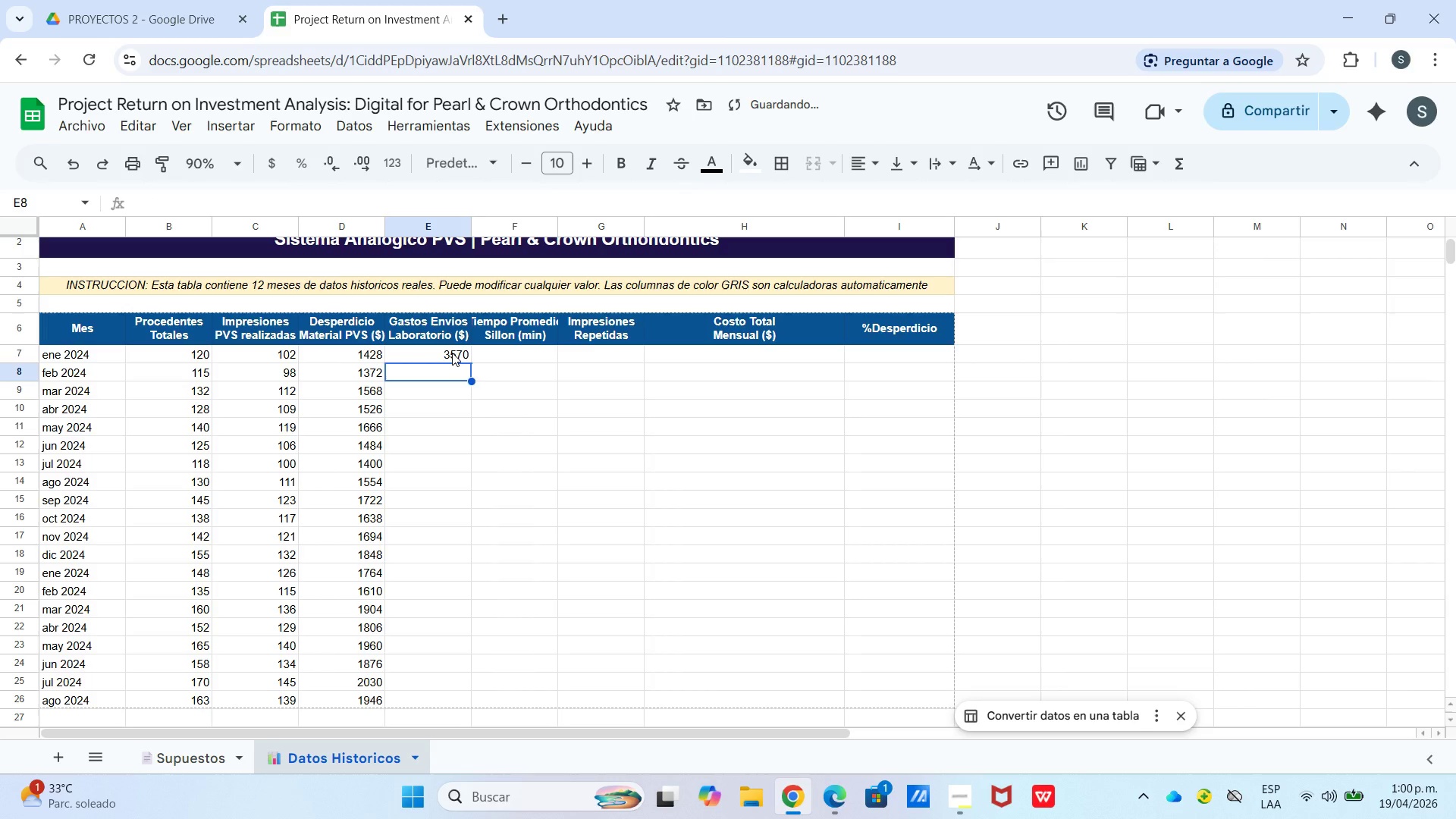 
key(Numpad3)
 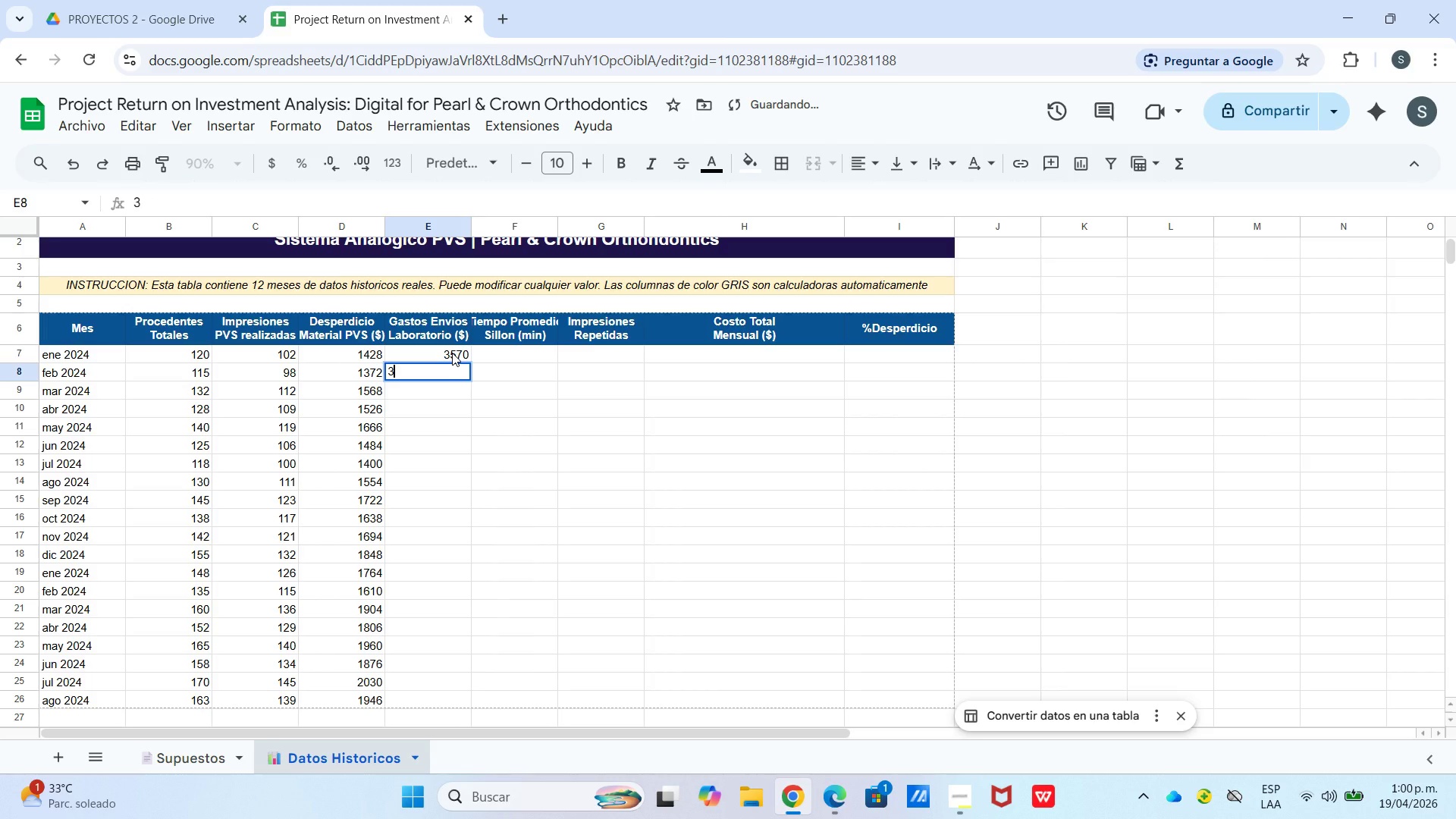 
key(Numpad4)
 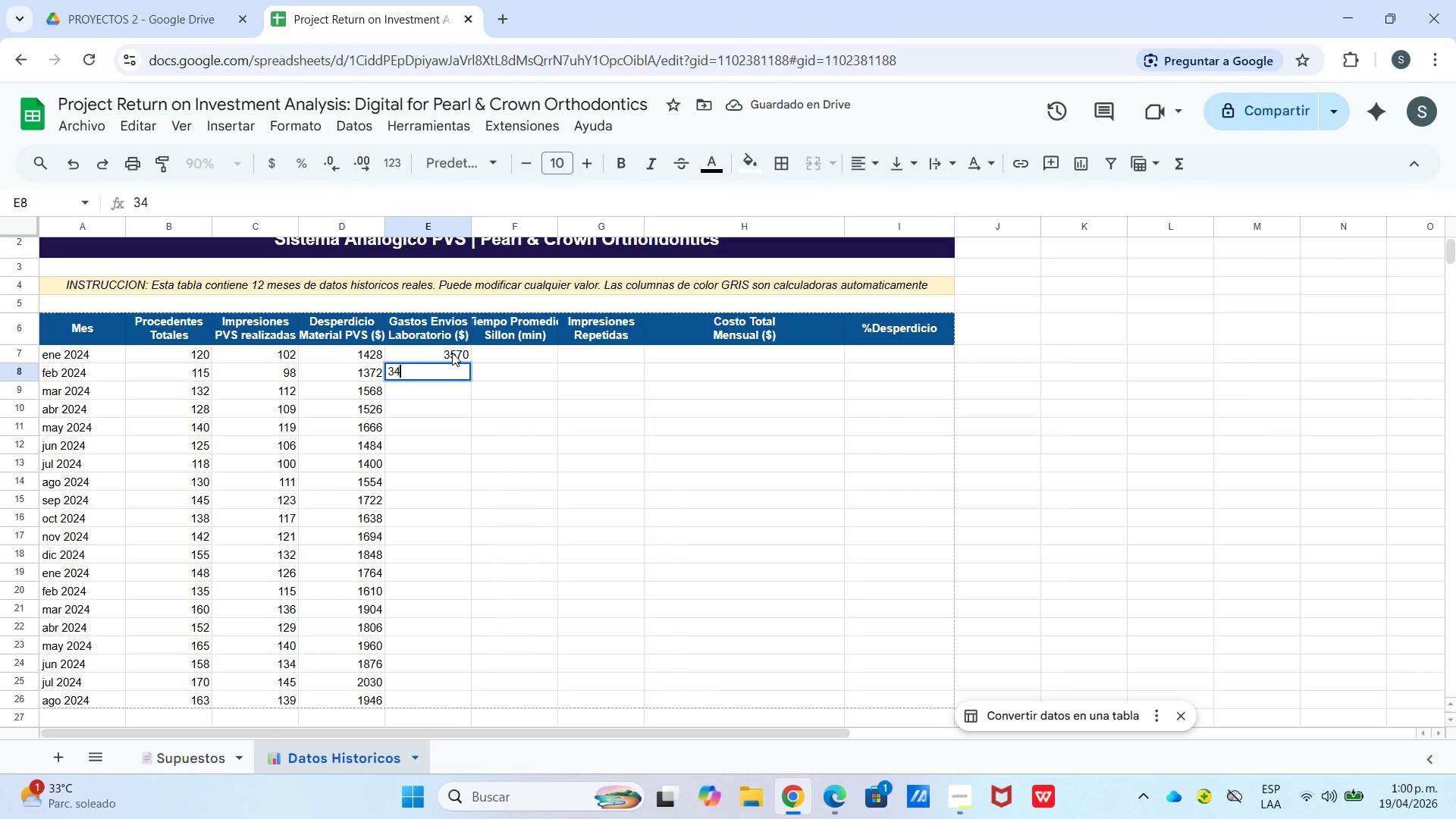 
key(Numpad3)
 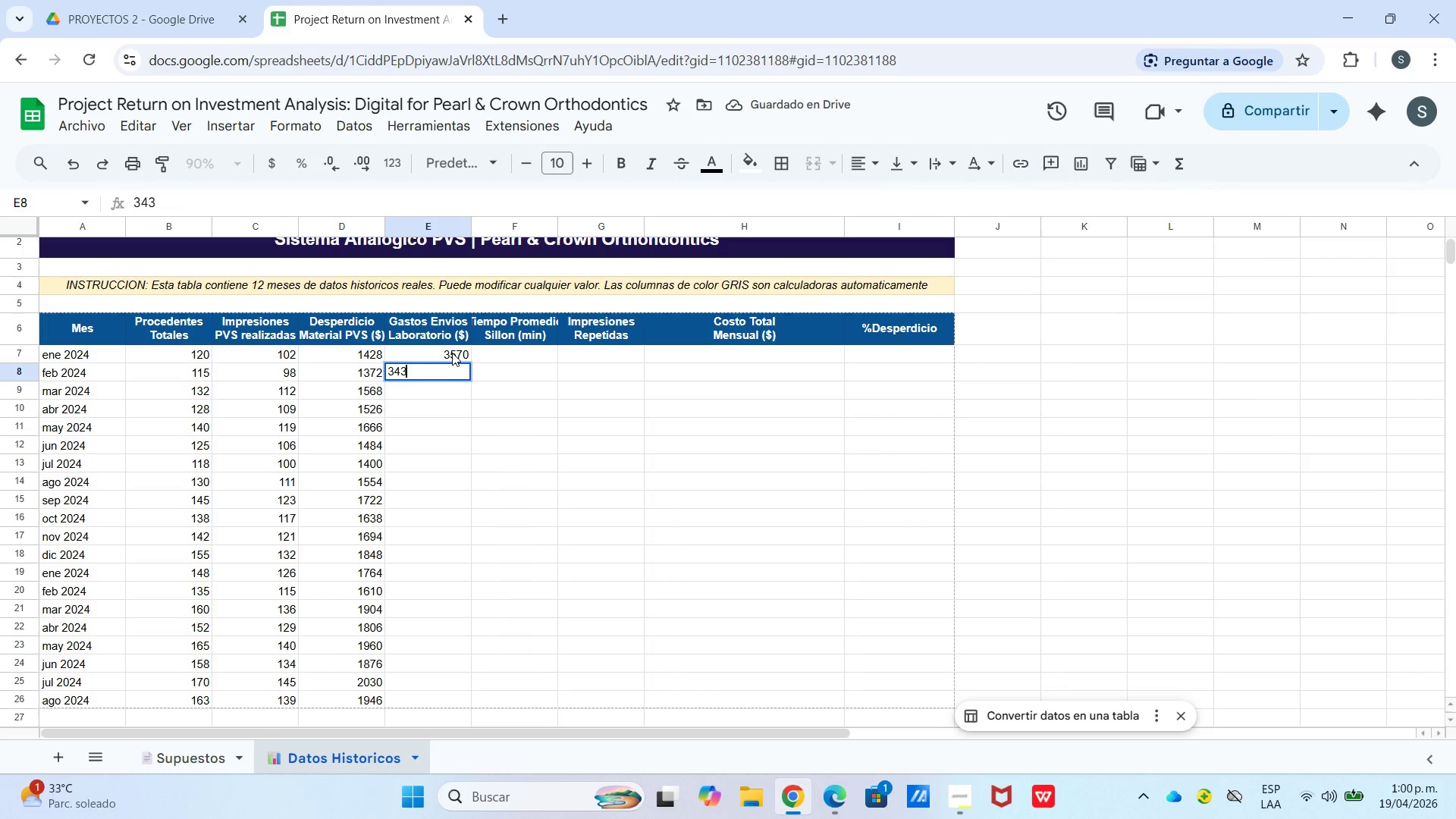 
key(Numpad0)
 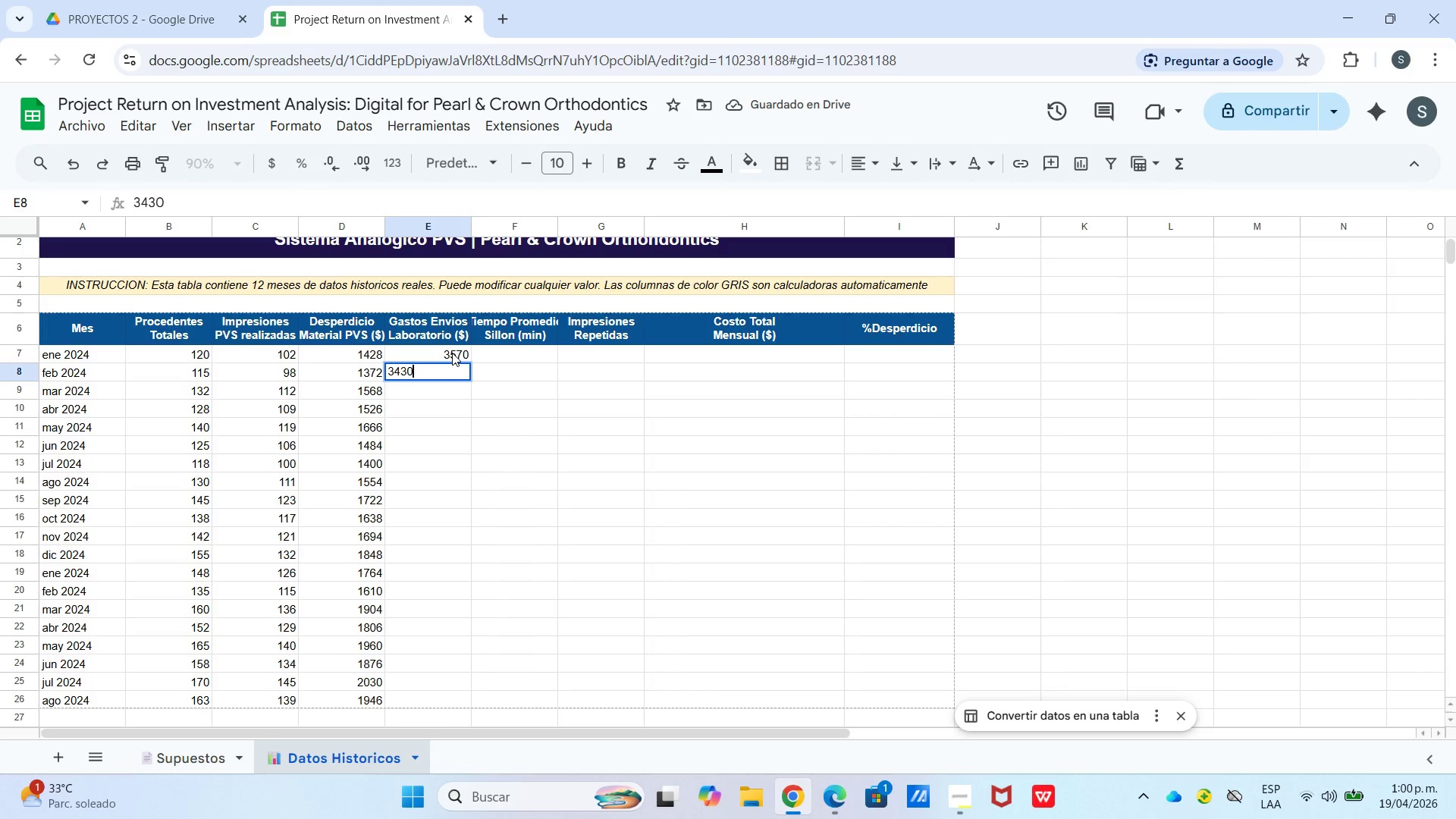 
key(Enter)
 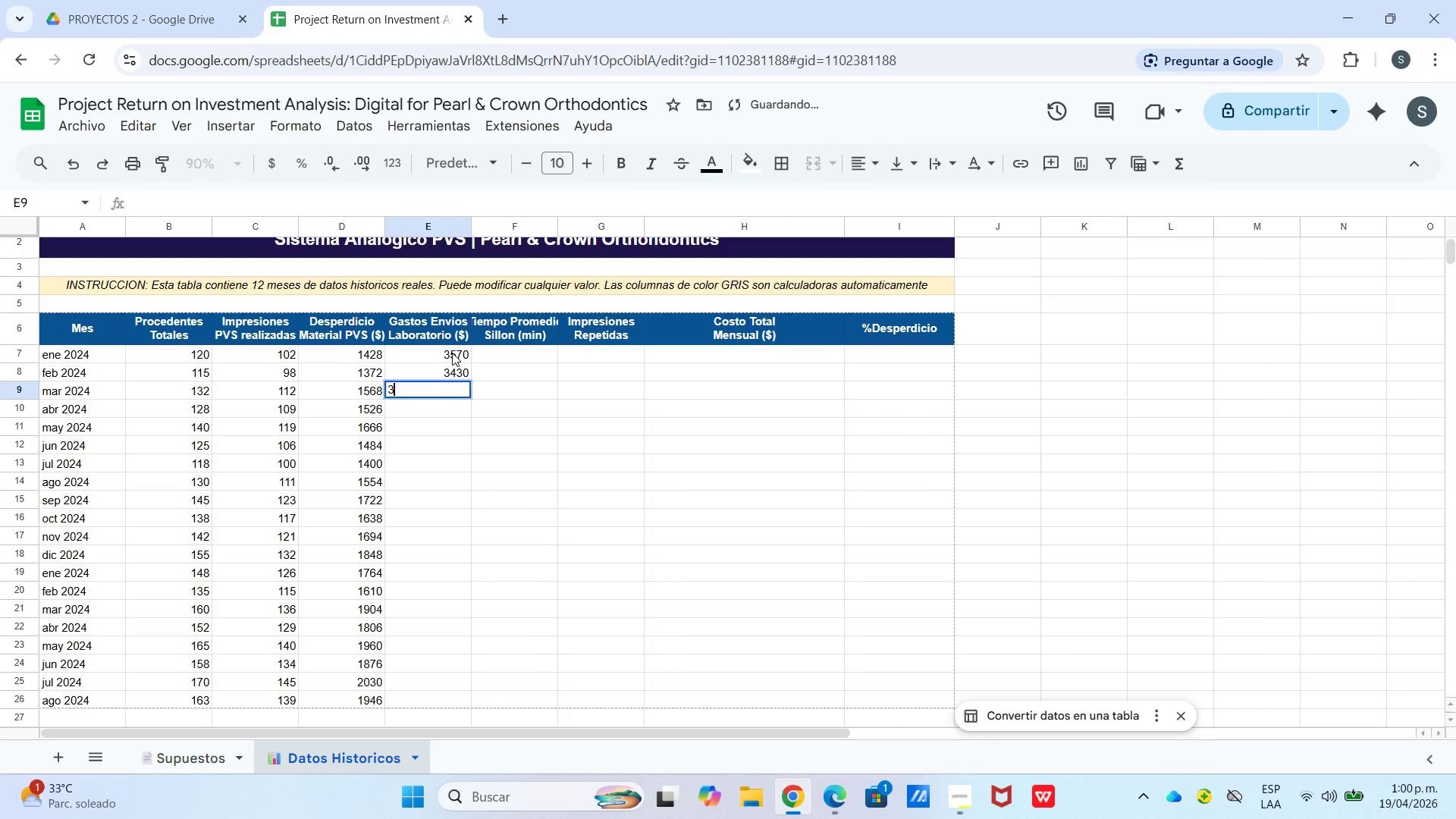 
key(Numpad3)
 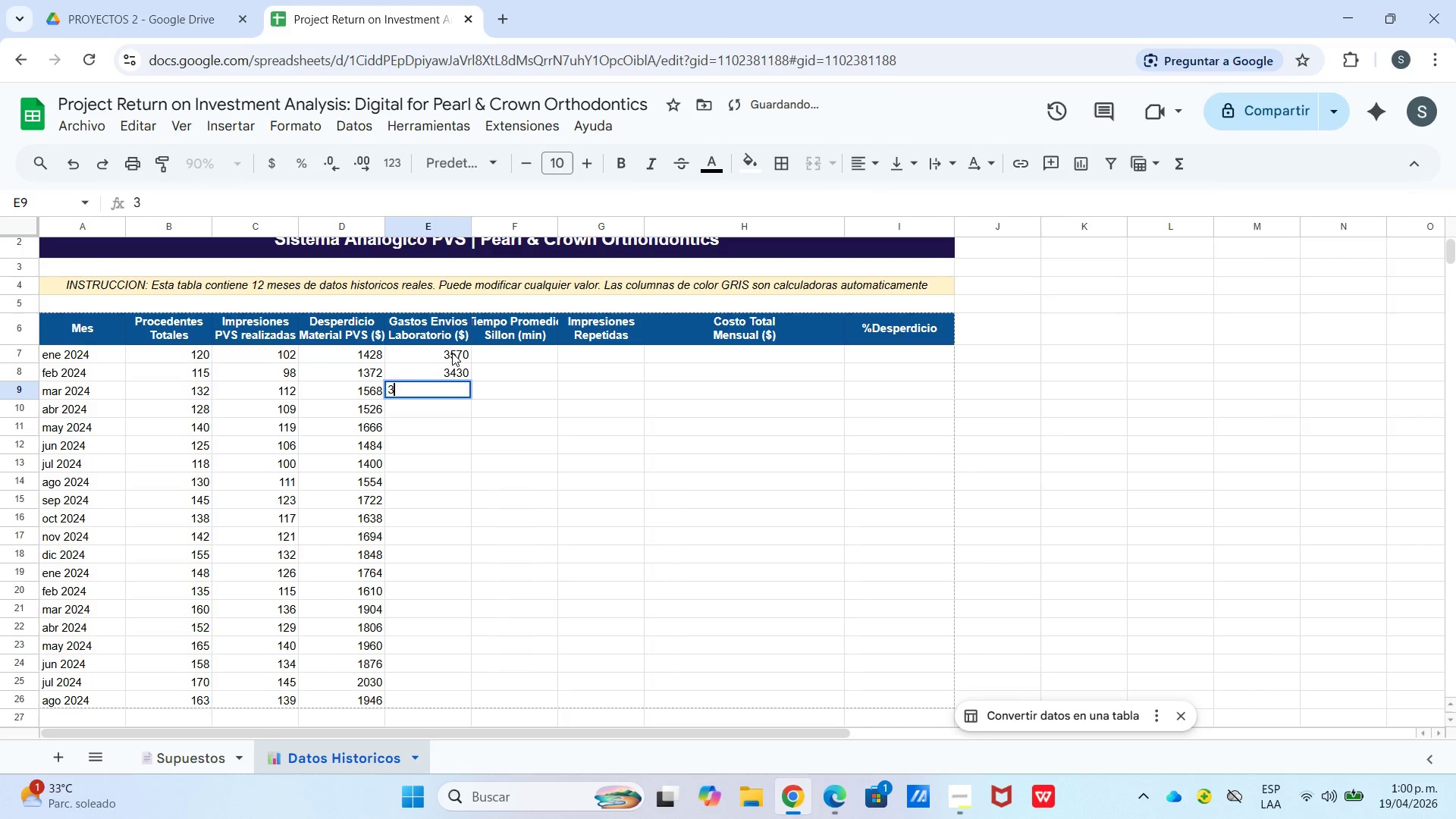 
key(Numpad9)
 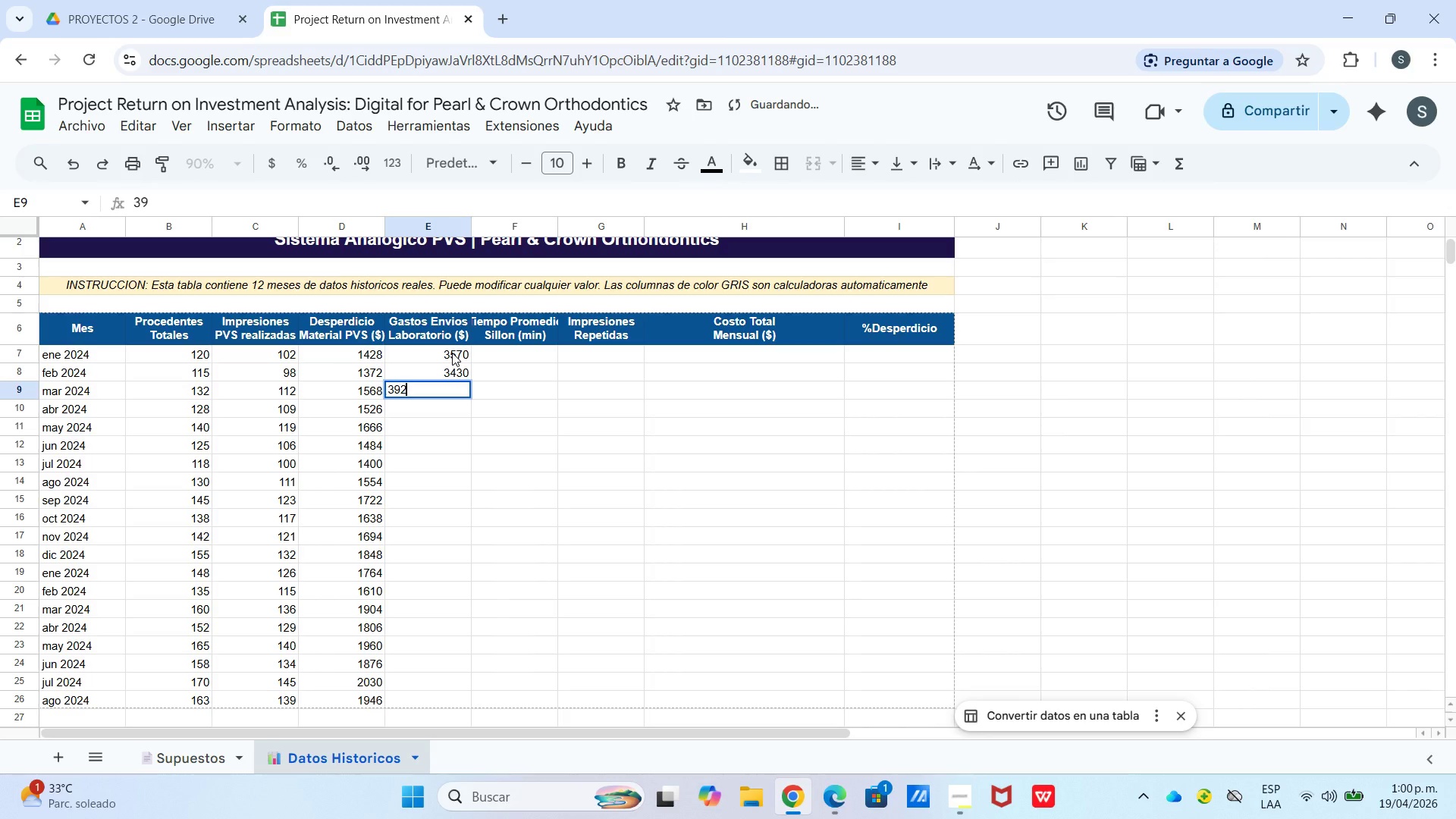 
key(Numpad2)
 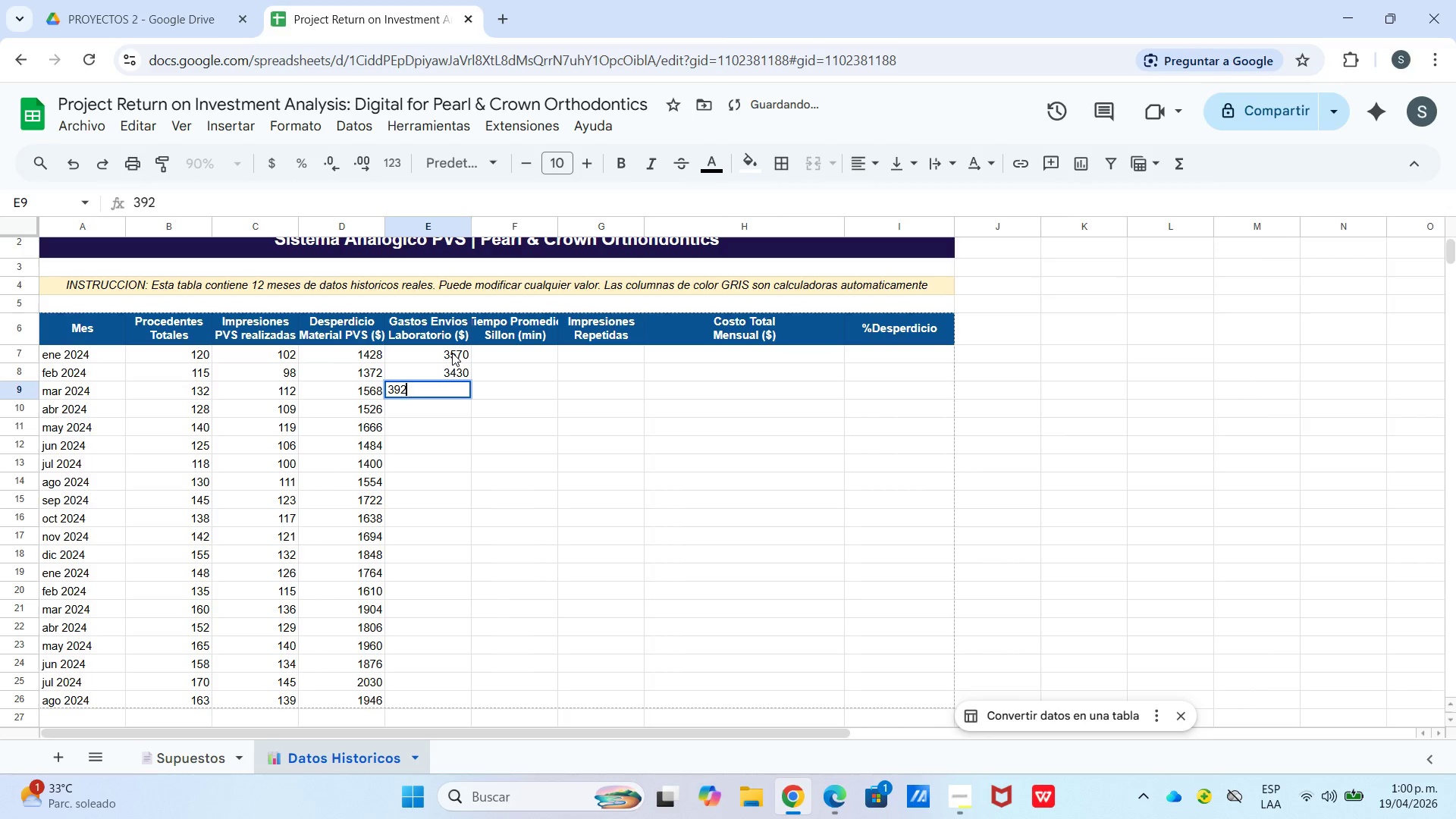 
key(Numpad0)
 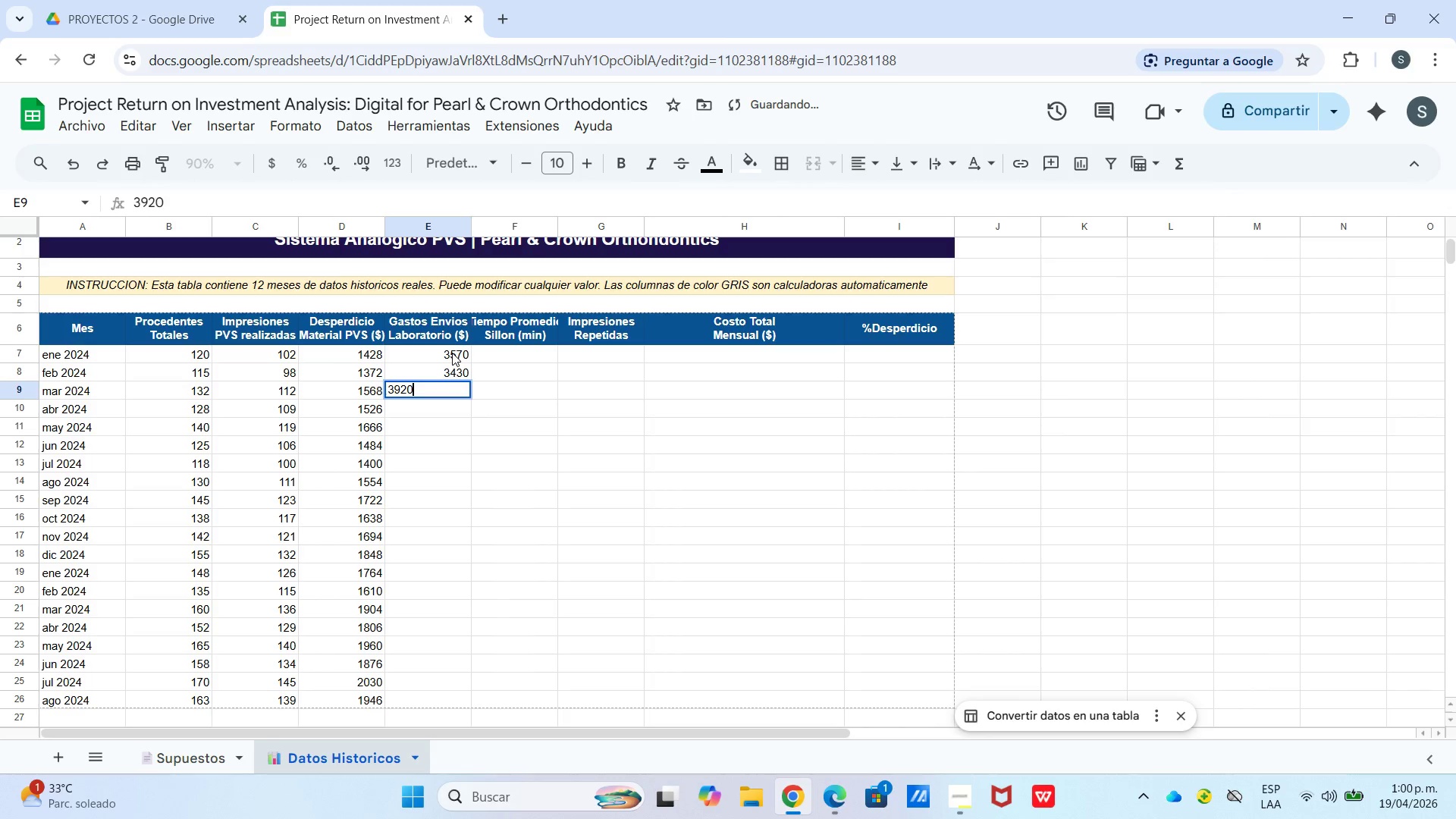 
key(Enter)
 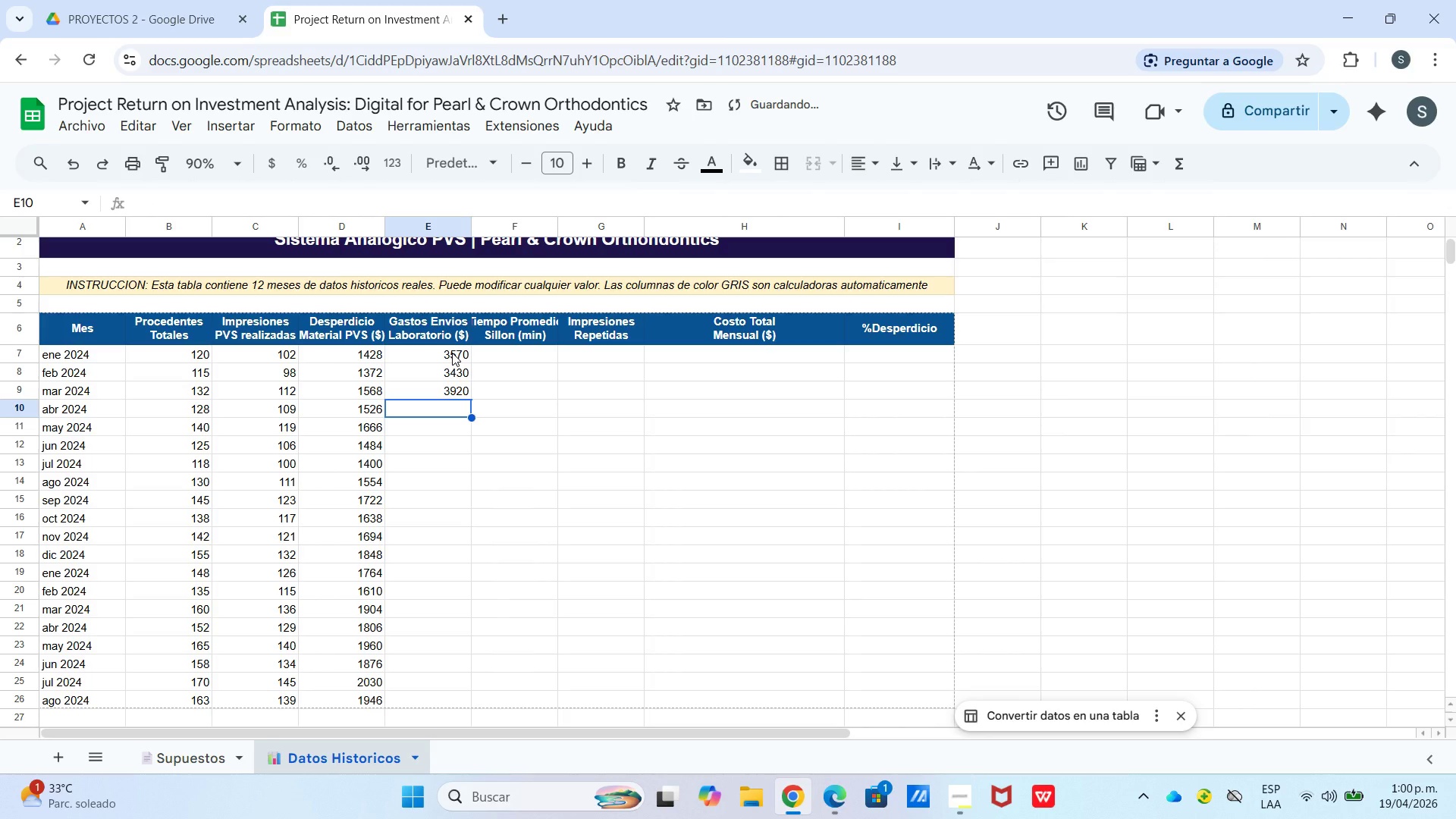 
key(Numpad3)
 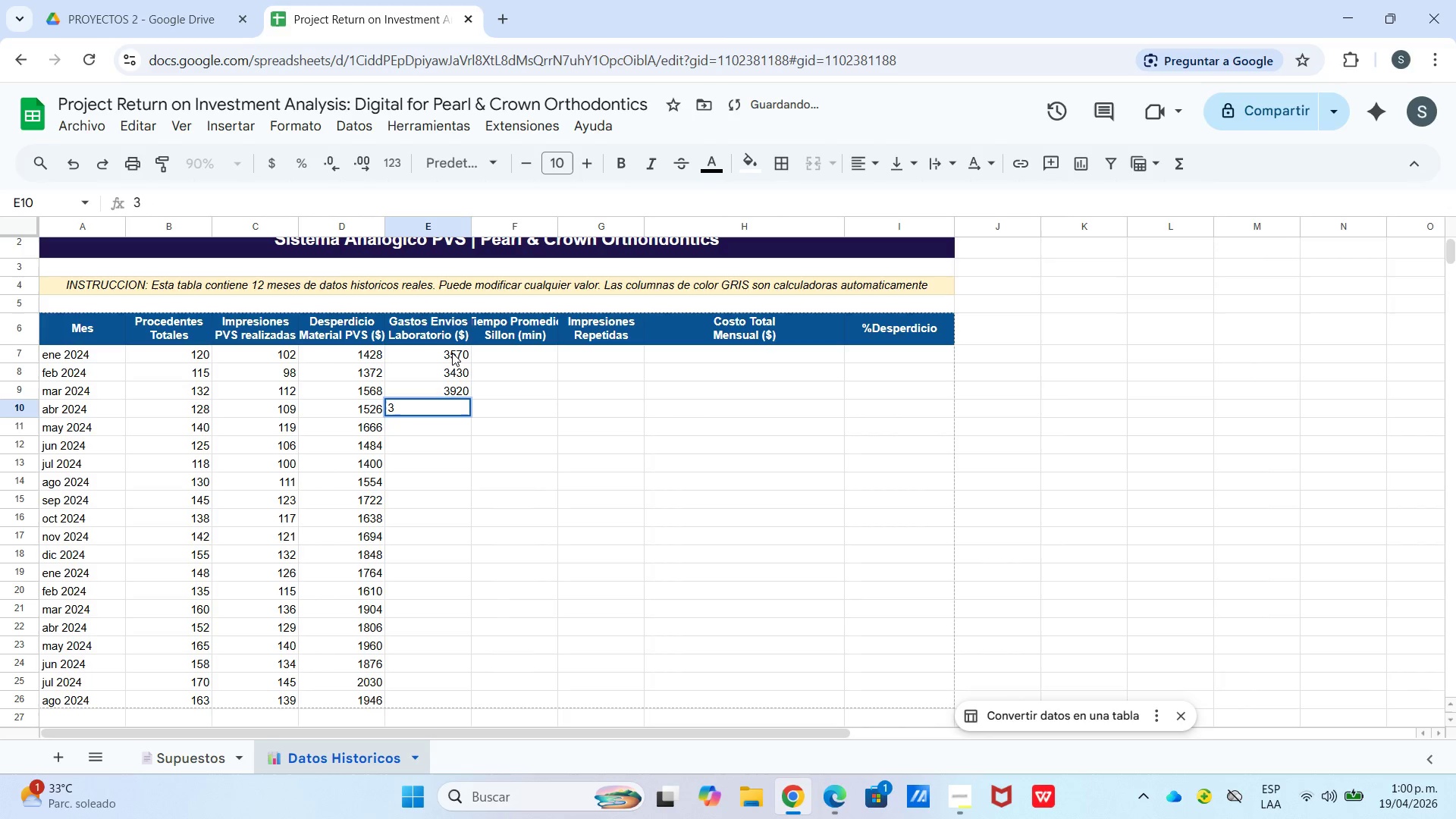 
key(Numpad8)
 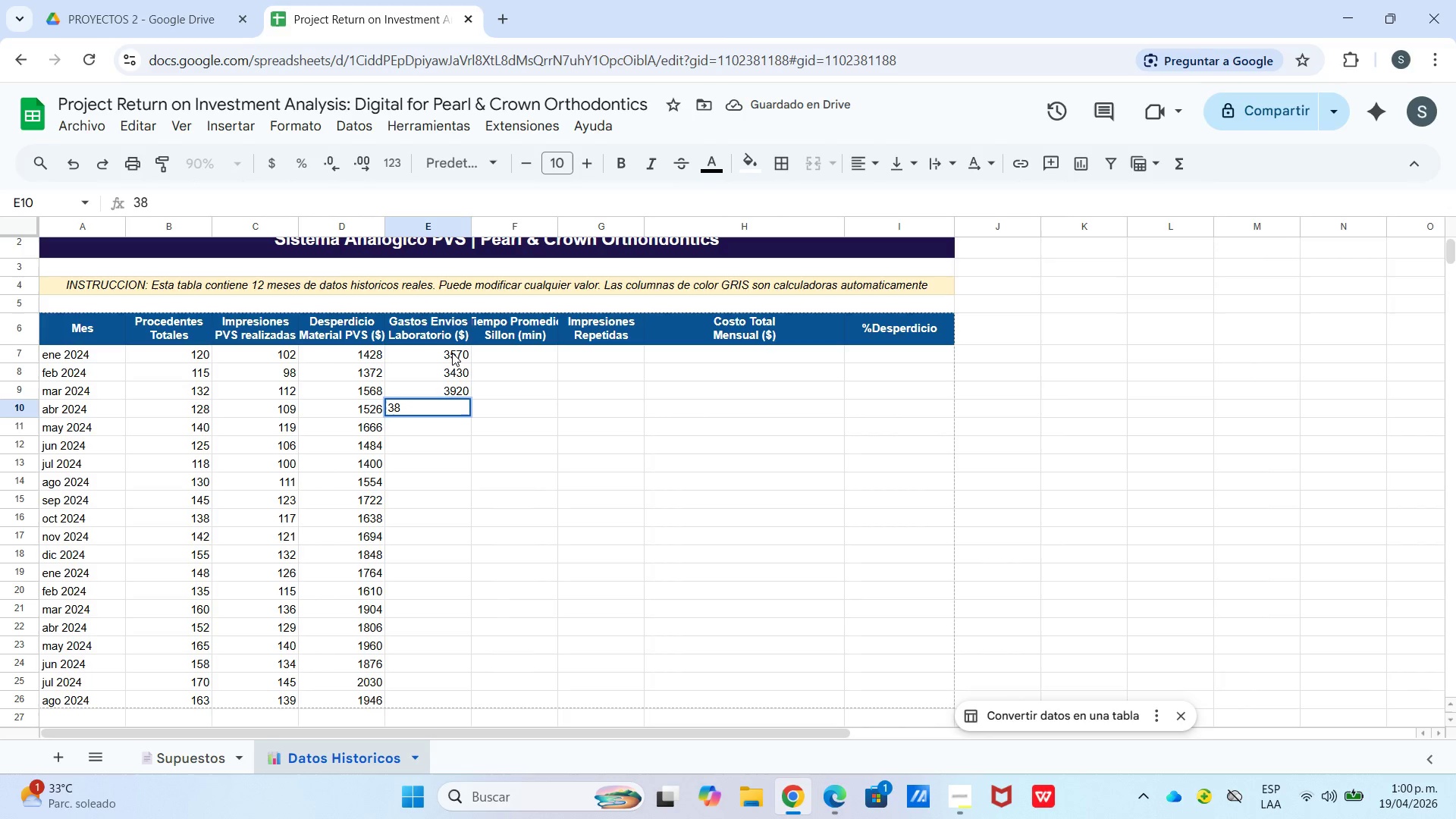 
key(Numpad1)
 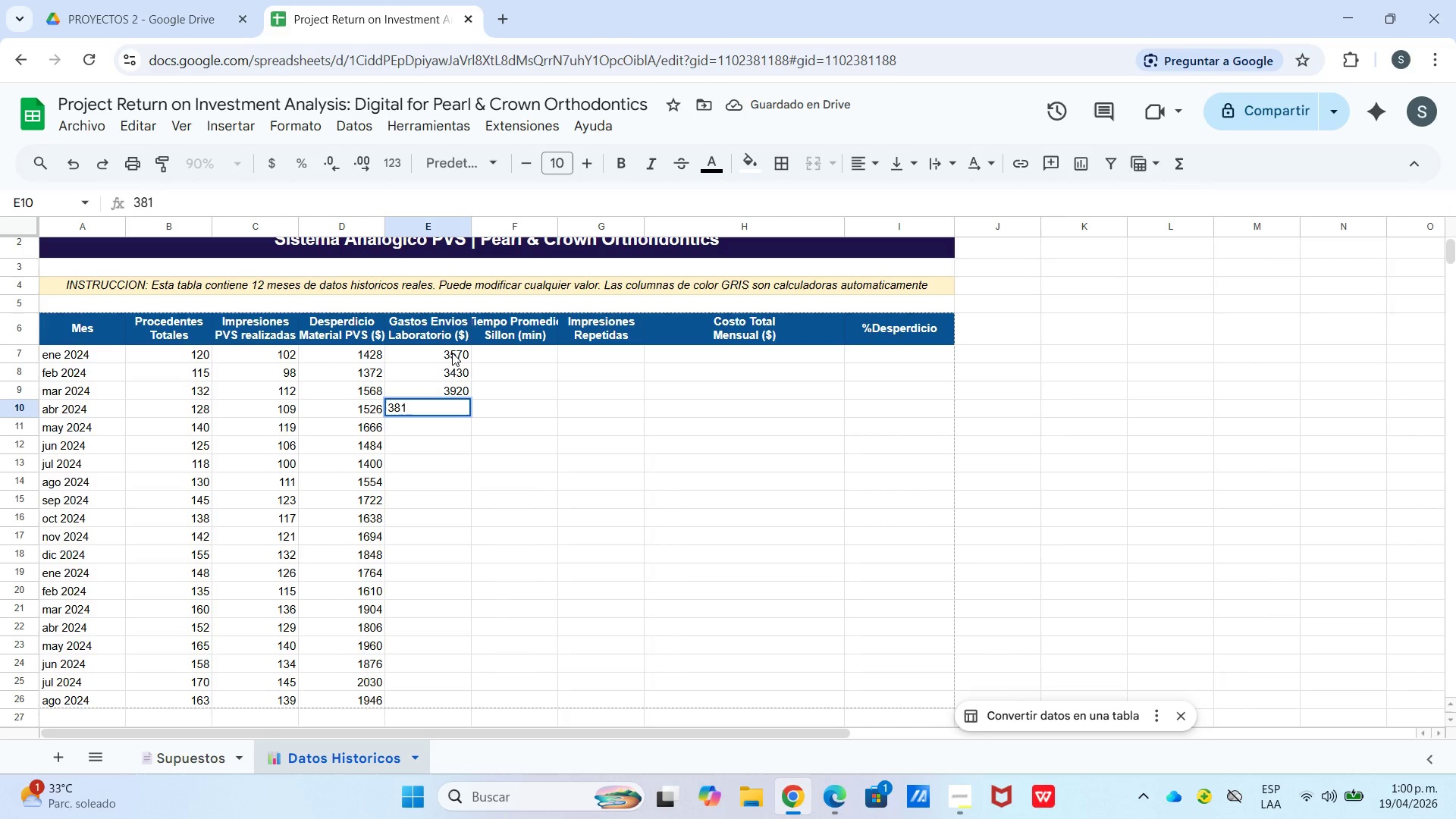 
key(Numpad5)
 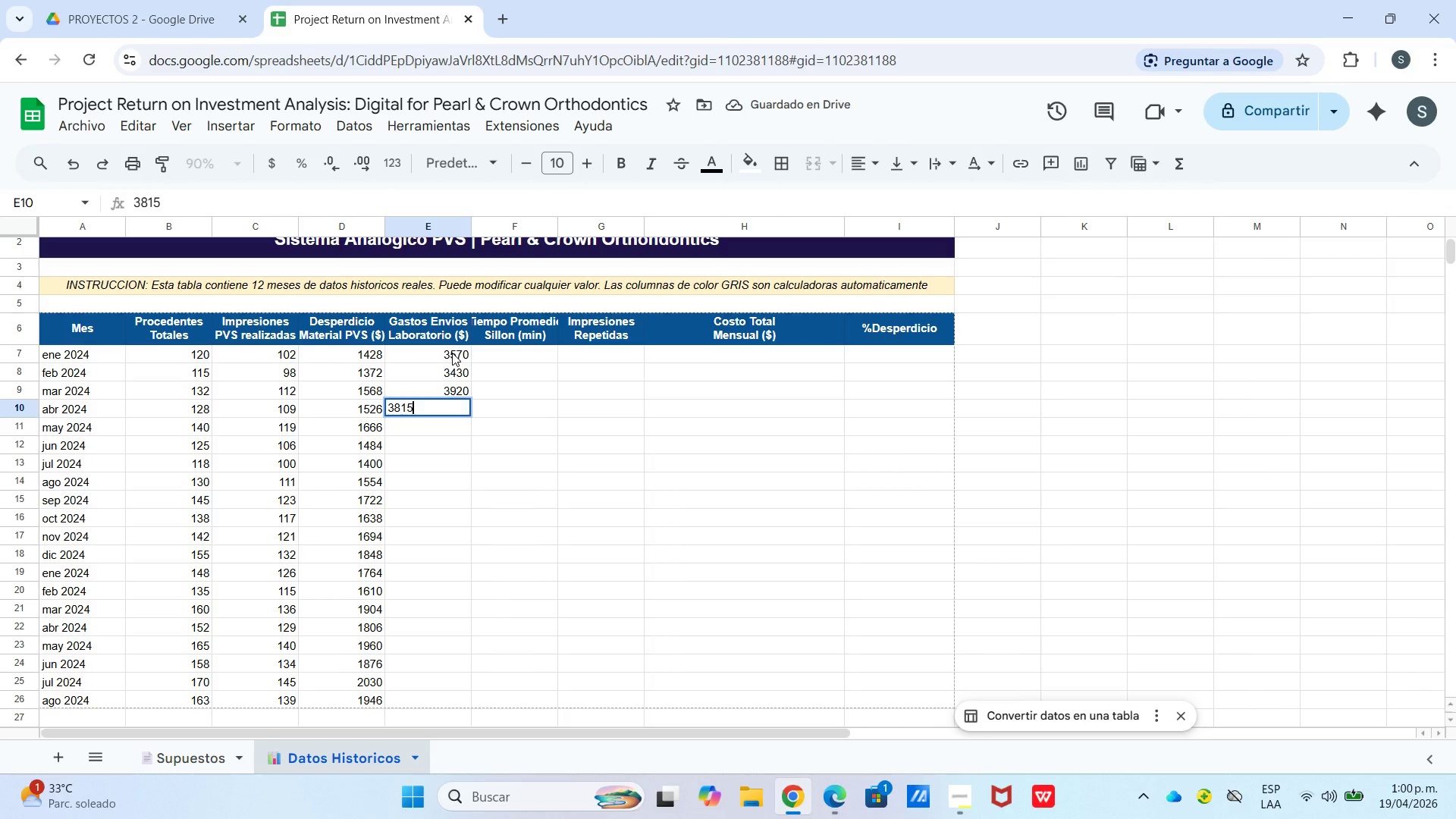 
key(Enter)
 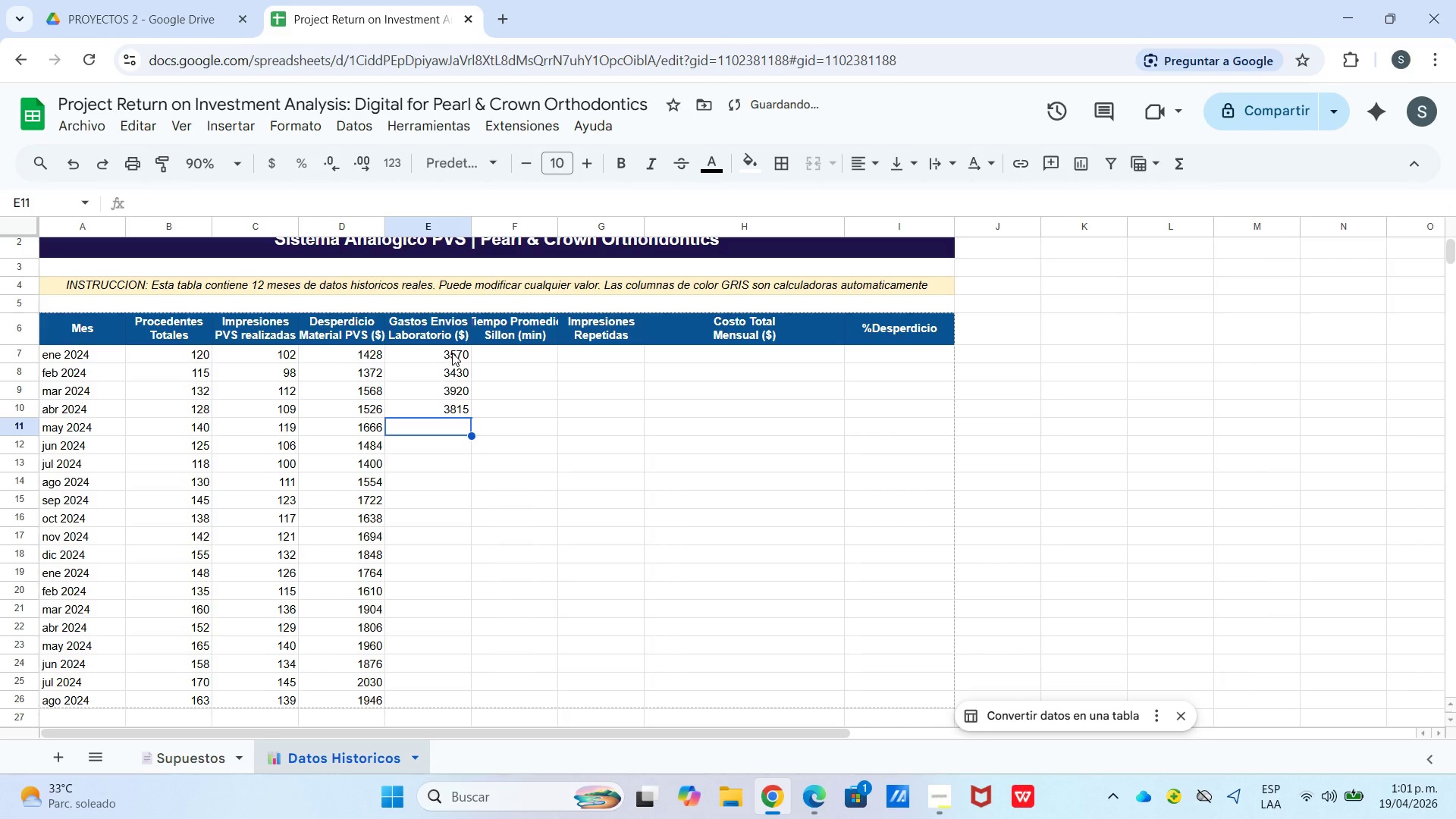 
key(Numpad4)
 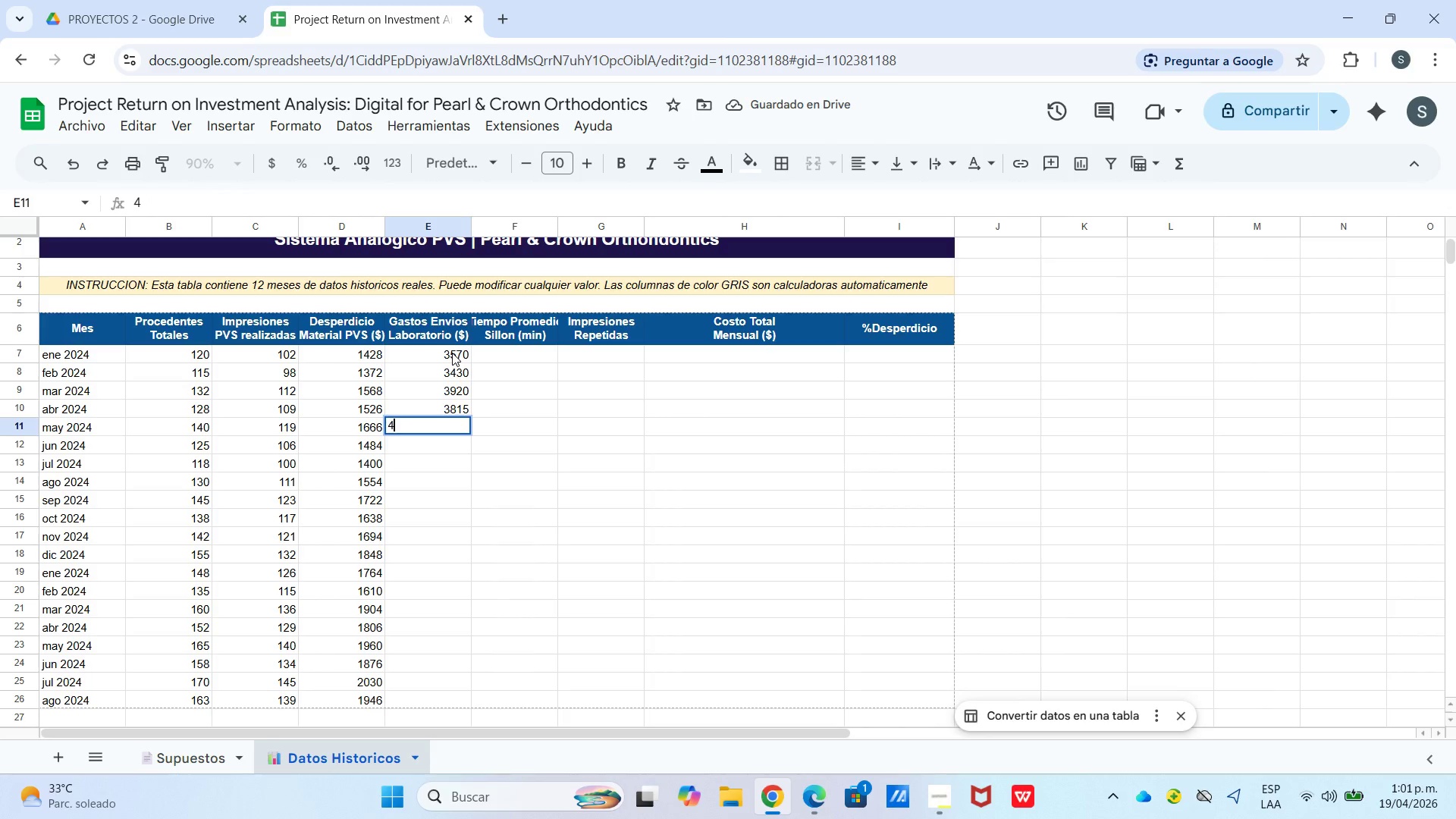 
key(Numpad1)
 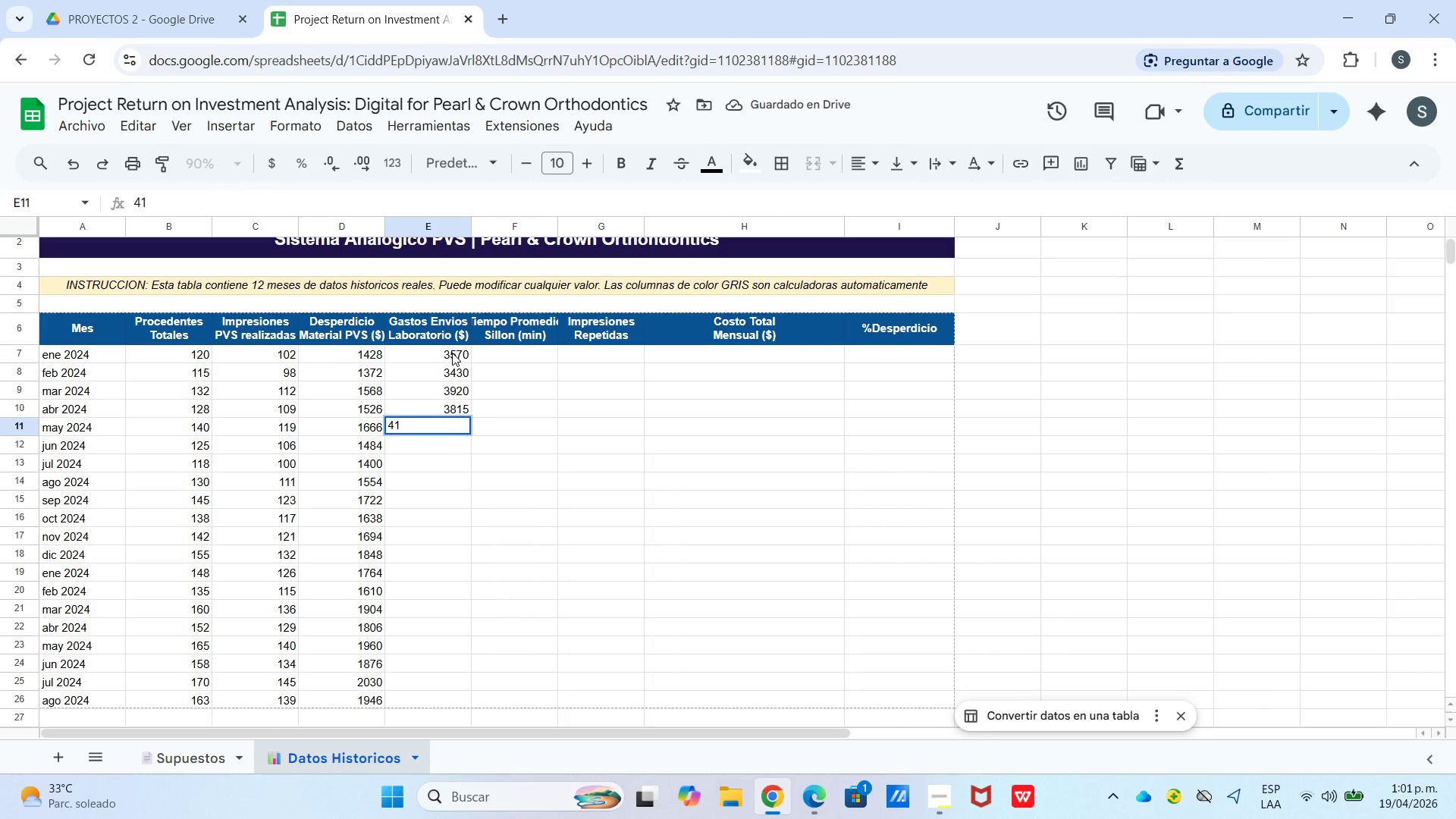 
key(Numpad6)
 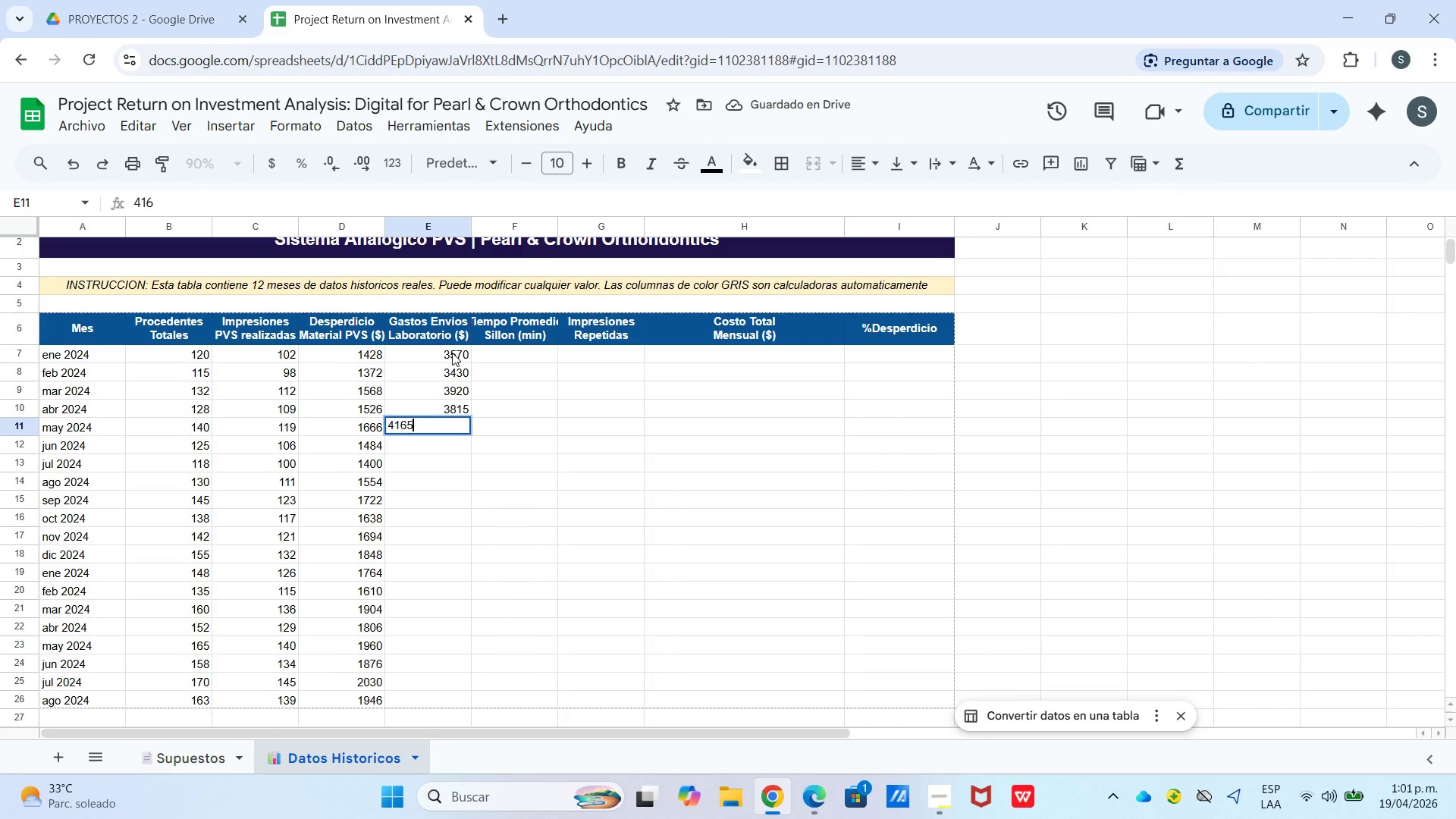 
key(Numpad5)
 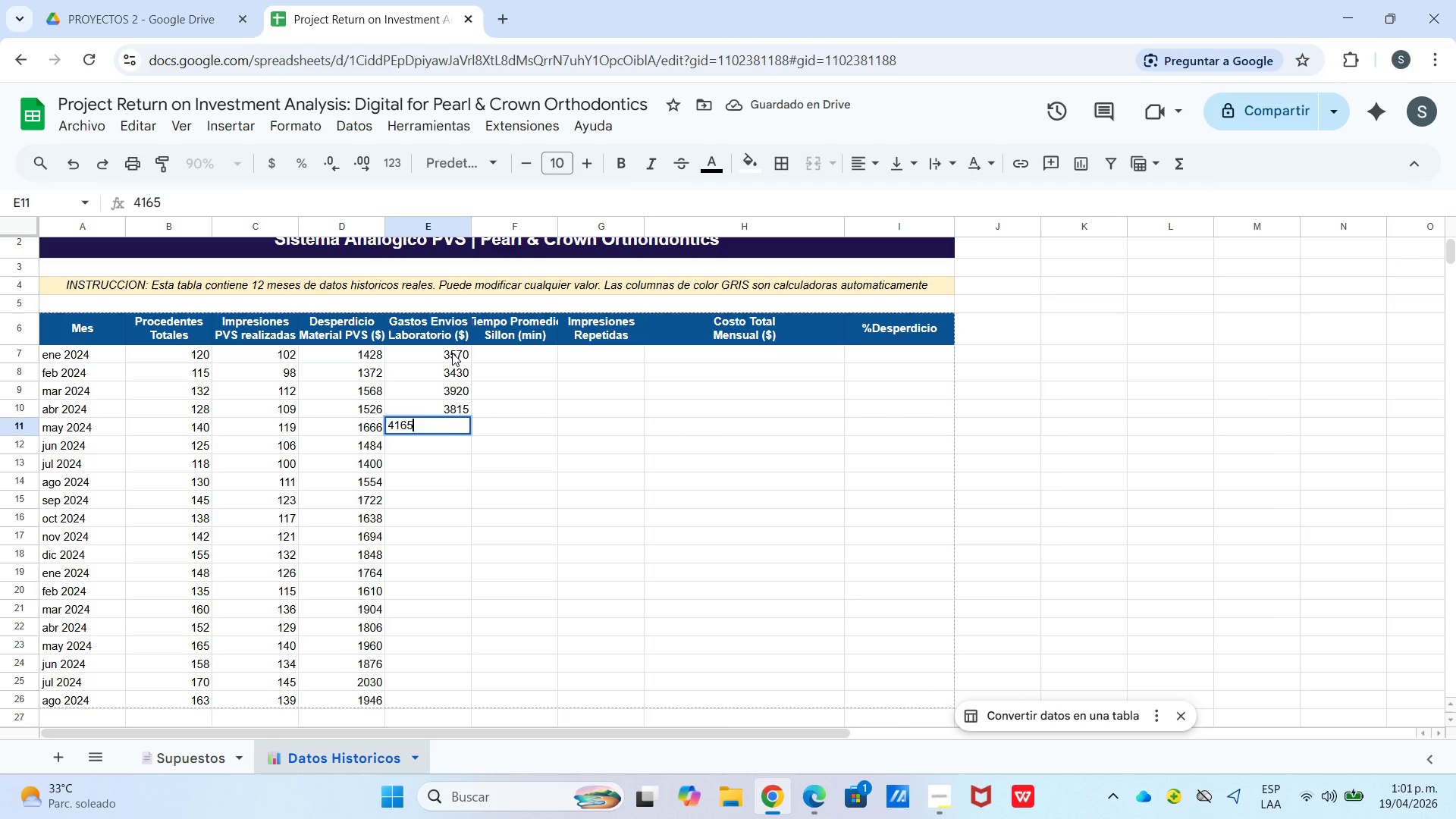 
key(Enter)
 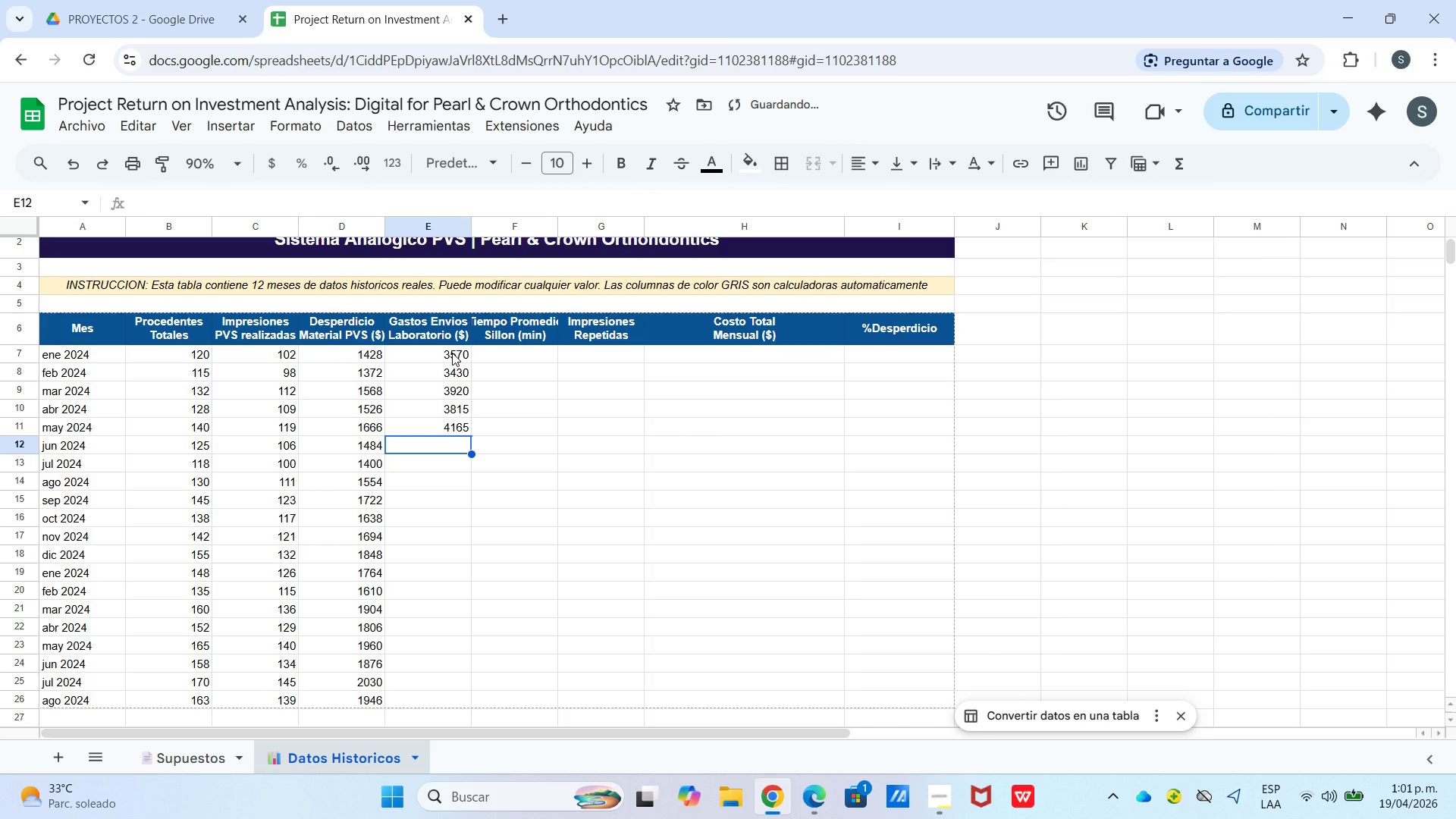 
key(Numpad3)
 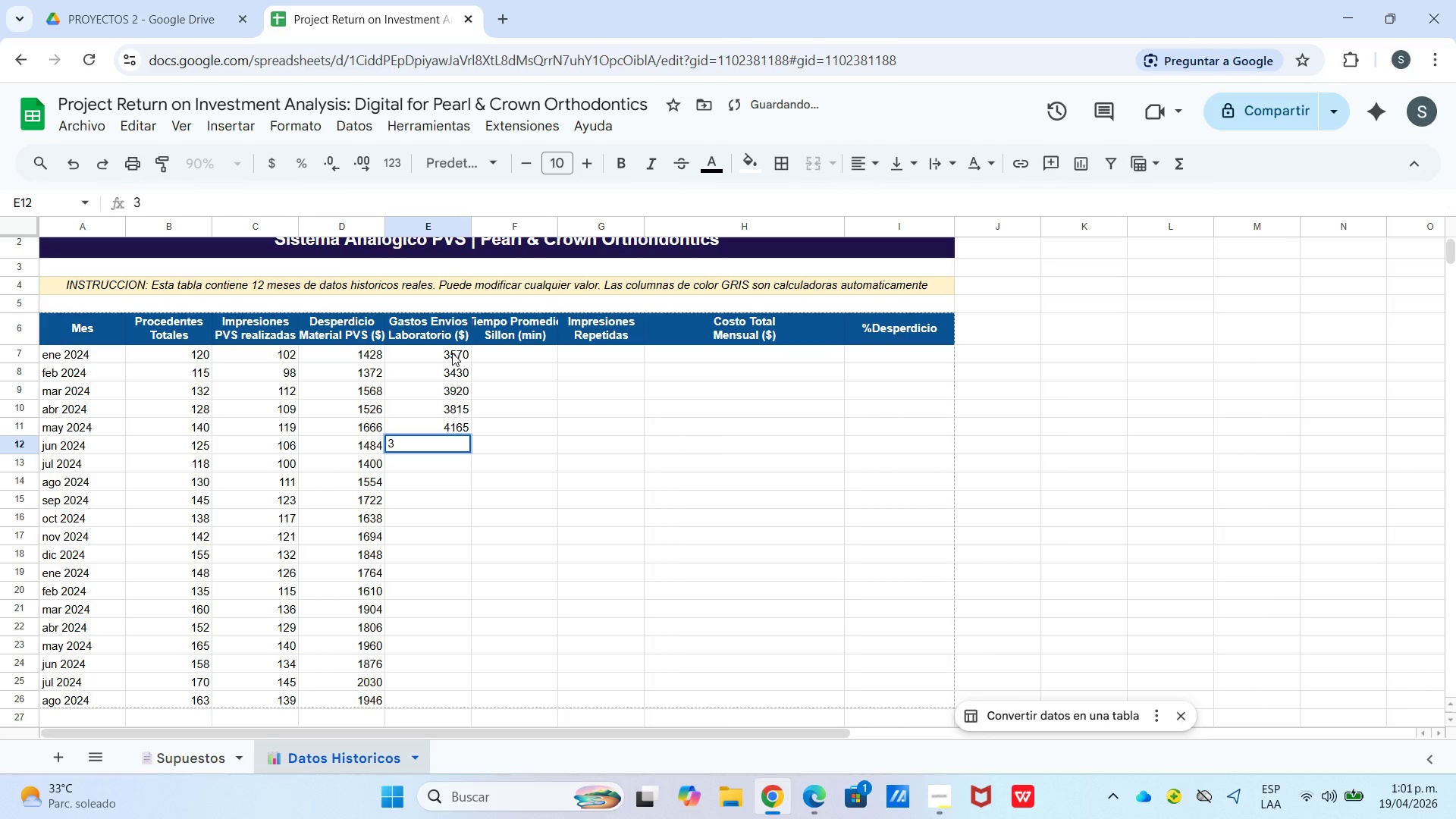 
key(Numpad7)
 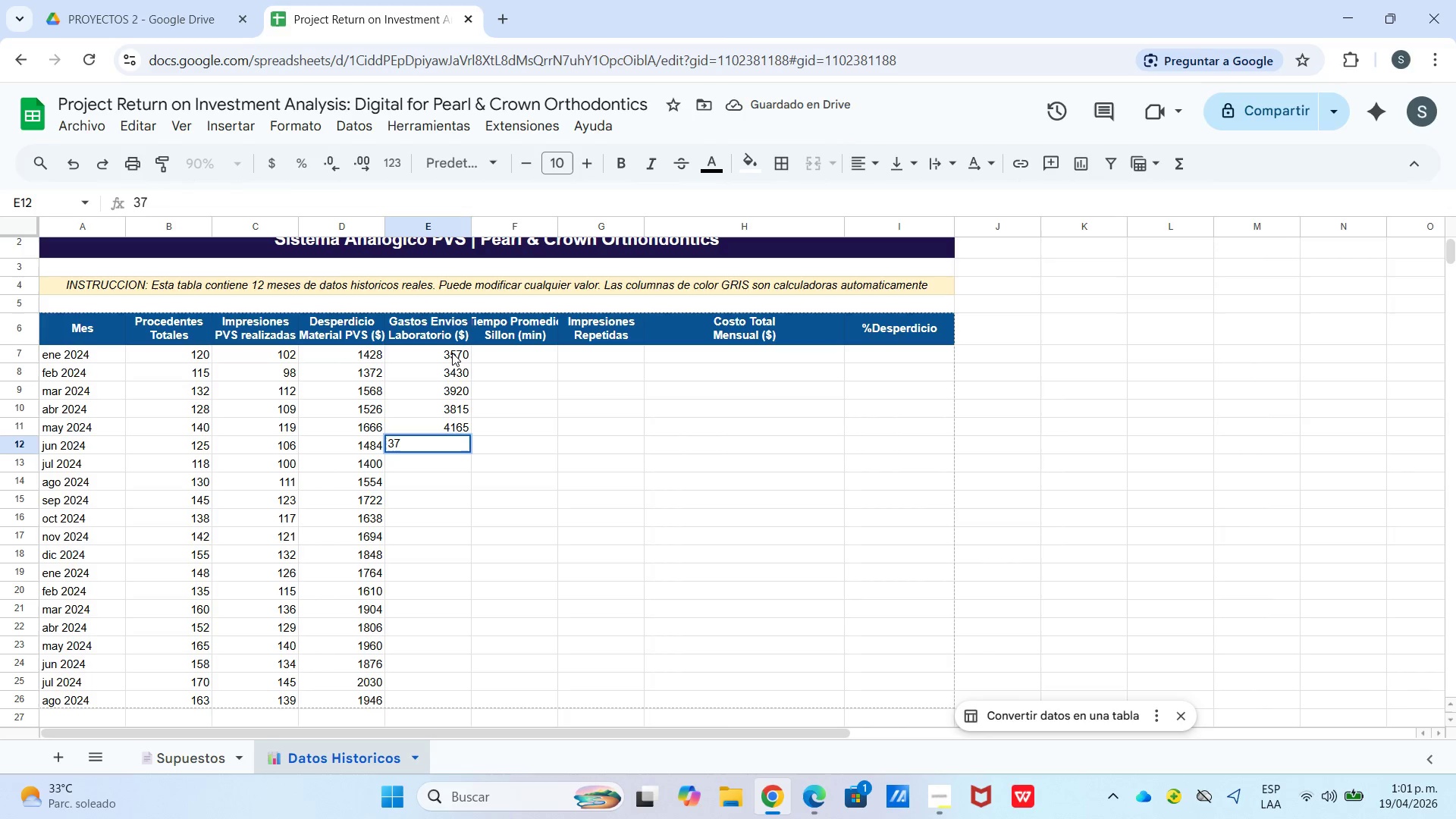 
key(Numpad1)
 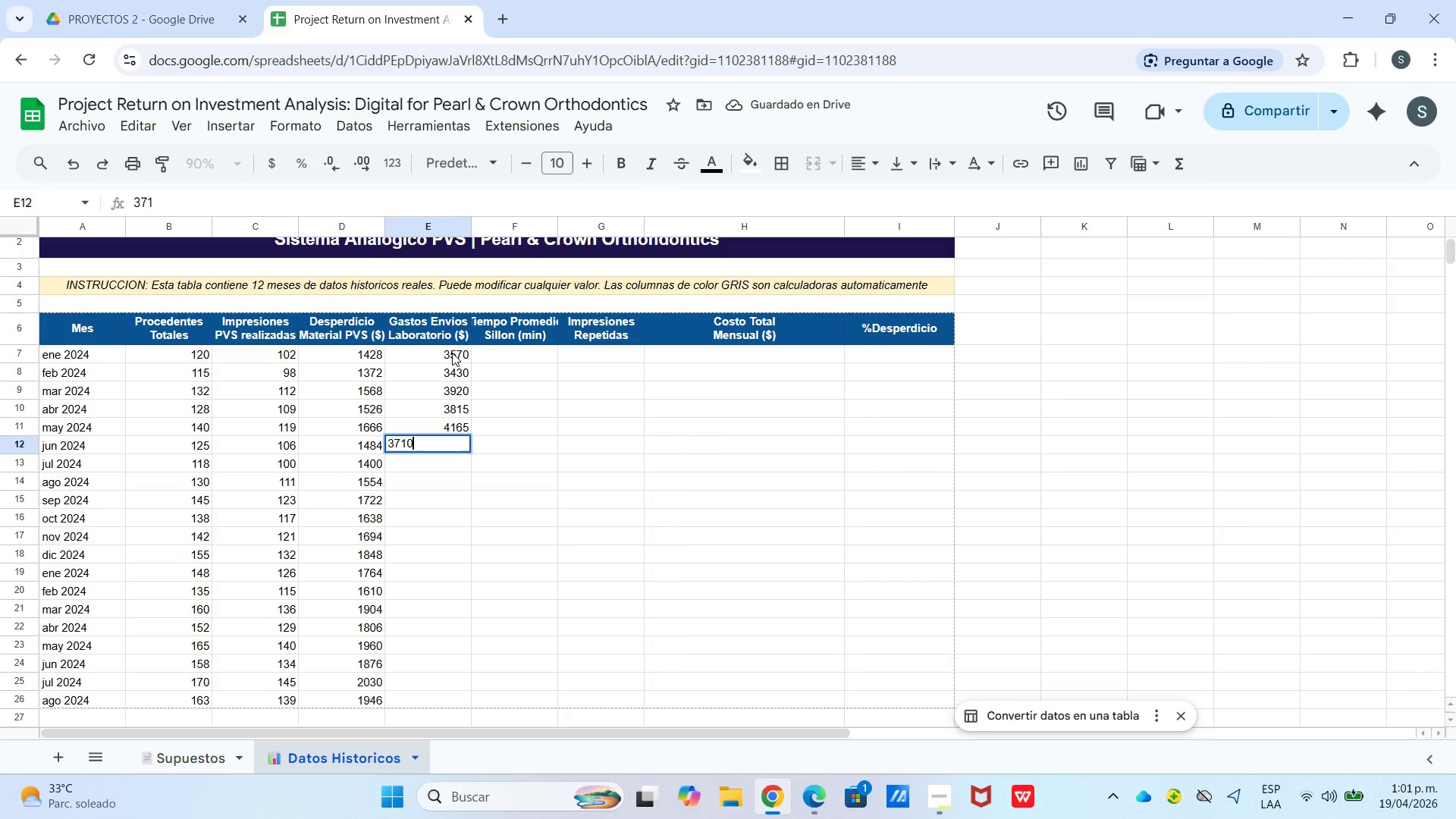 
key(Numpad0)
 